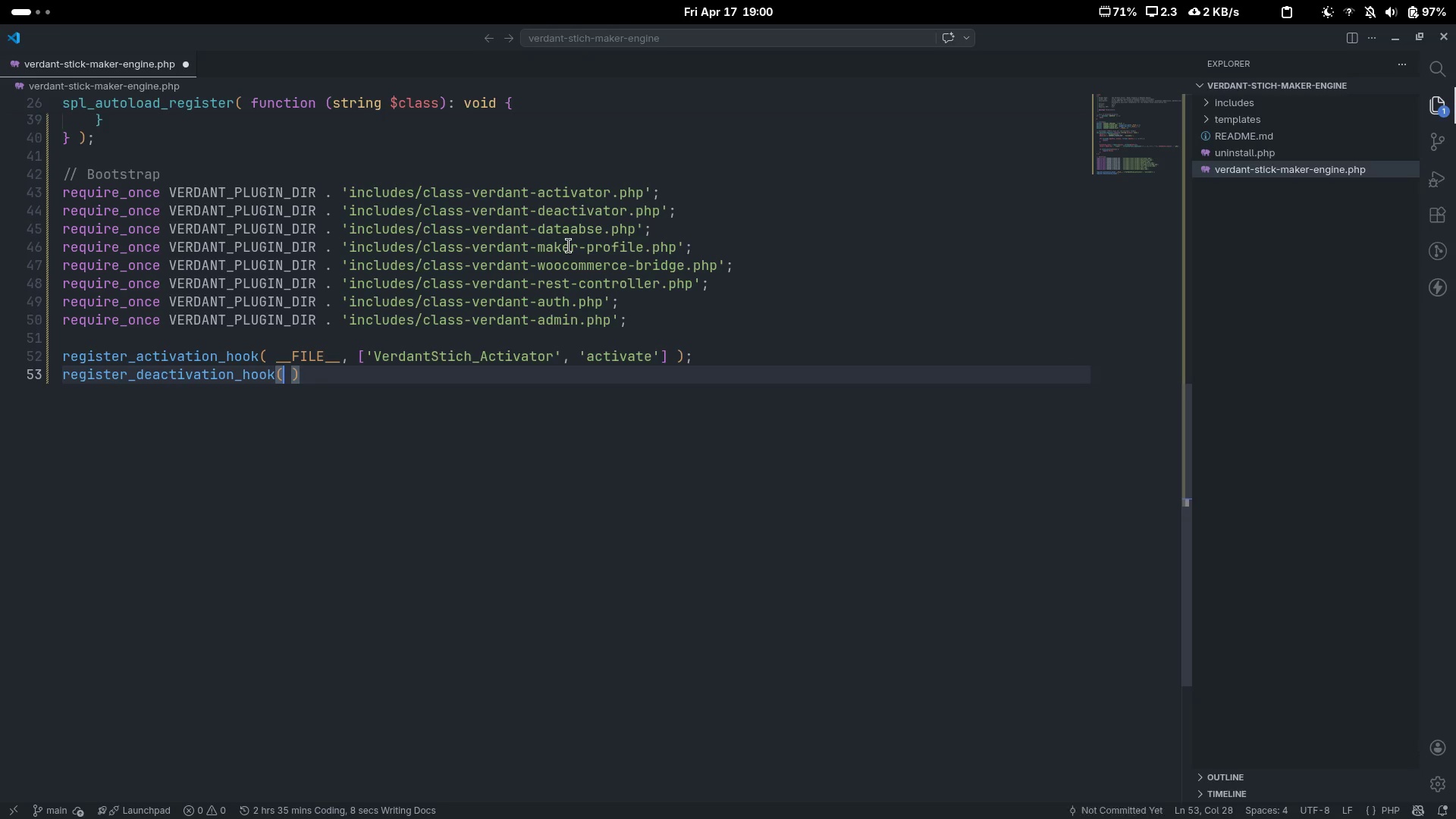 
type( __O)
key(Backspace)
type(FOLE)
key(Backspace)
key(Backspace)
key(Backspace)
type(ILE__ )
key(Backspace)
type(, ['VerdantStich_Desc)
key(Backspace)
key(Backspace)
type(activator)
 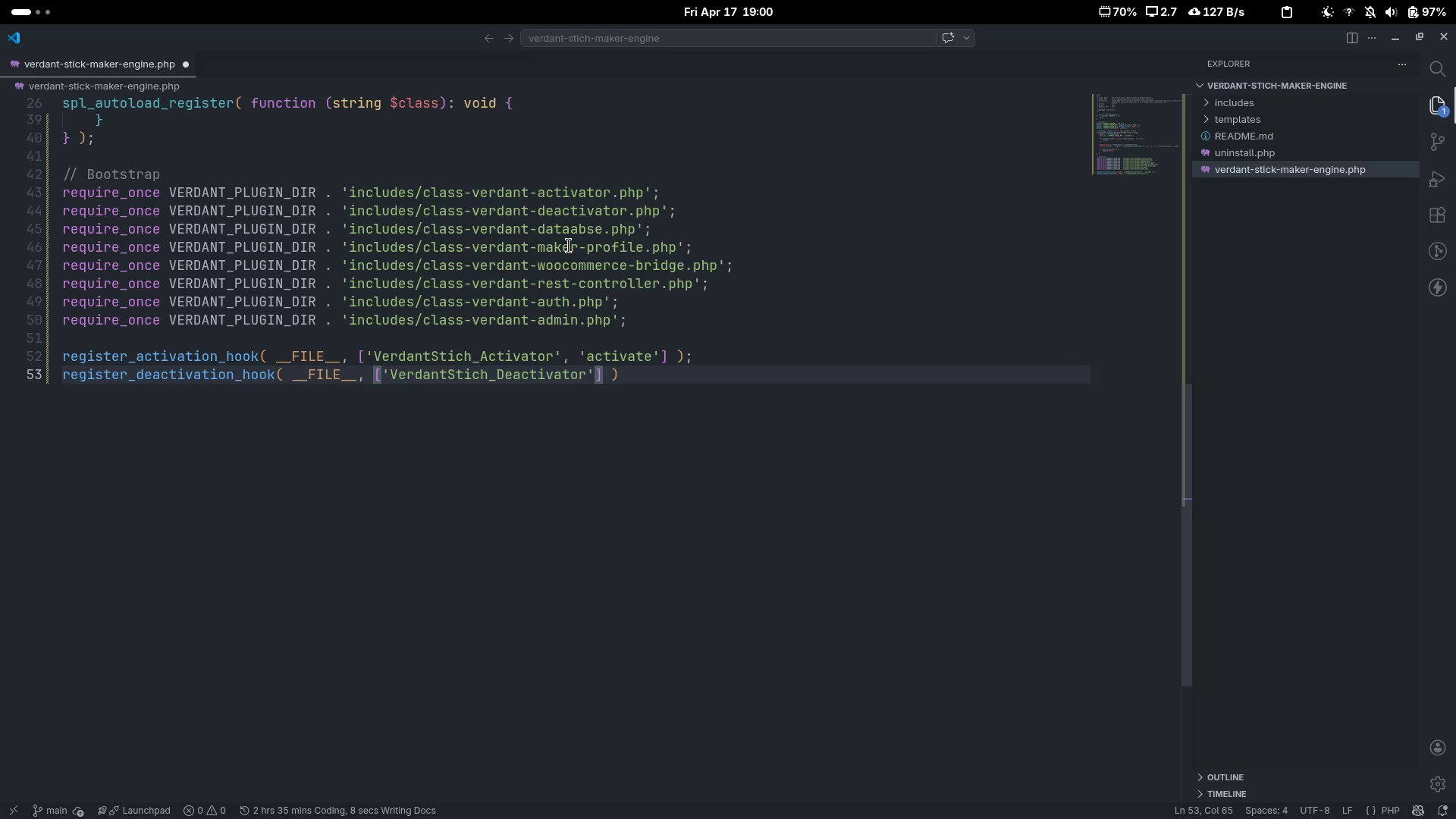 
 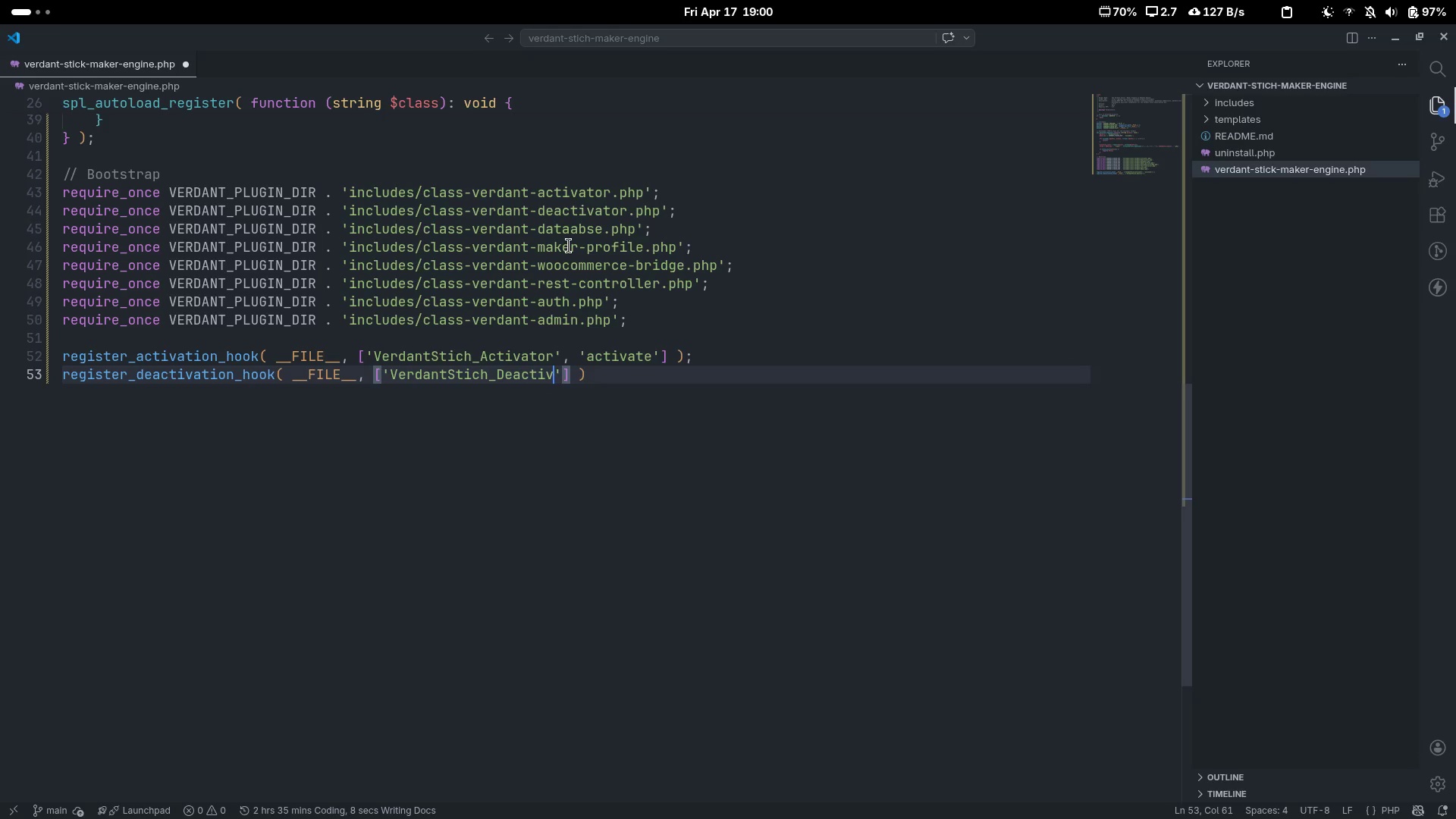 
key(ArrowRight)
 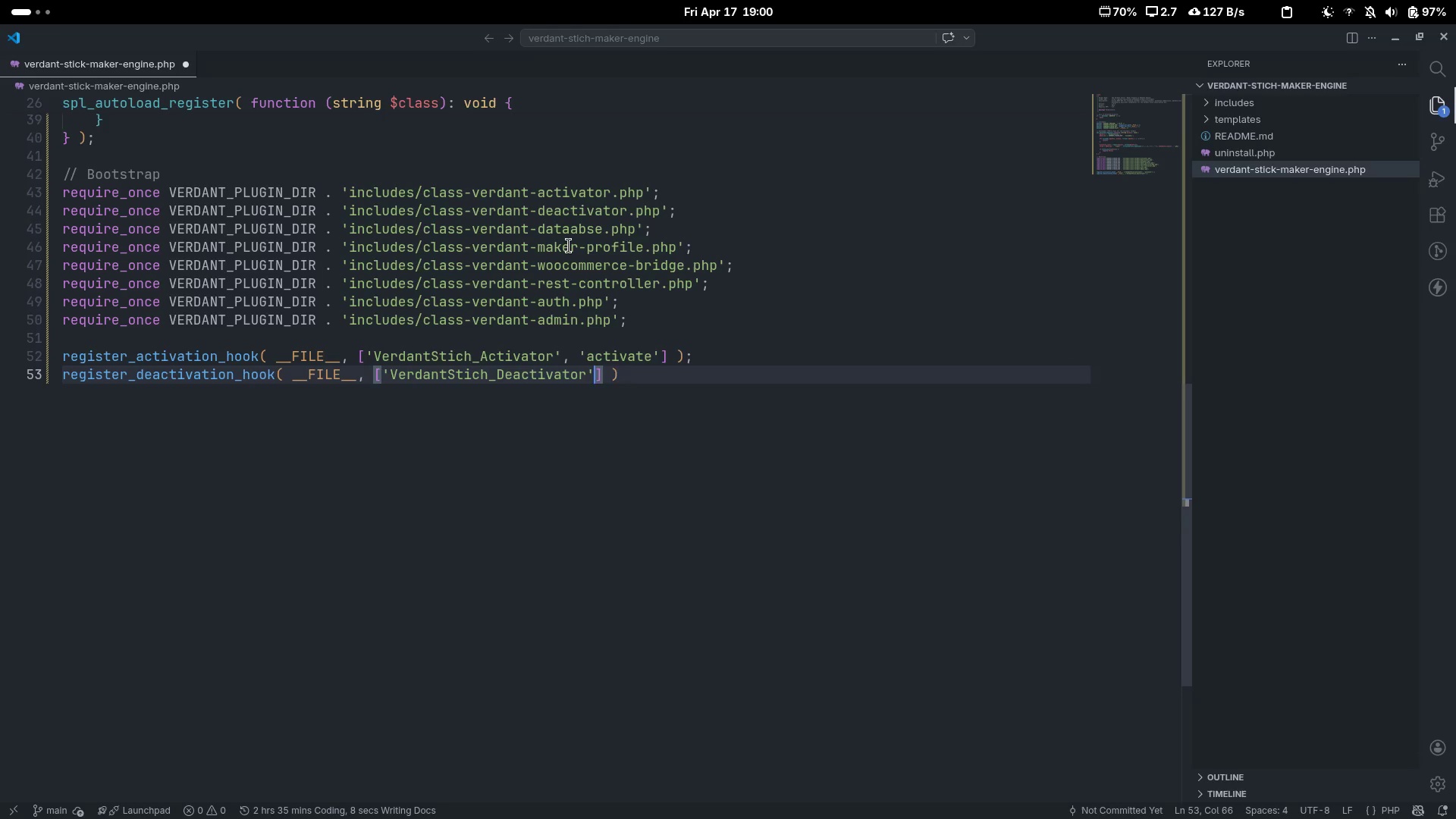 
type(, 'descri)
key(Backspace)
key(Backspace)
key(Backspace)
key(Backspace)
type(activate)
 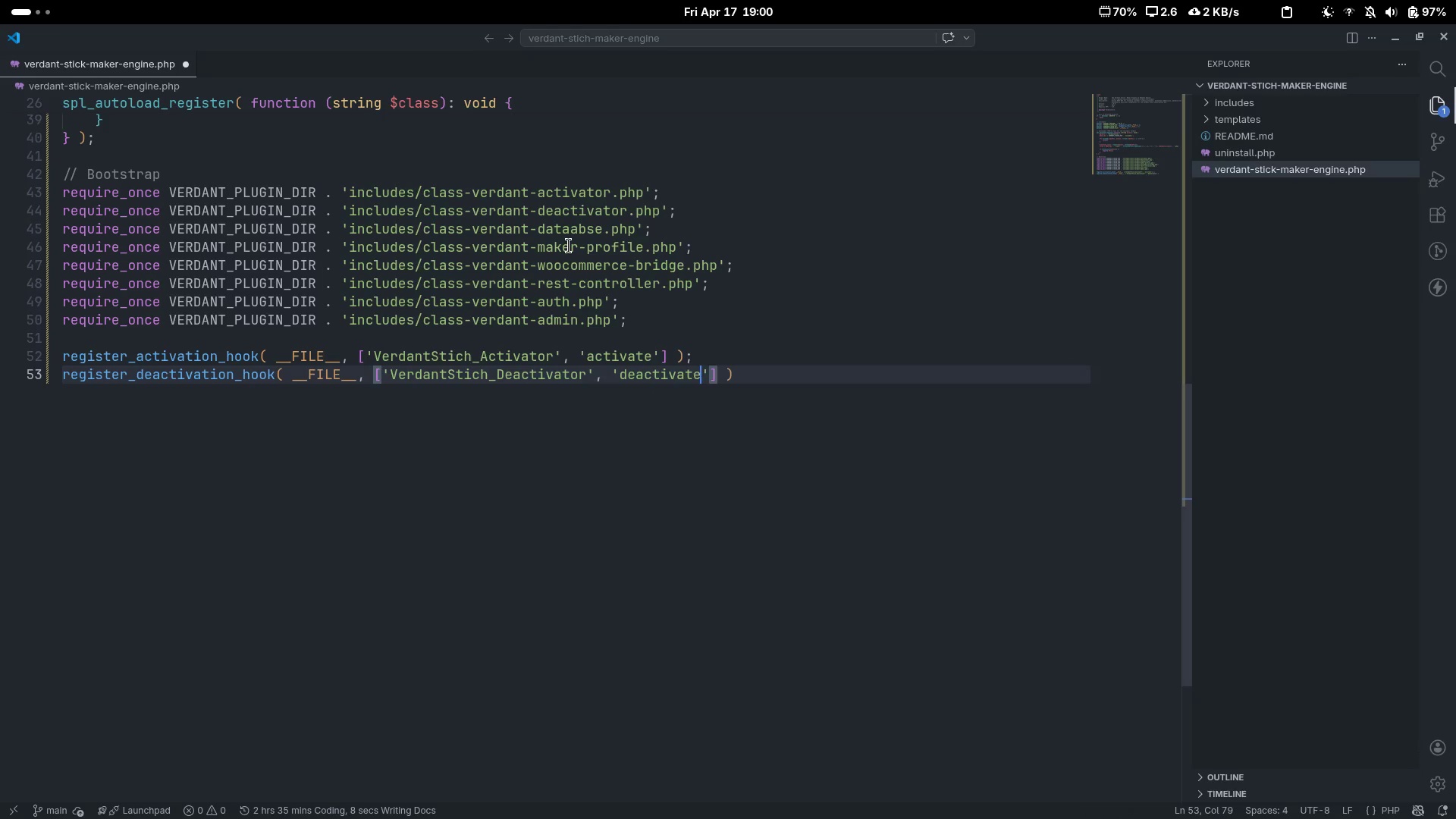 
key(Control+ControlLeft)
 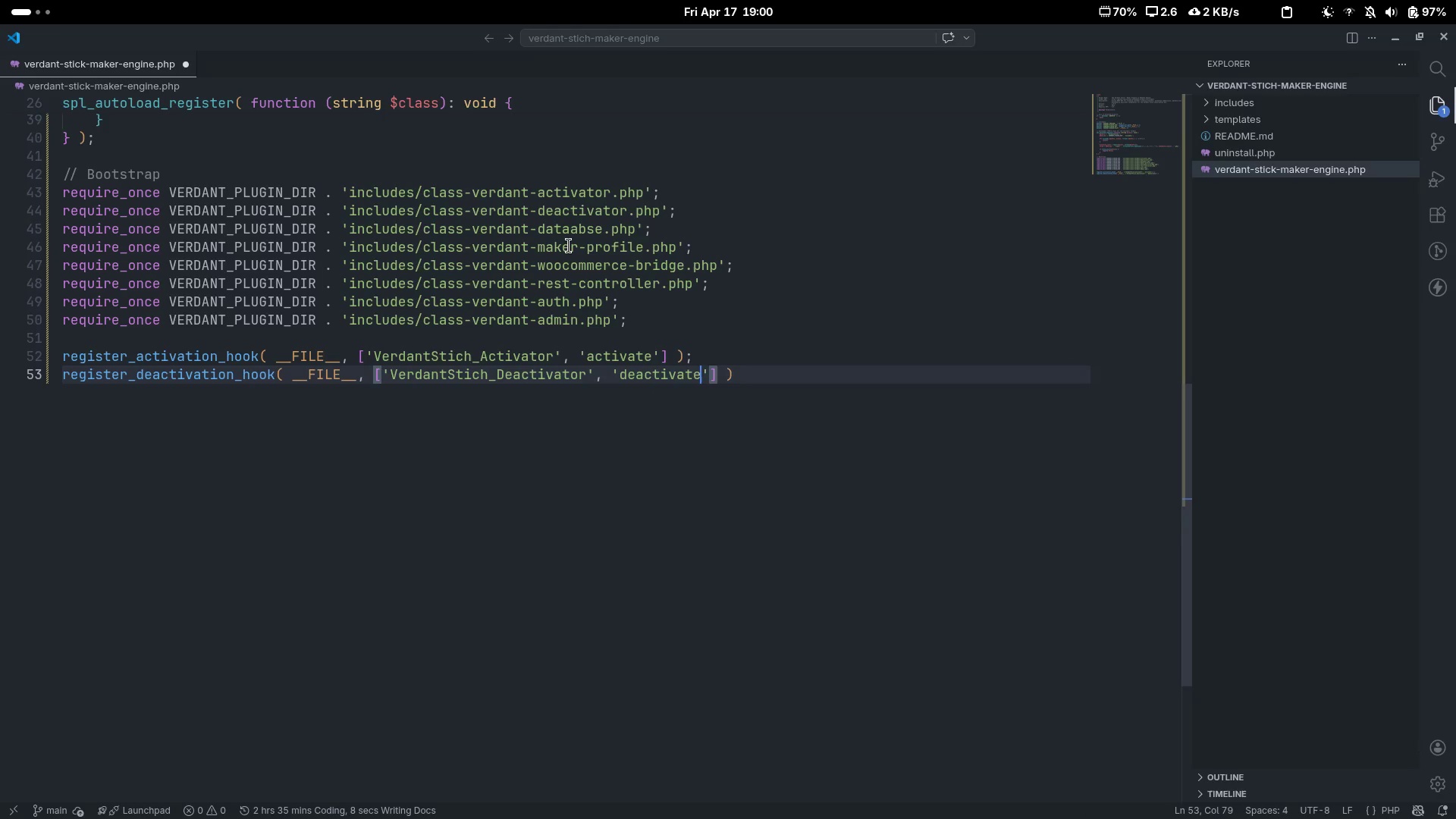 
key(Control+ArrowRight)
 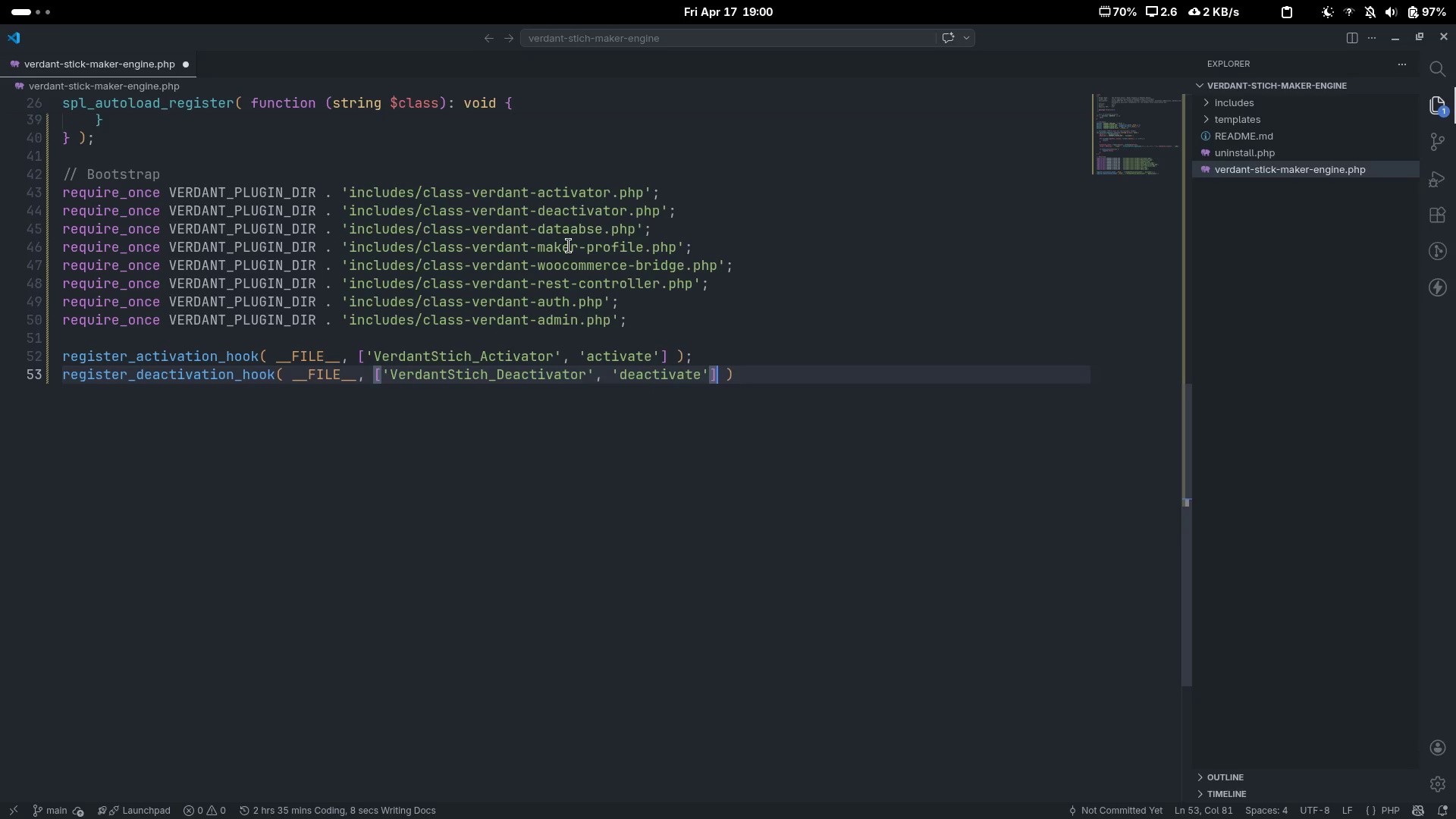 
key(Control+ArrowRight)
 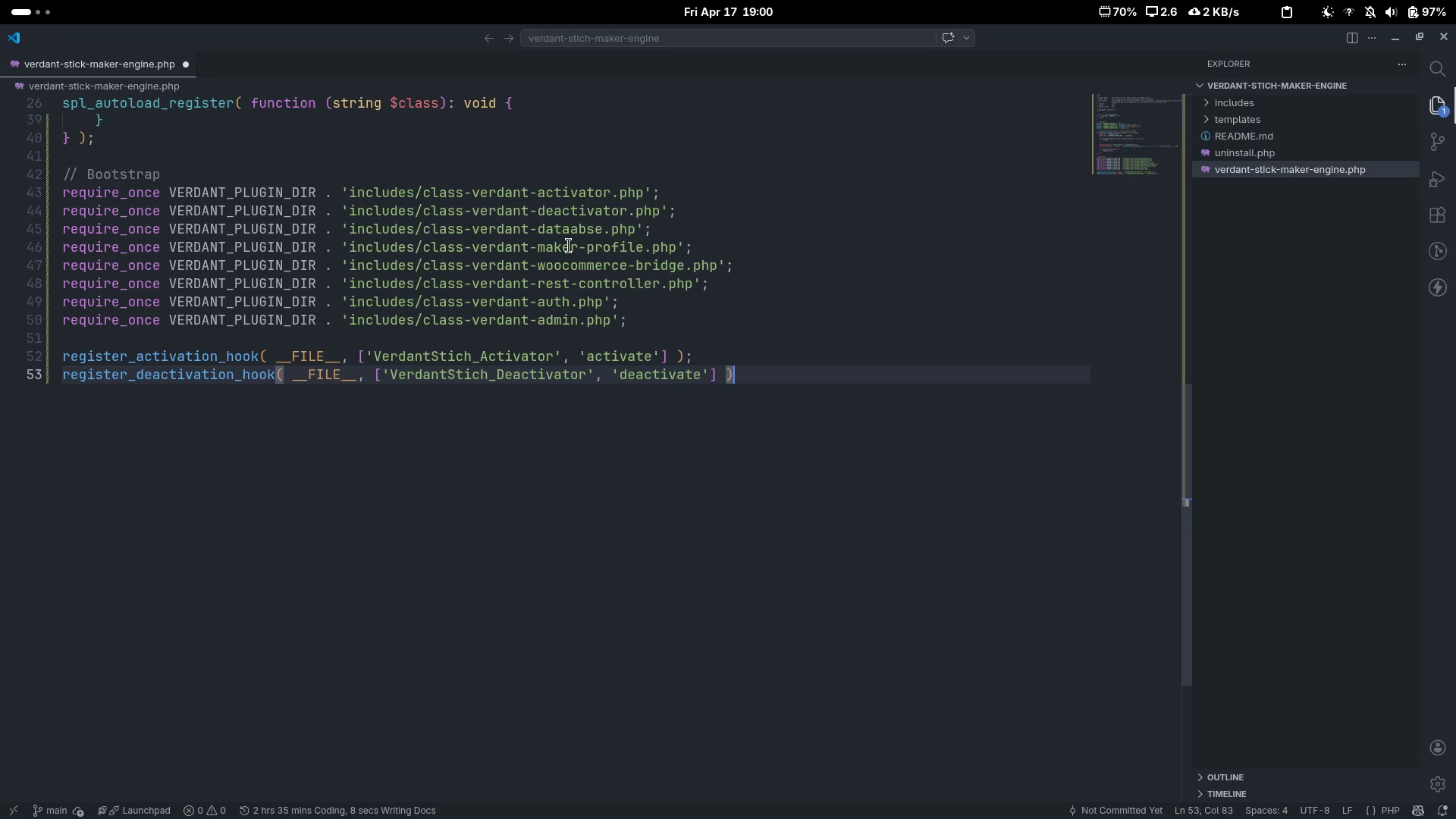 
key(Semicolon)
 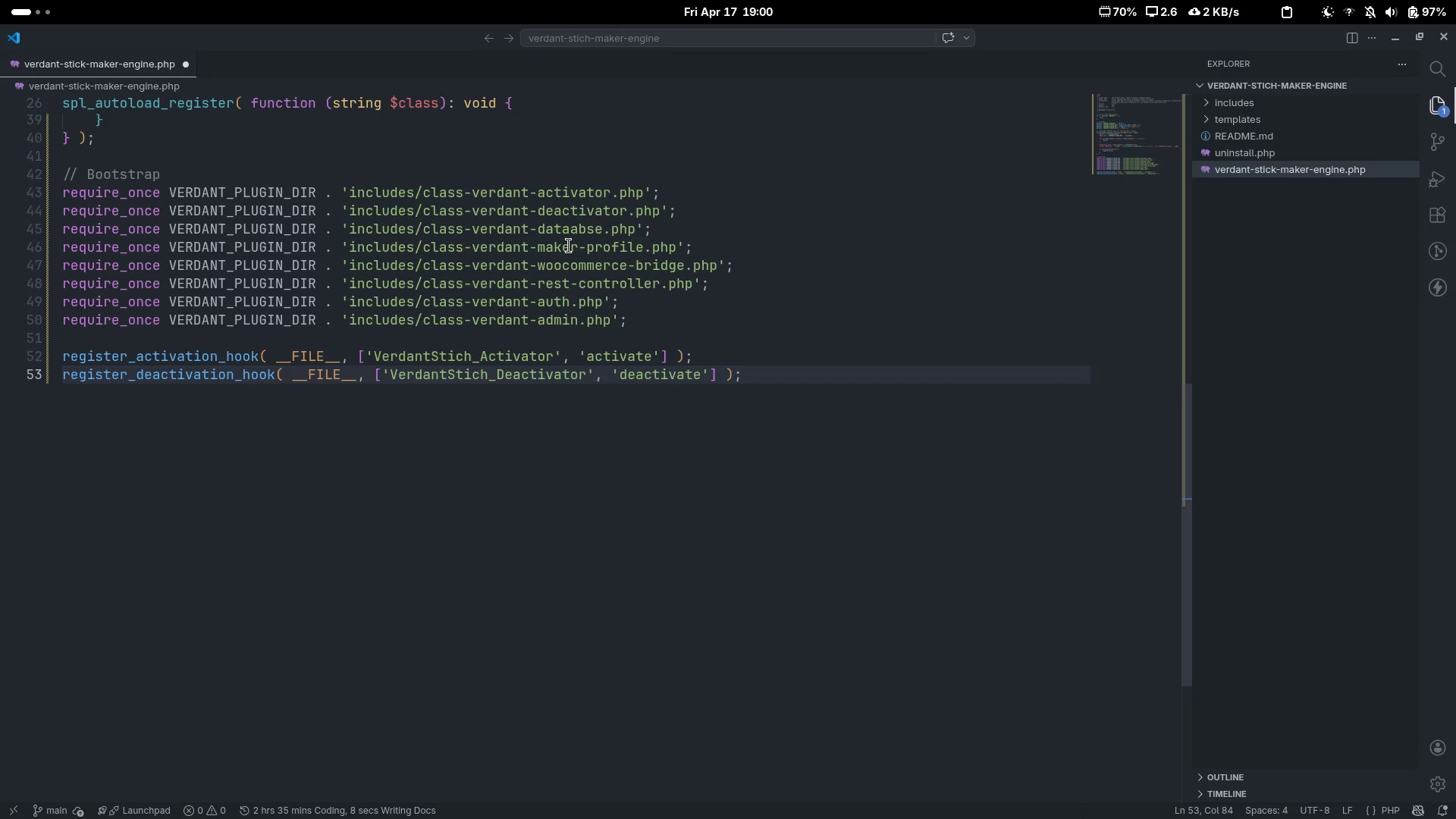 
key(Enter)
 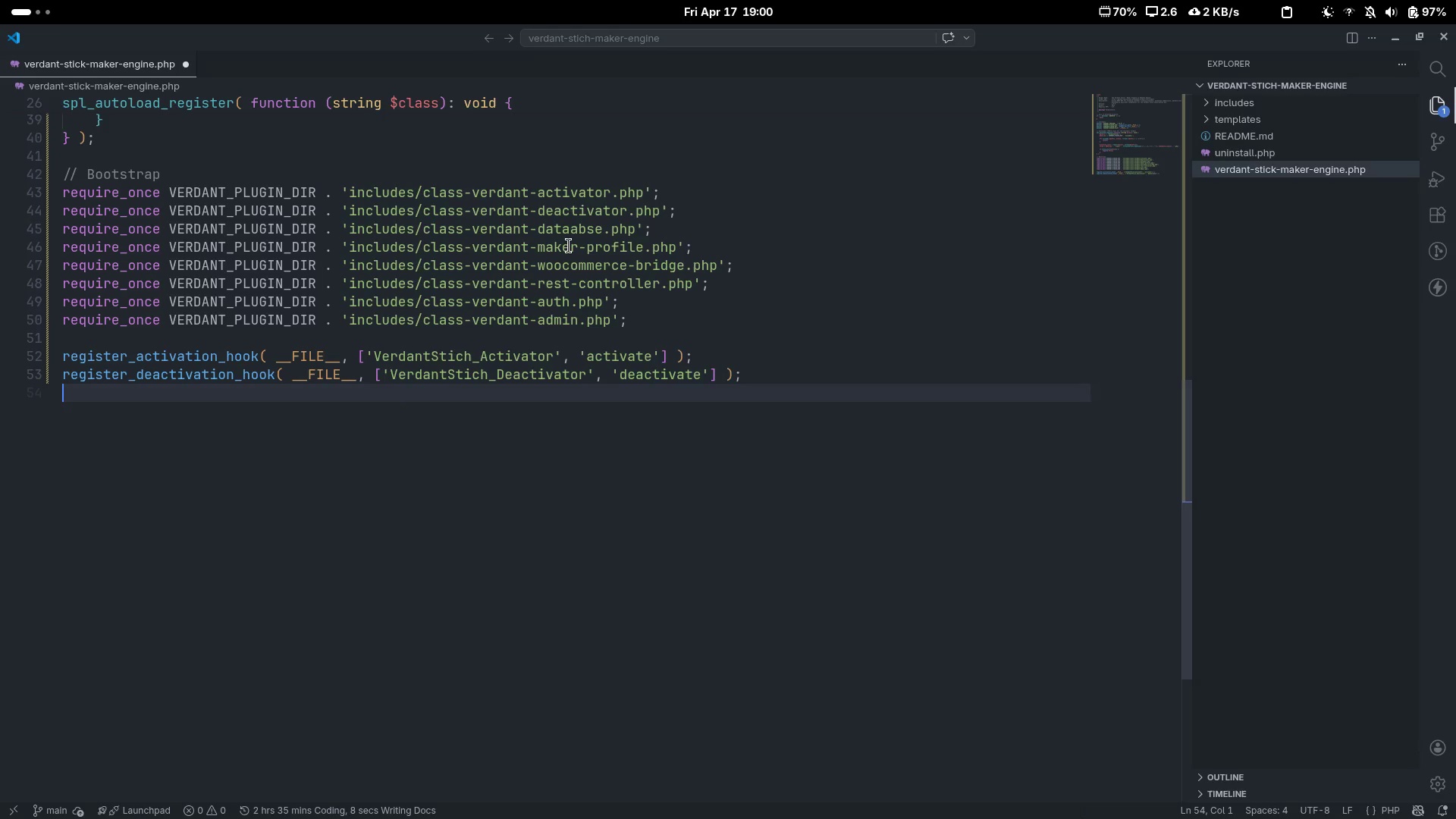 
key(Enter)
 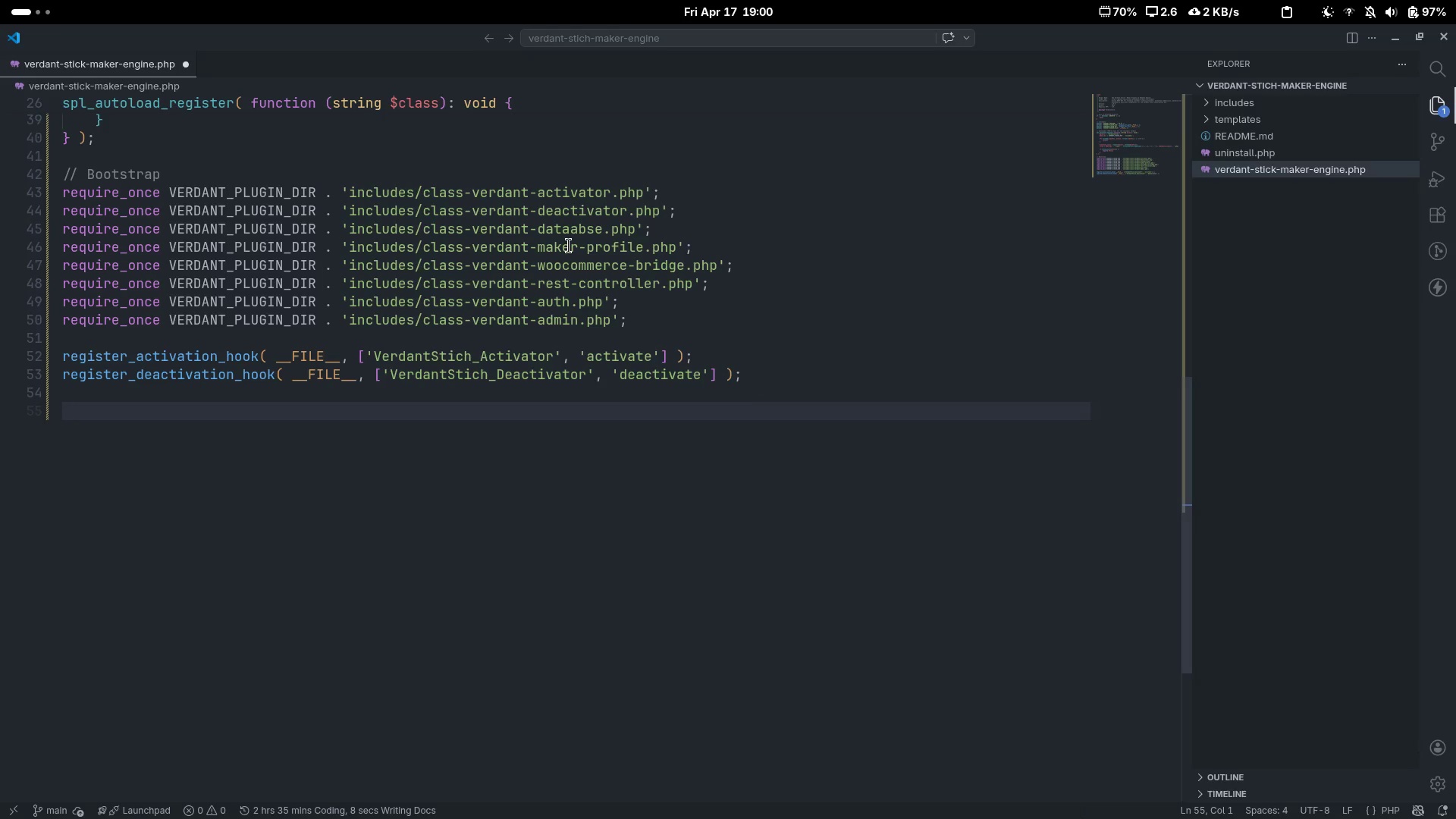 
type(/**)
 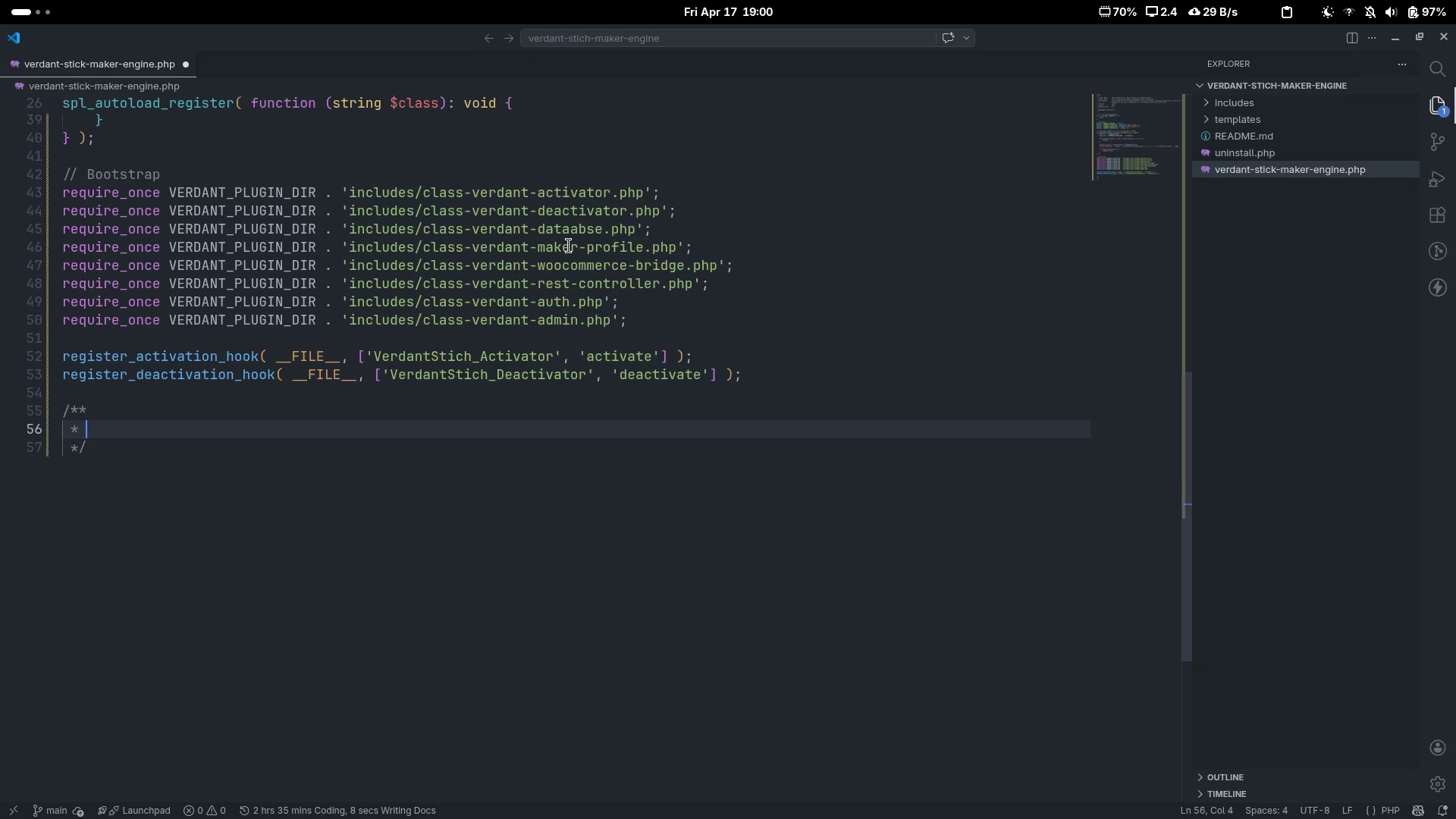 
 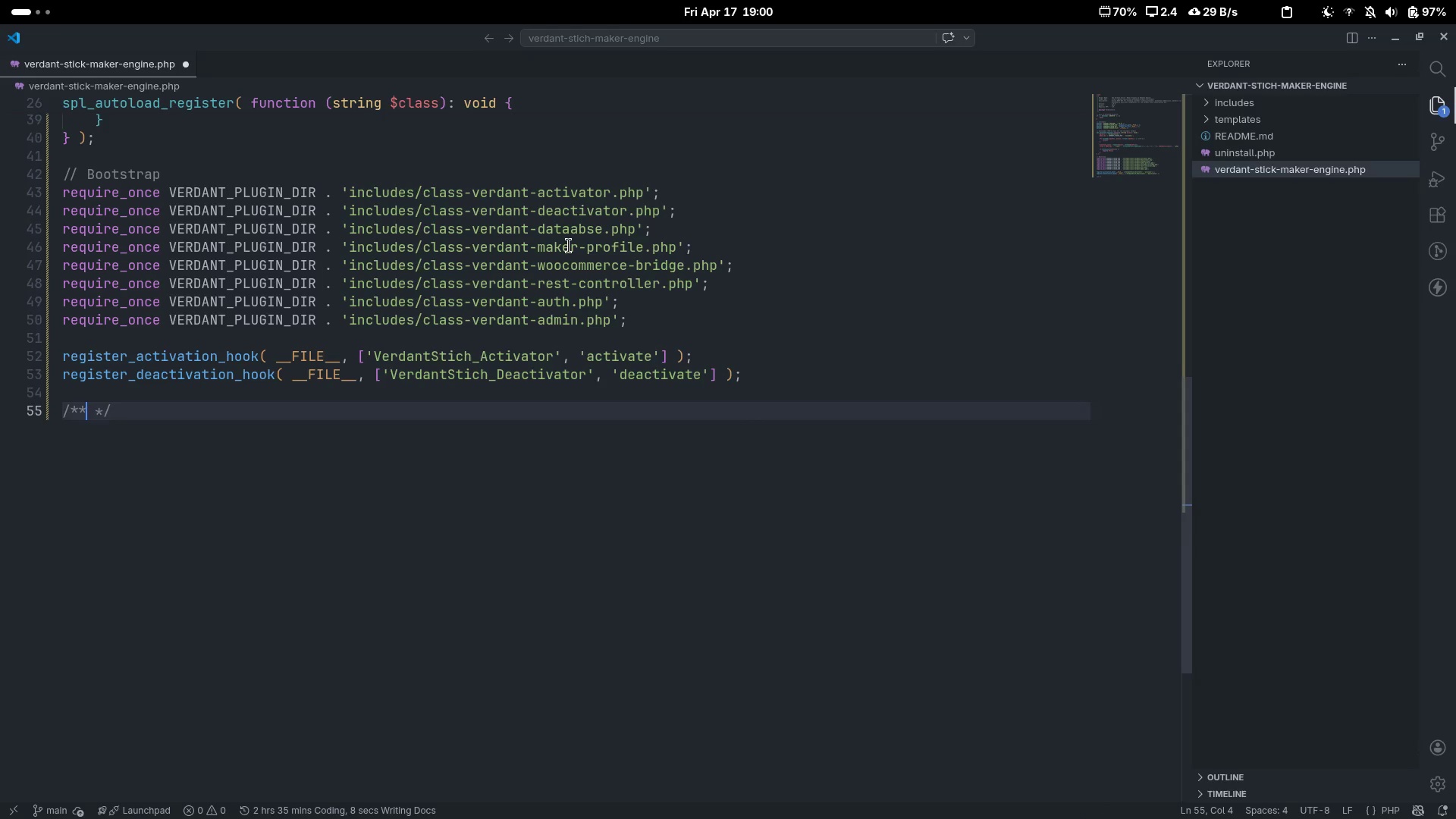 
key(Enter)
 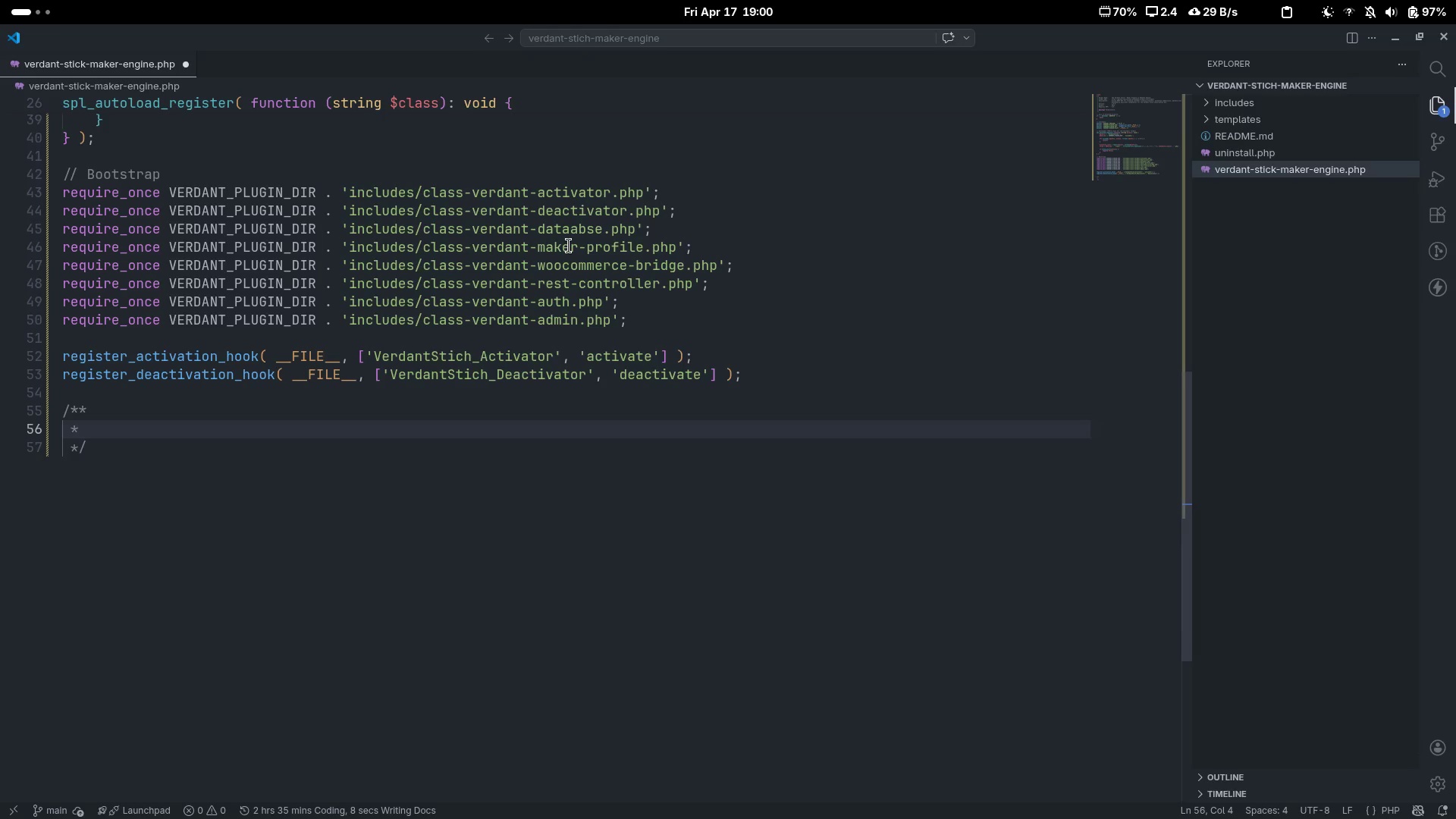 
type(Main plugin instance (singleton)
 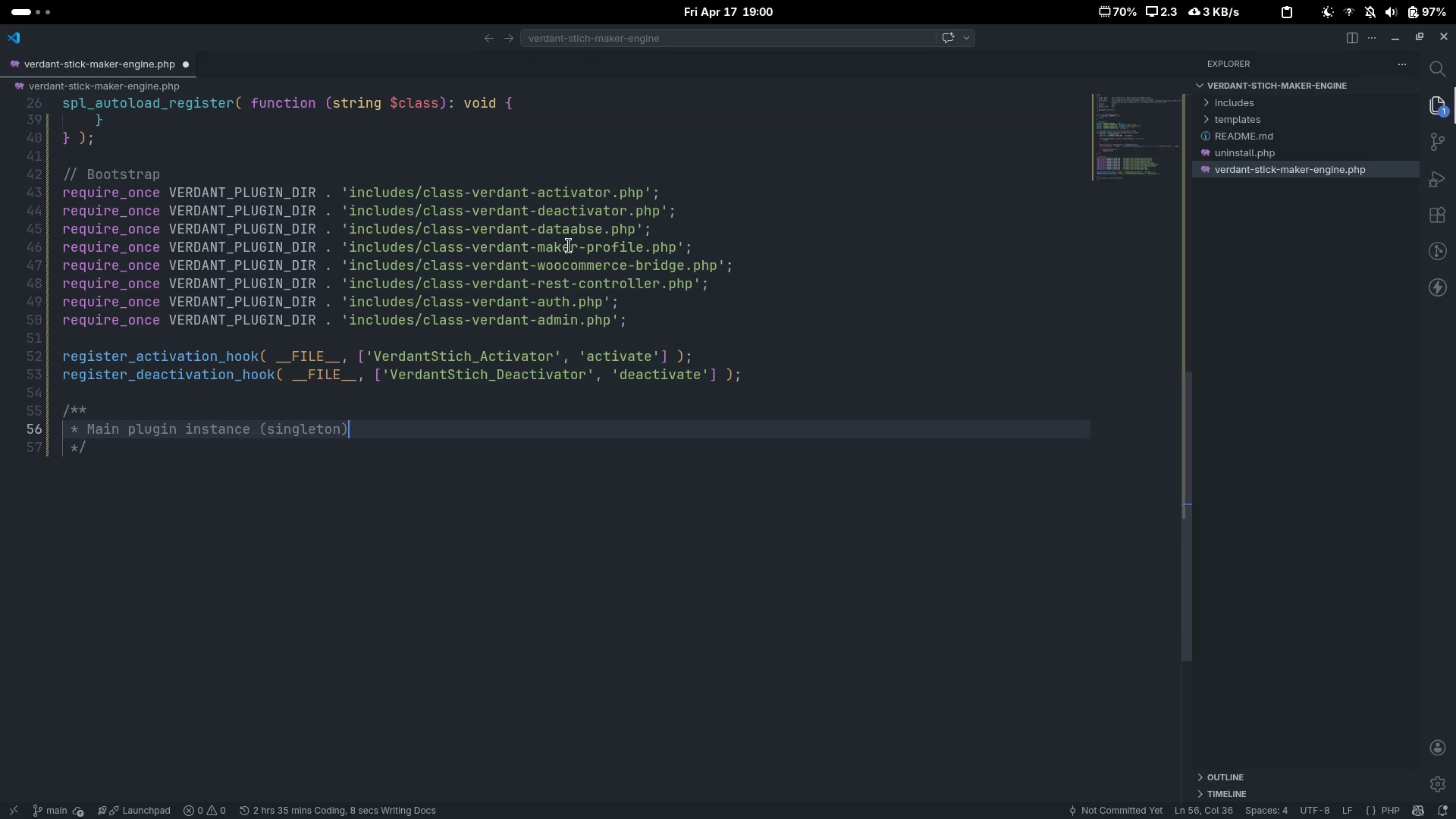 
 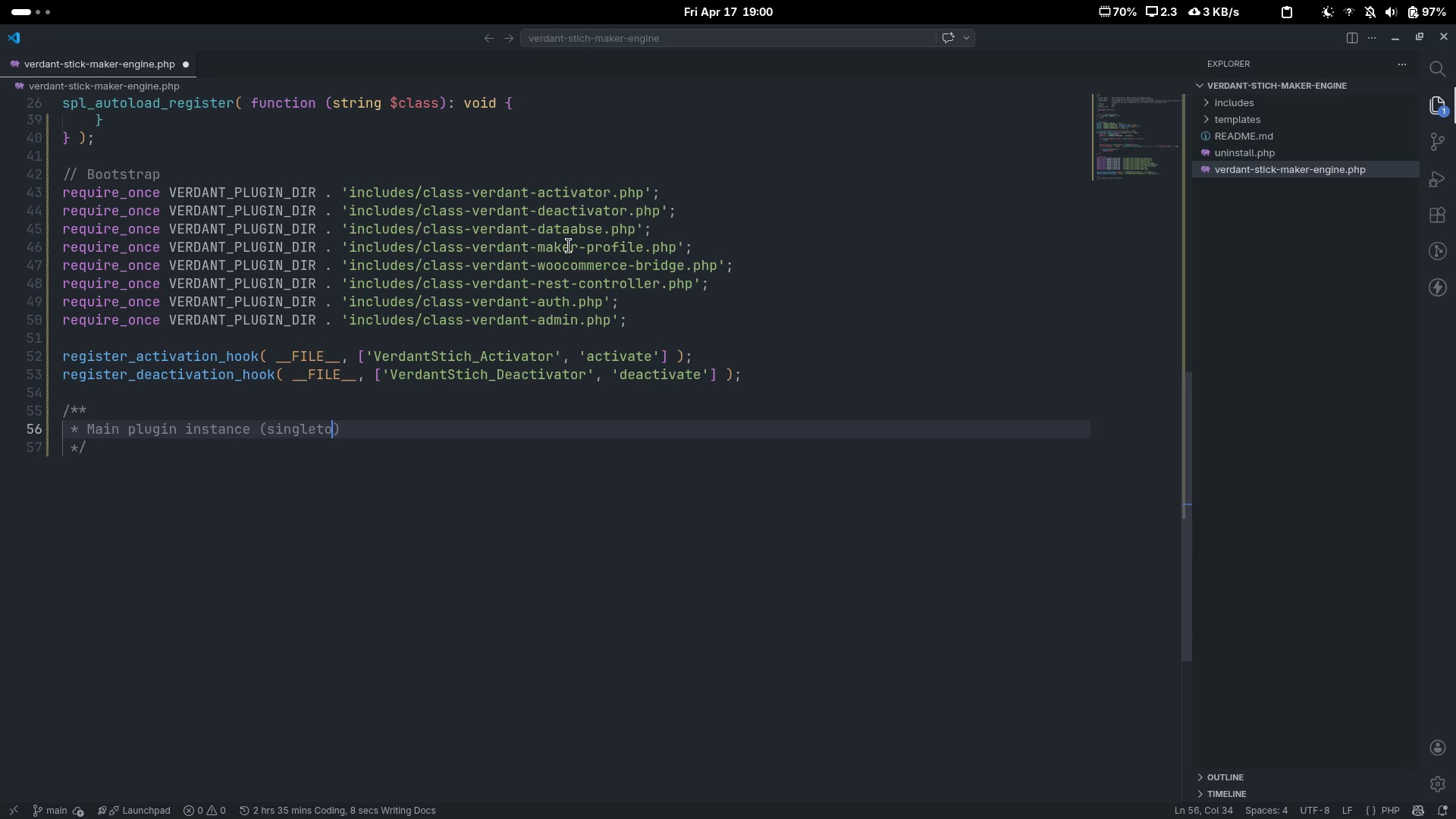 
key(ArrowRight)
 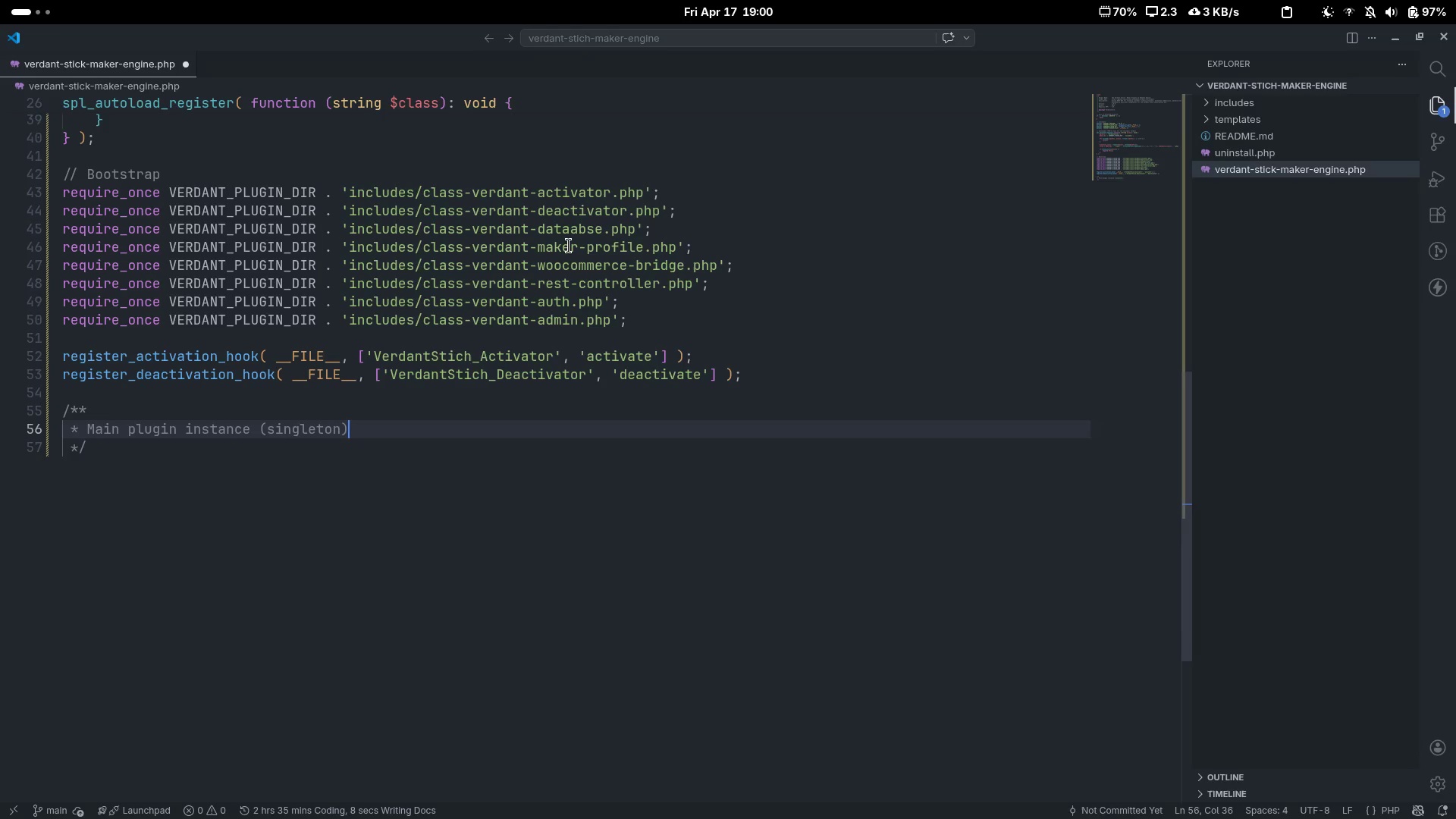 
key(Period)
 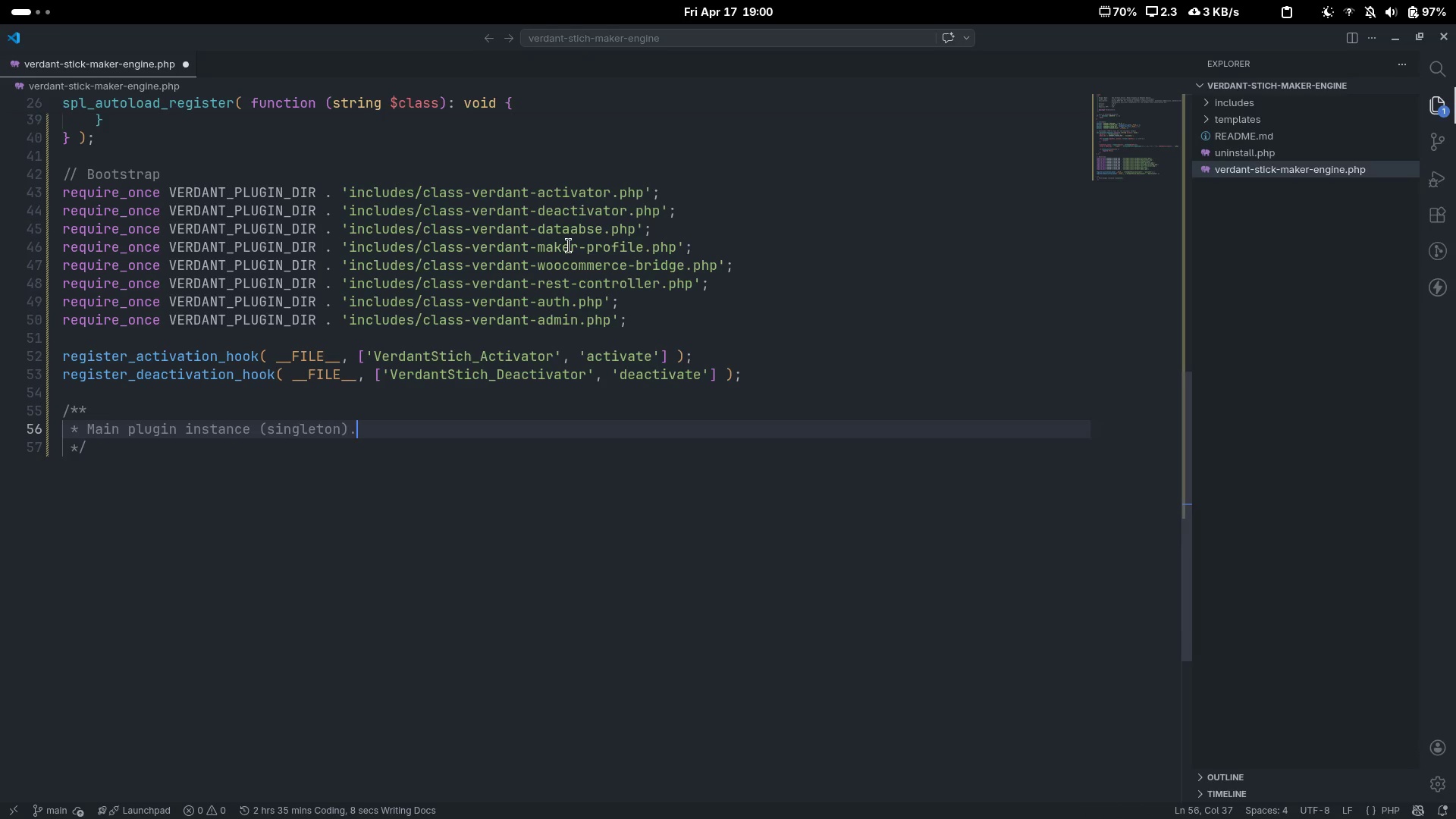 
key(ArrowDown)
 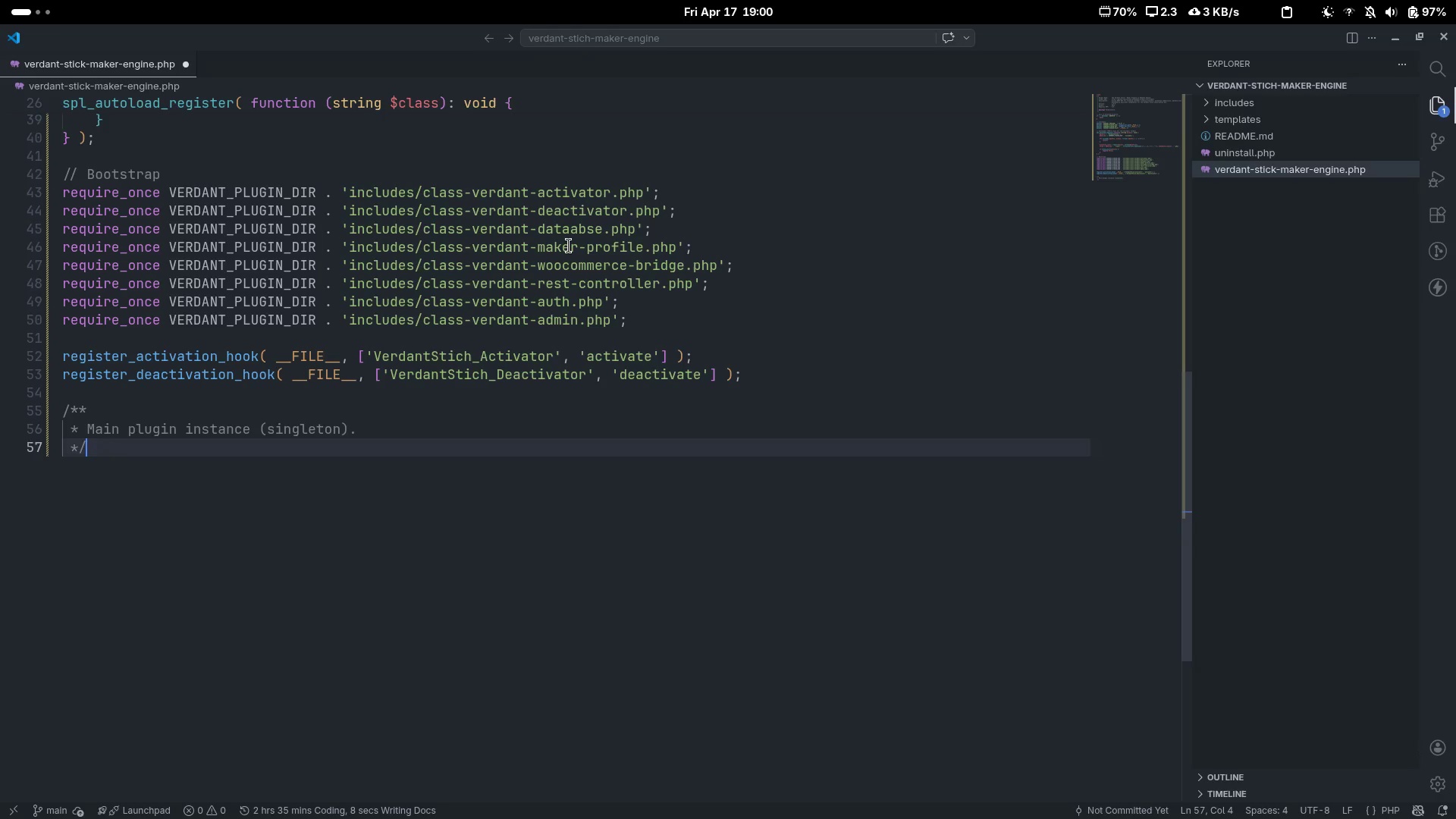 
key(Enter)
 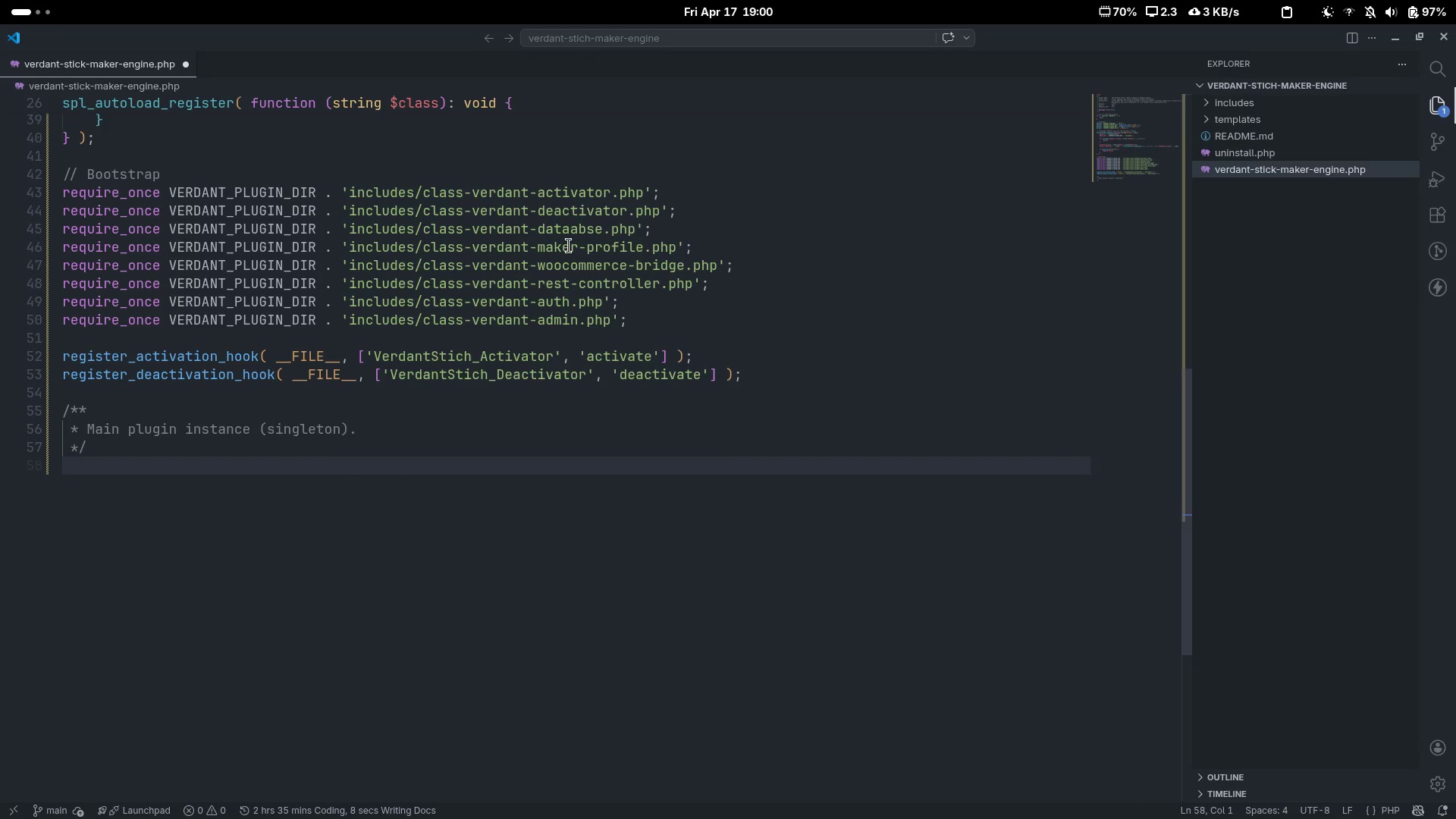 
type(function ved)
key(Backspace)
type(da)
 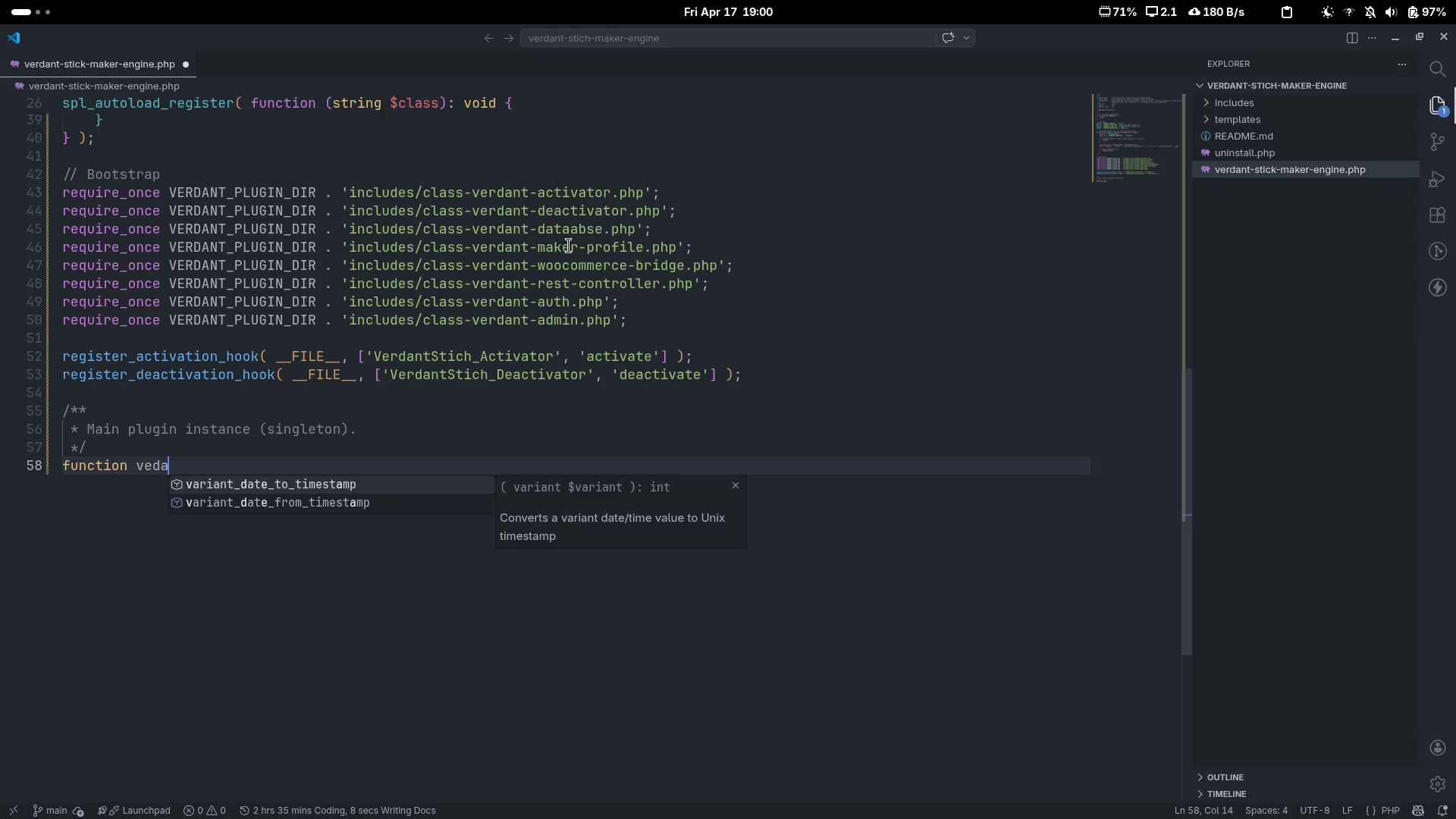 
key(Control+ControlLeft)
 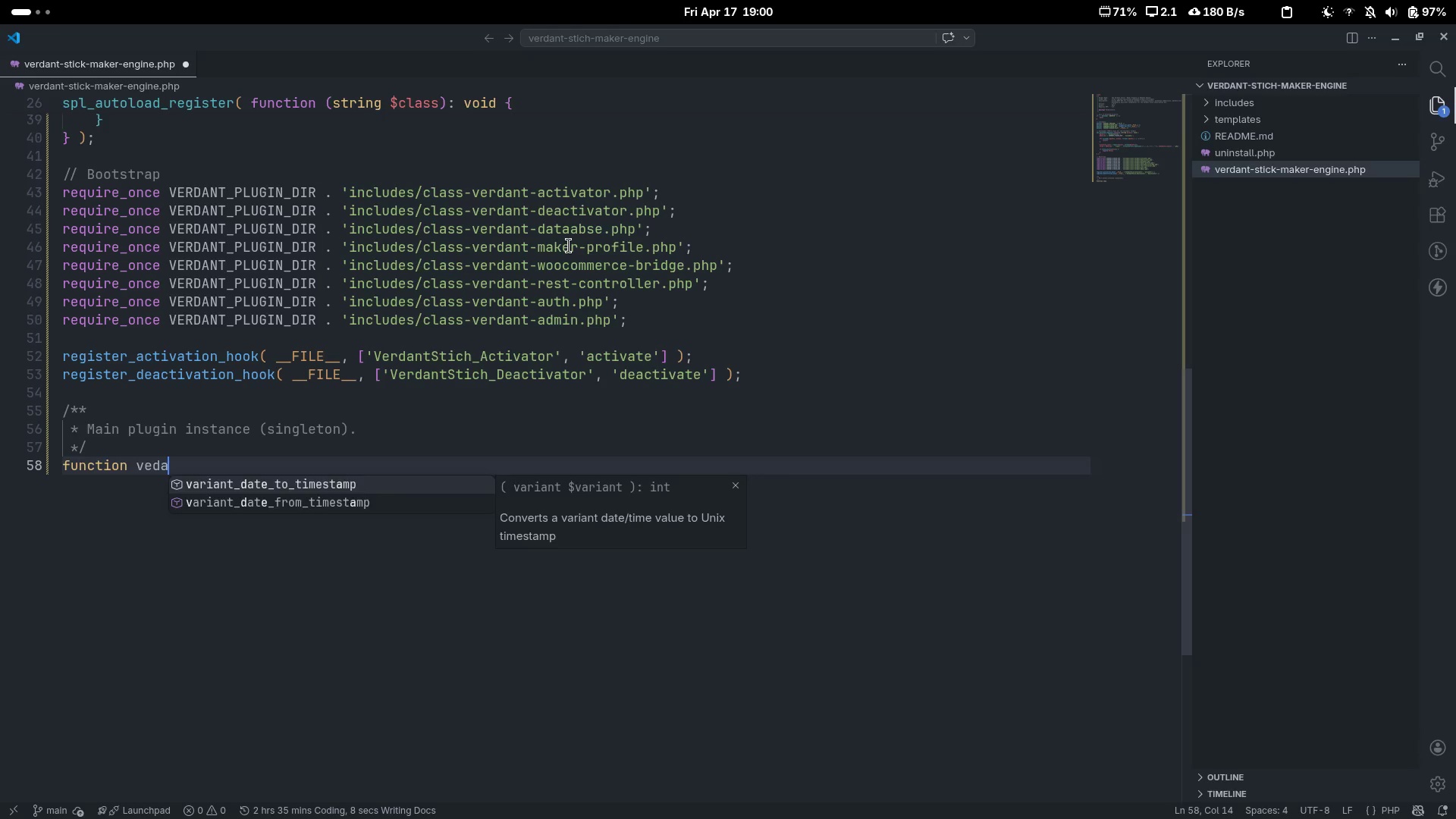 
key(Control+Backspace)
 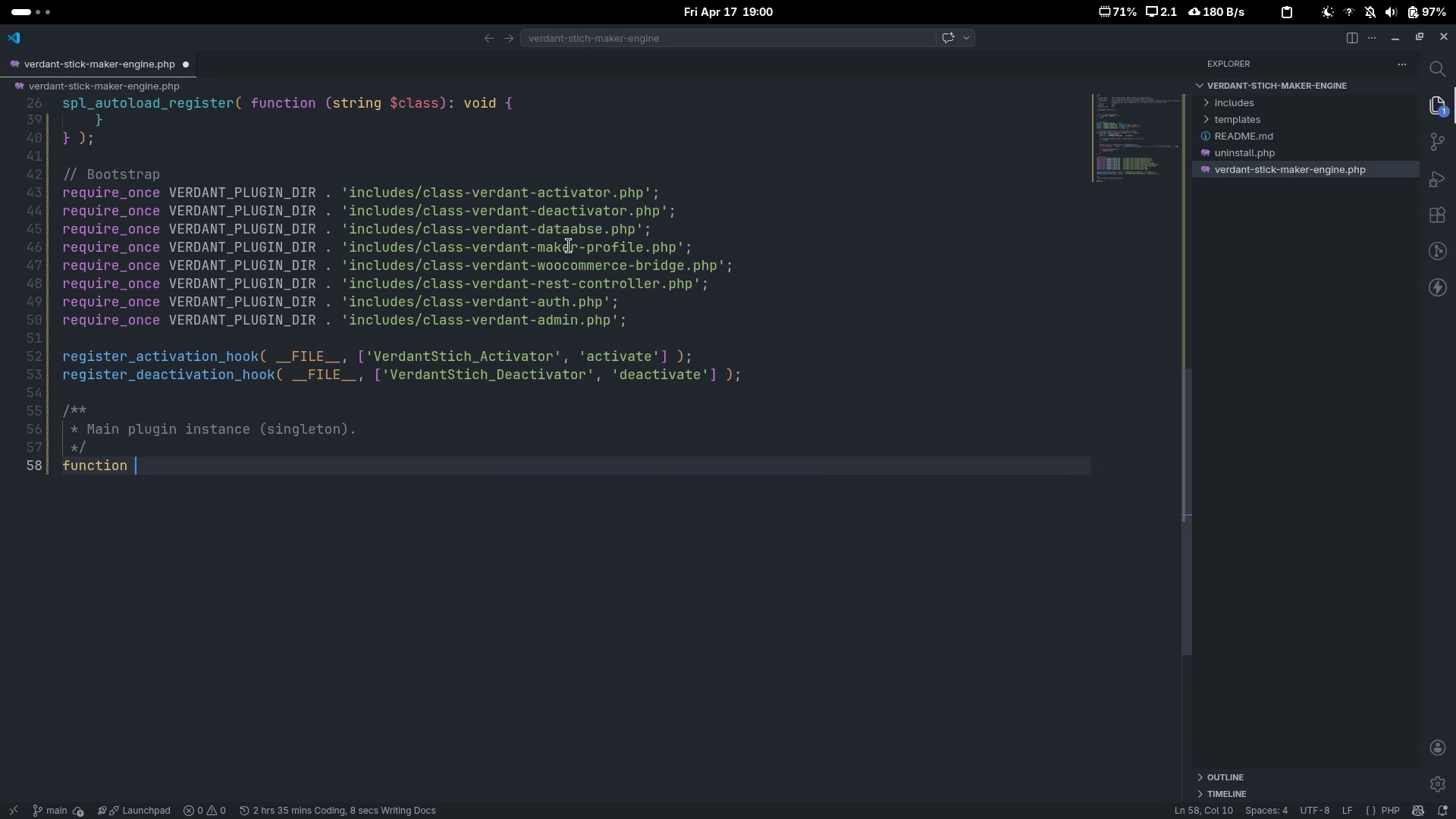 
key(Control+ControlLeft)
 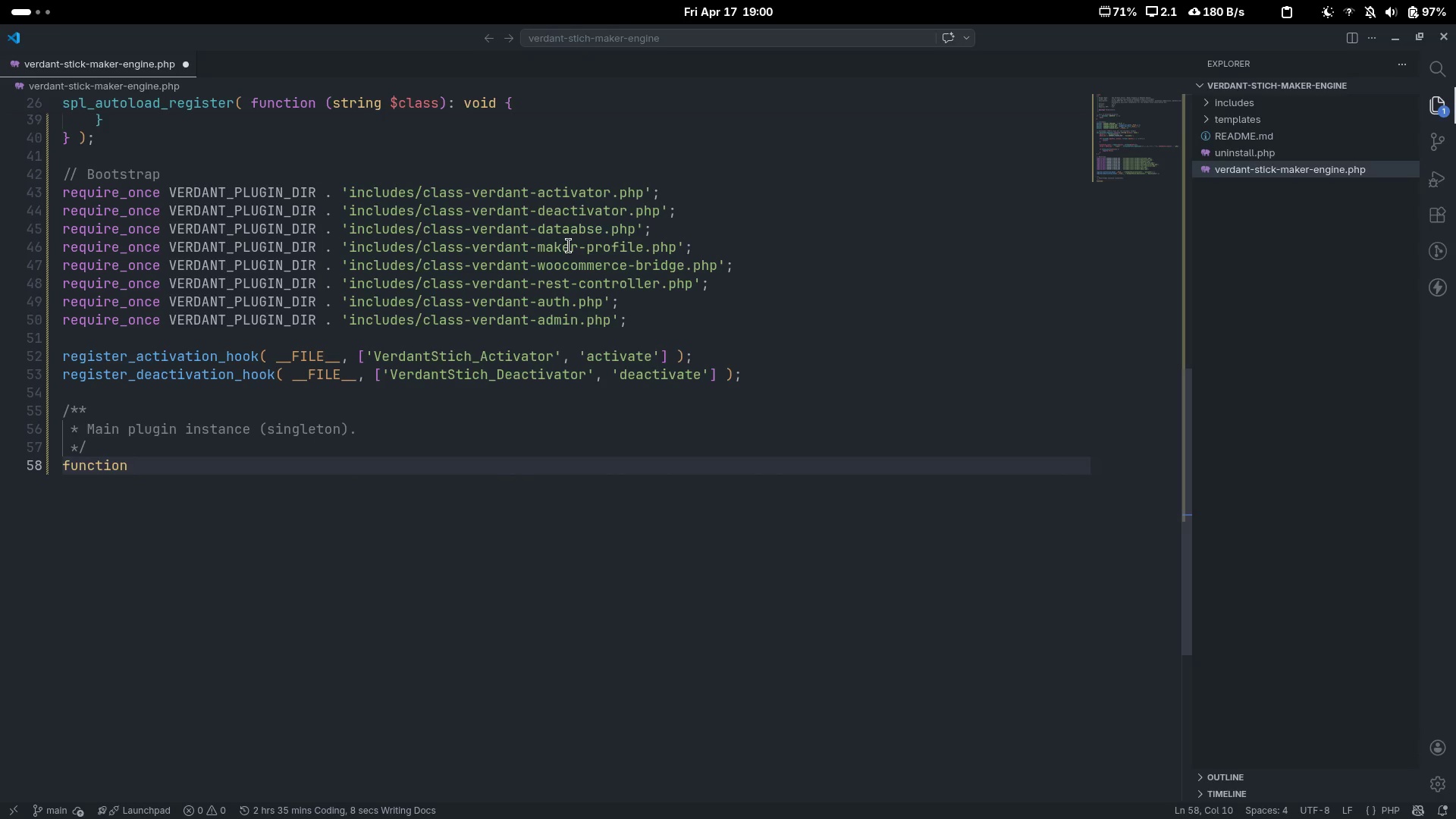 
key(Control+Backspace)
 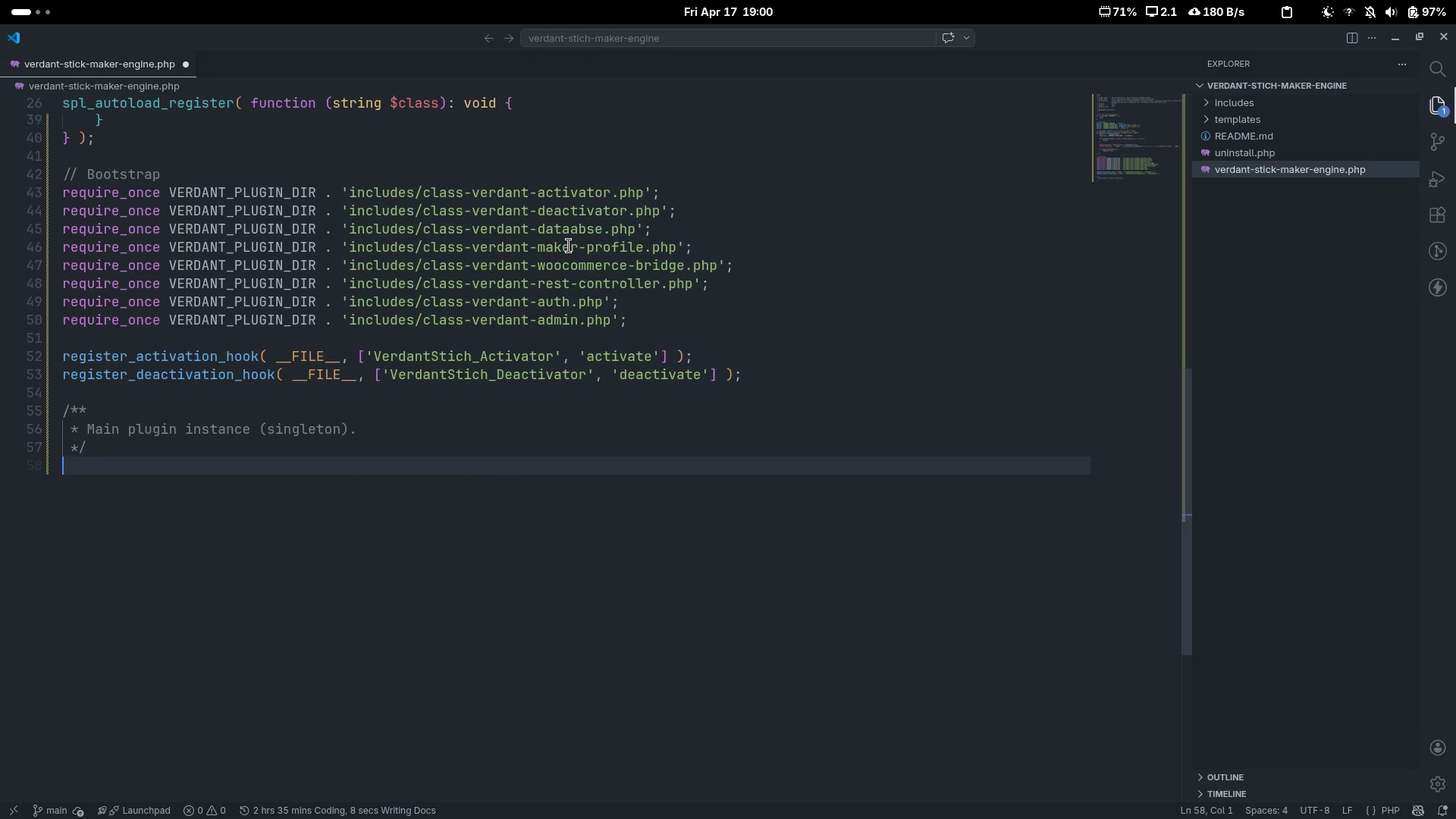 
type(function verdant_stich(): VerdantStich_Plugin {)
 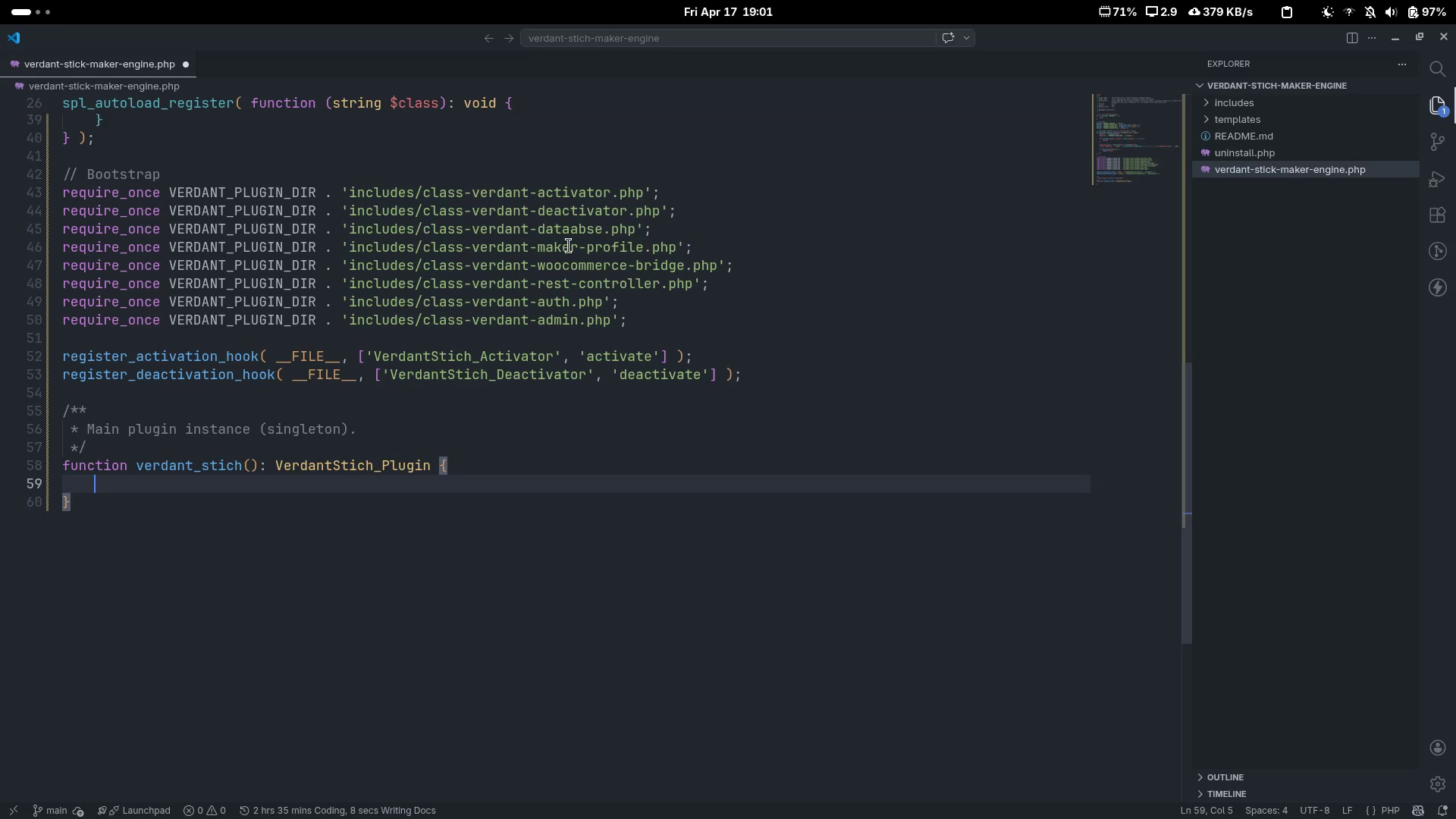 
 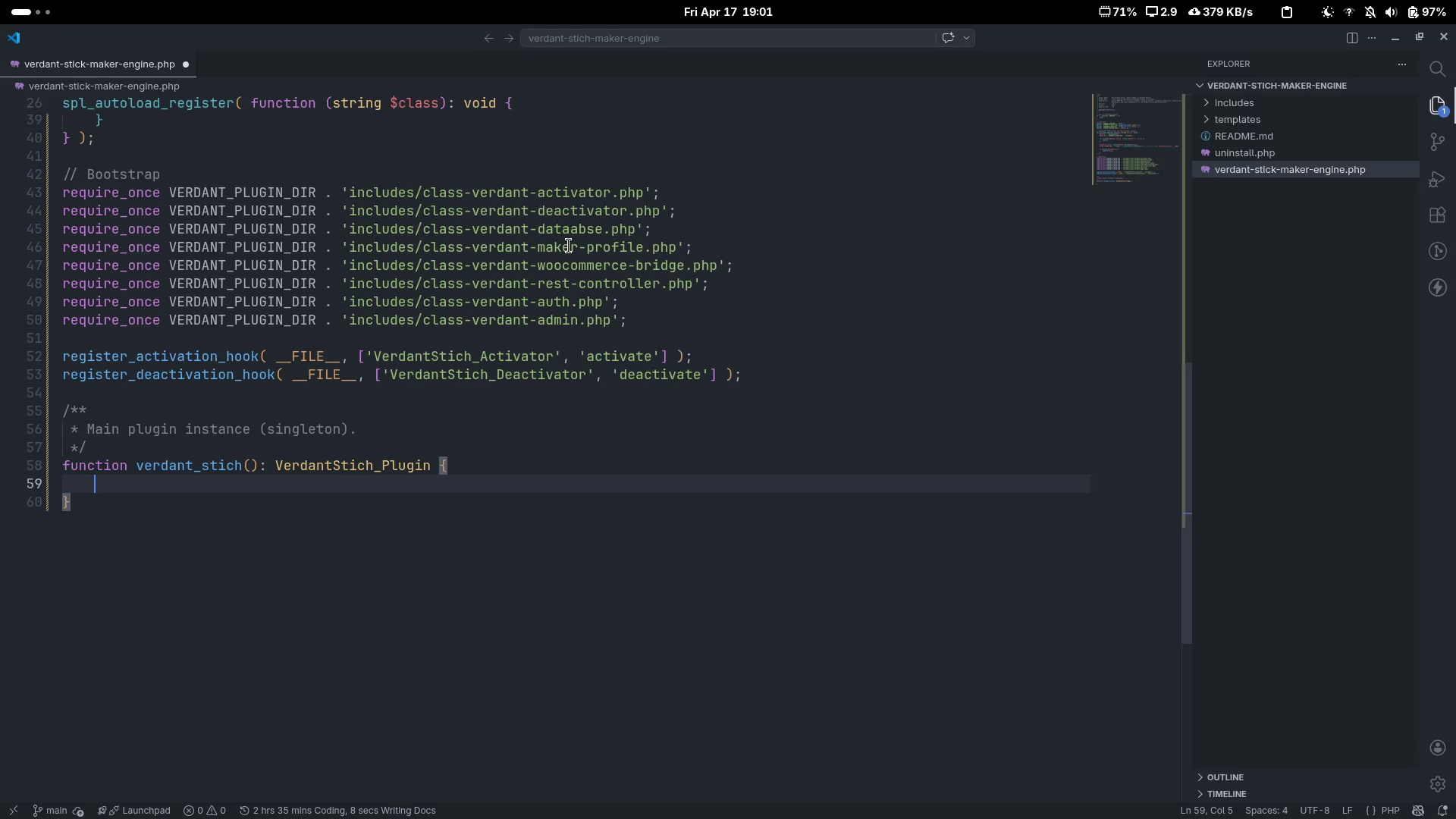 
key(Enter)
 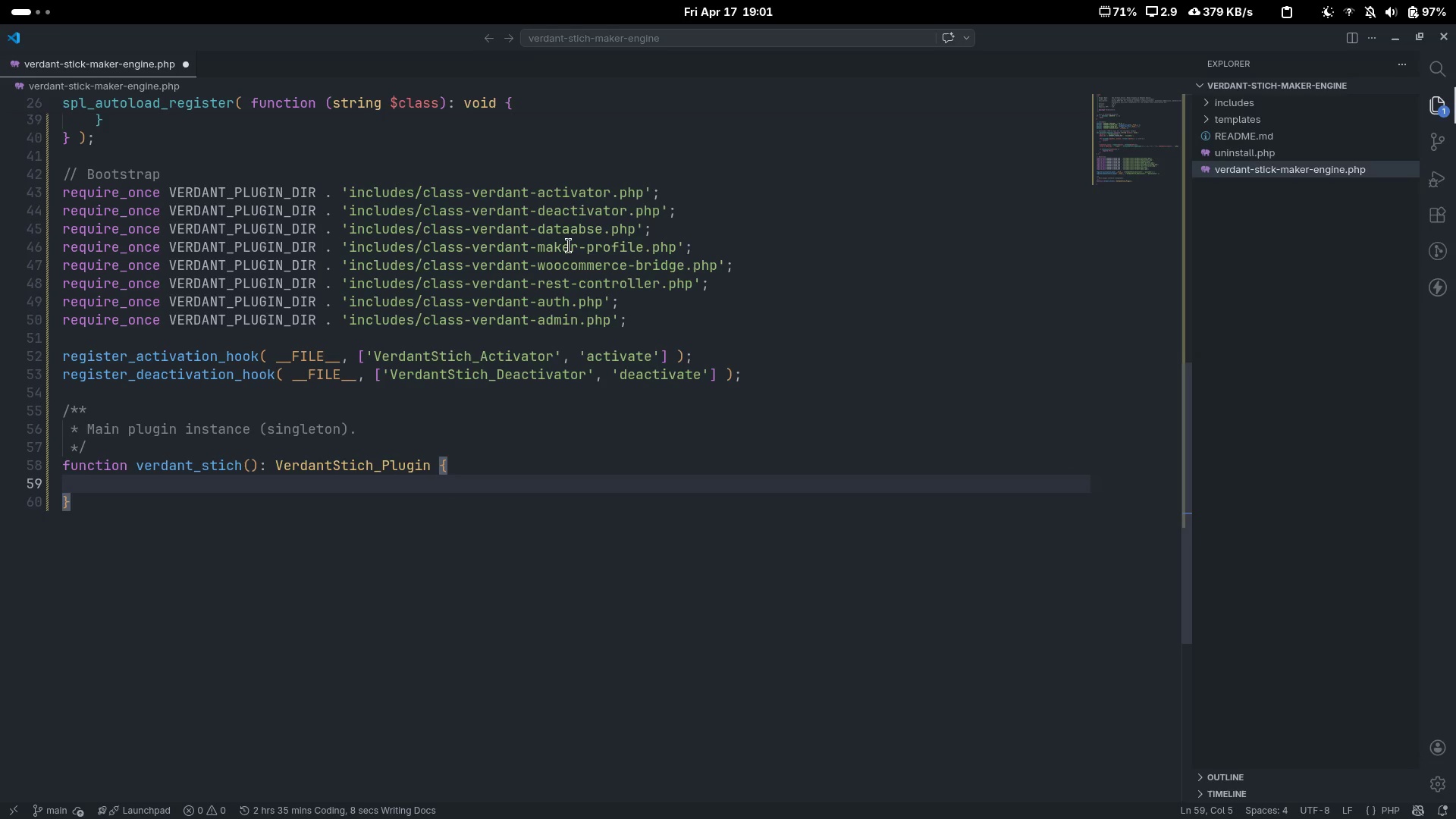 
type(static $instalce = null;)
 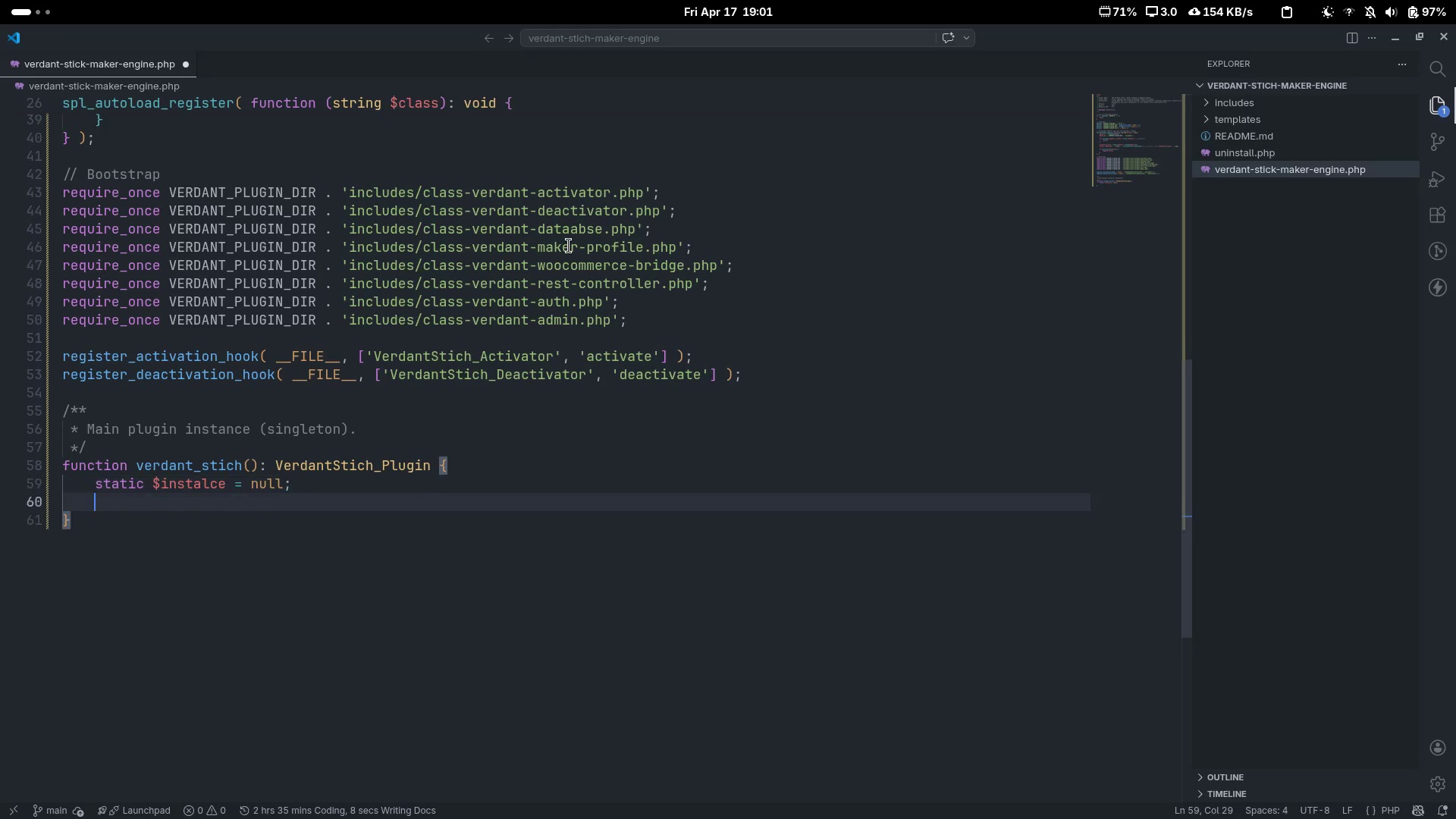 
 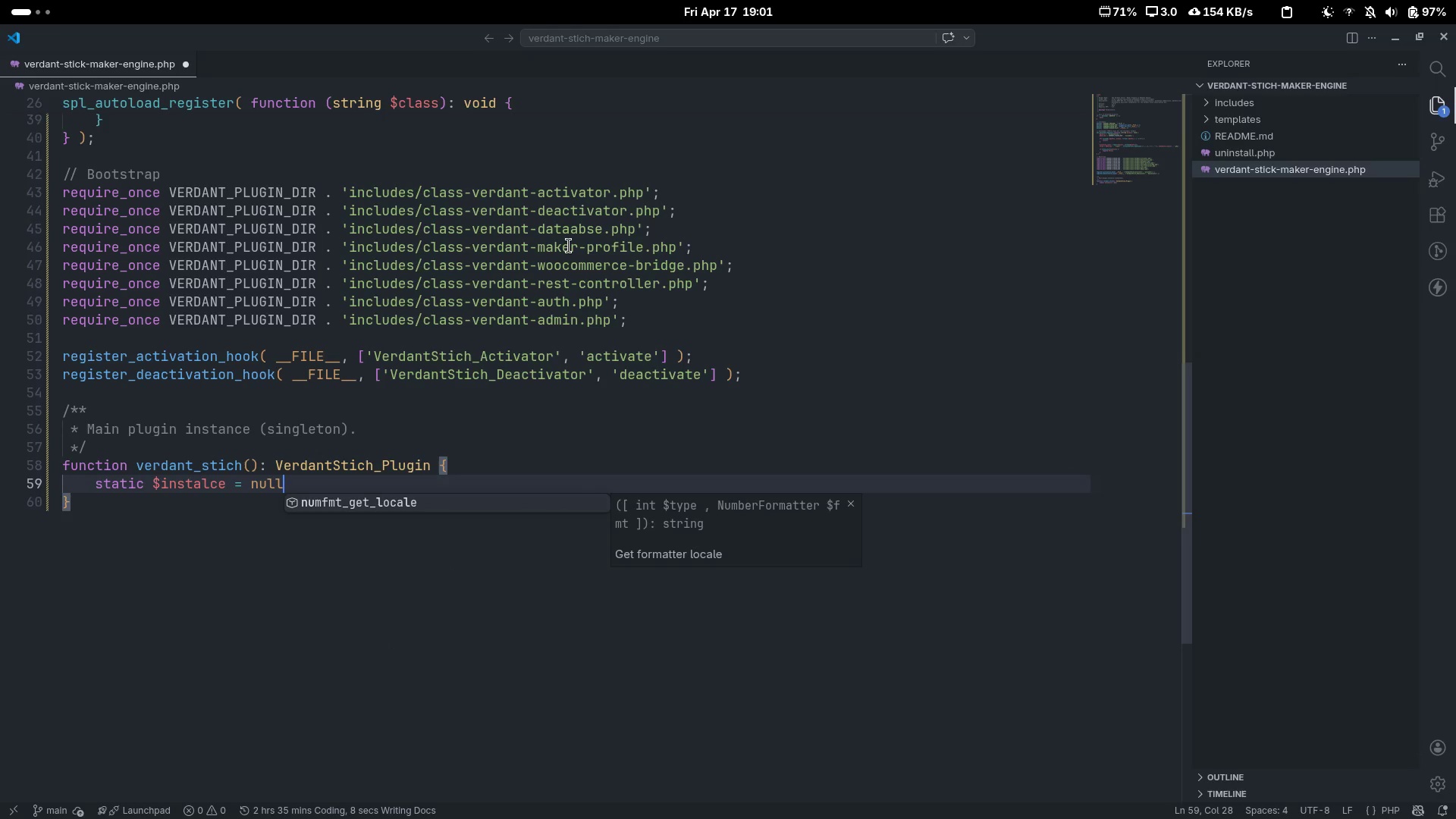 
key(Enter)
 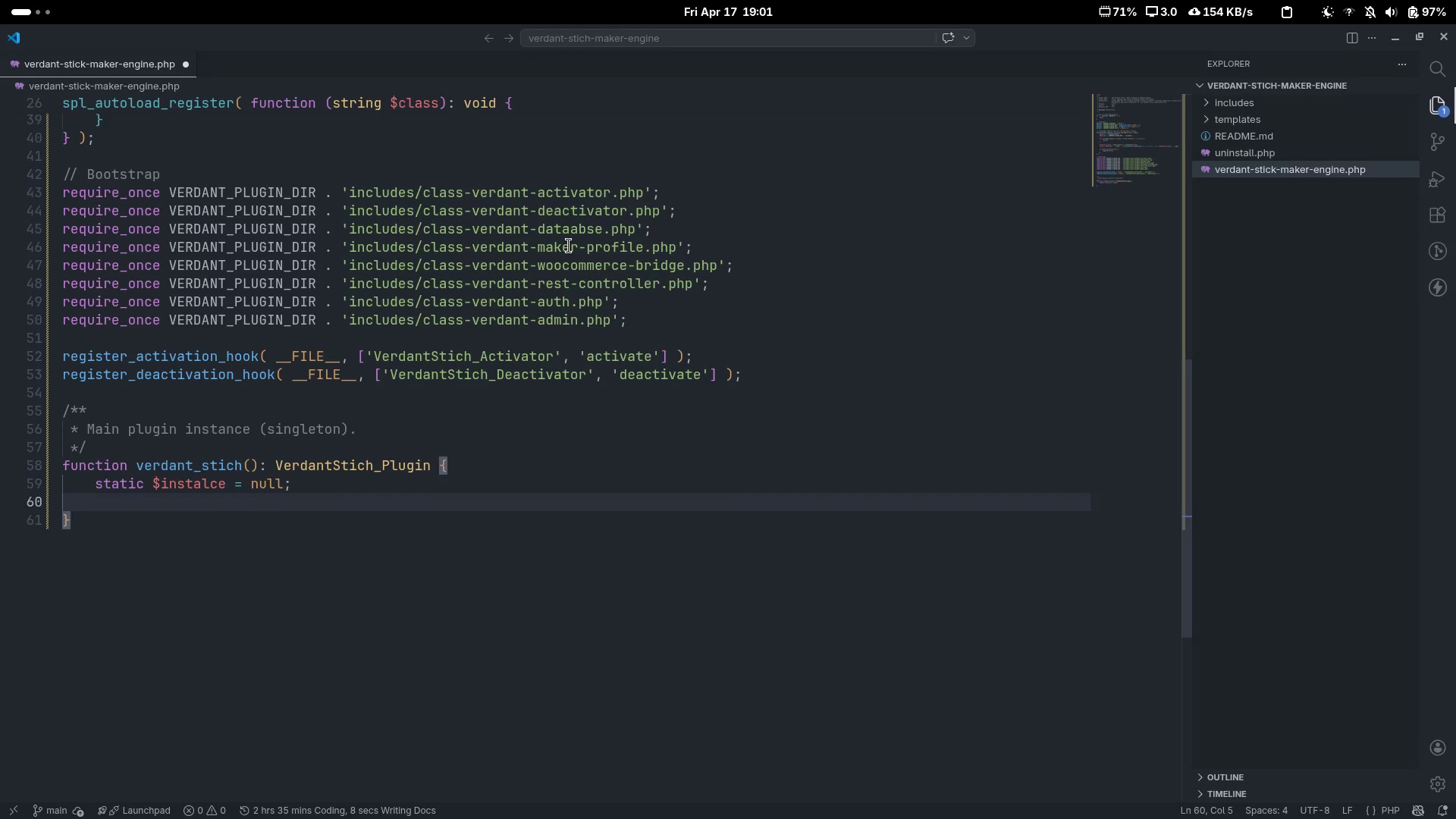 
type(if (null = )
key(Backspace)
type(= $insta)
key(Tab)
 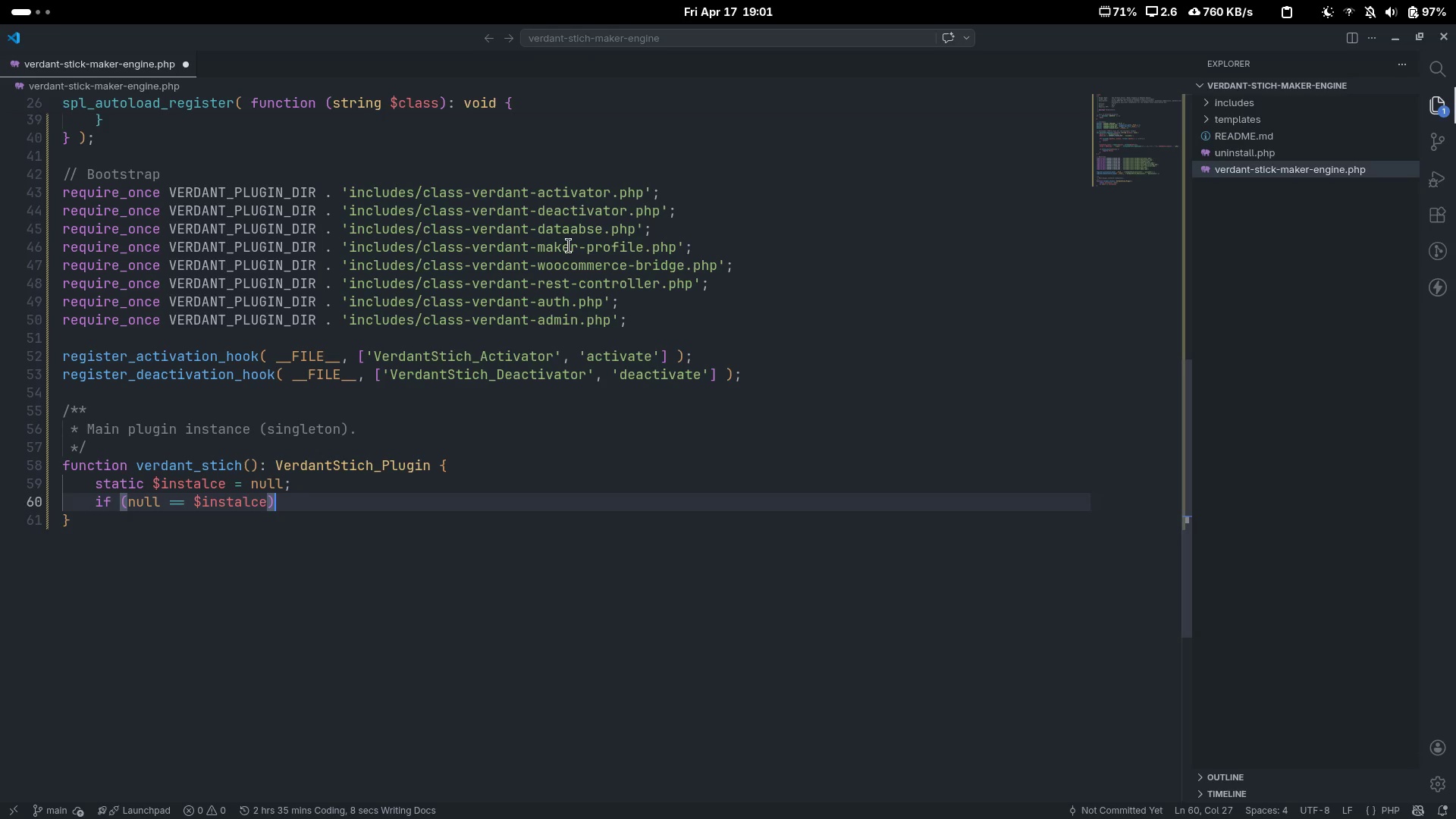 
 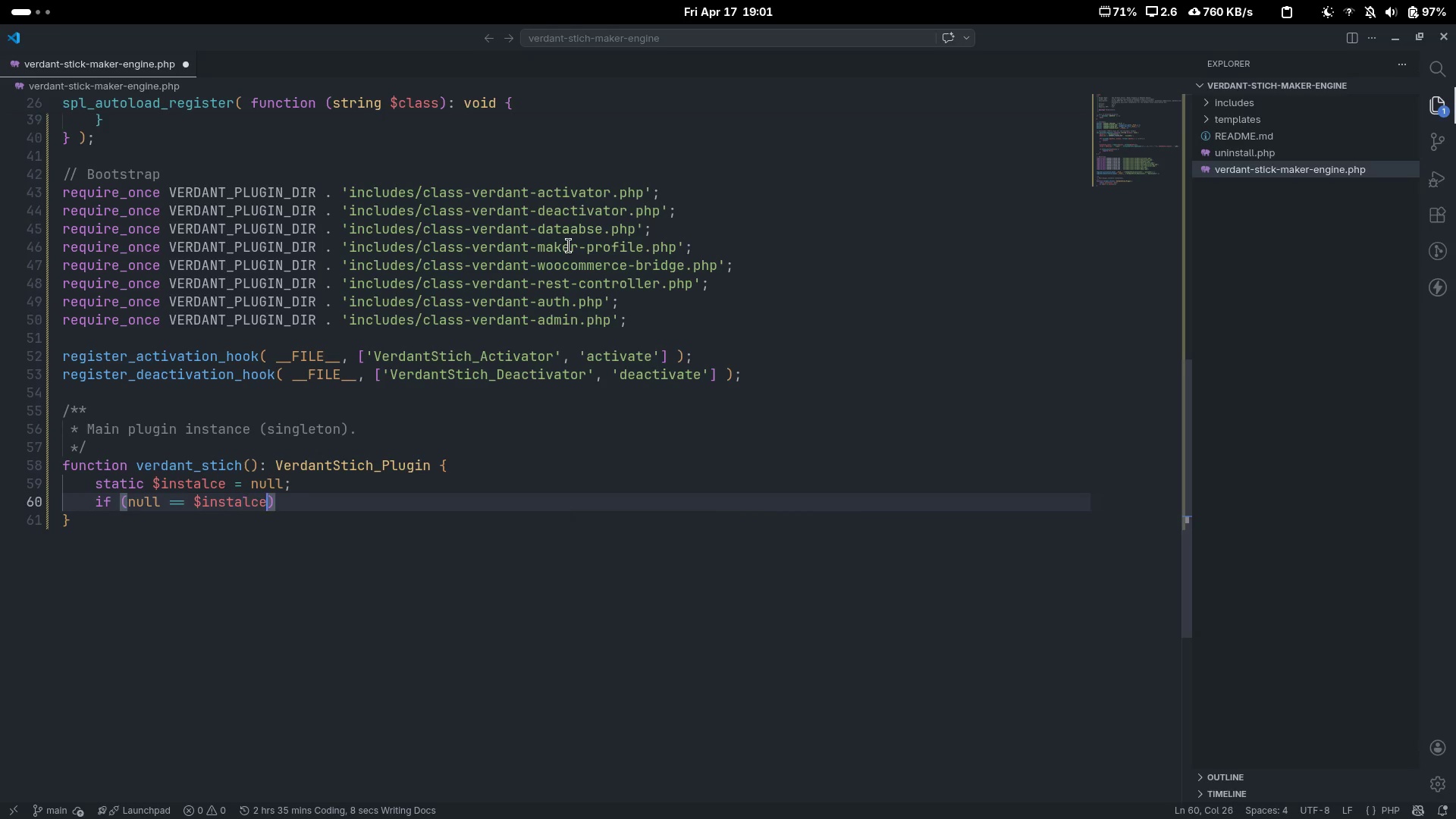 
key(ArrowRight)
 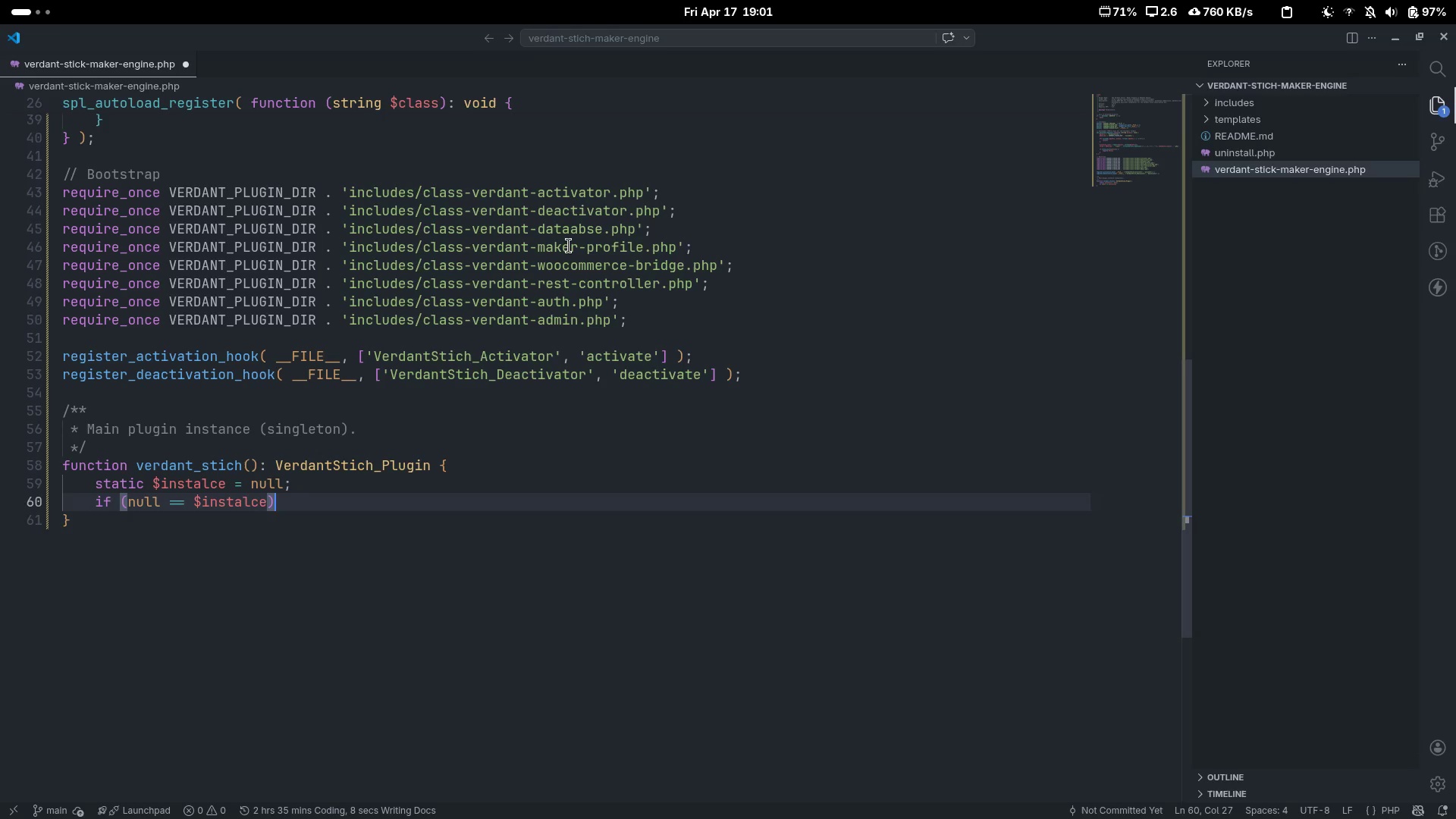 
key(ArrowLeft)
 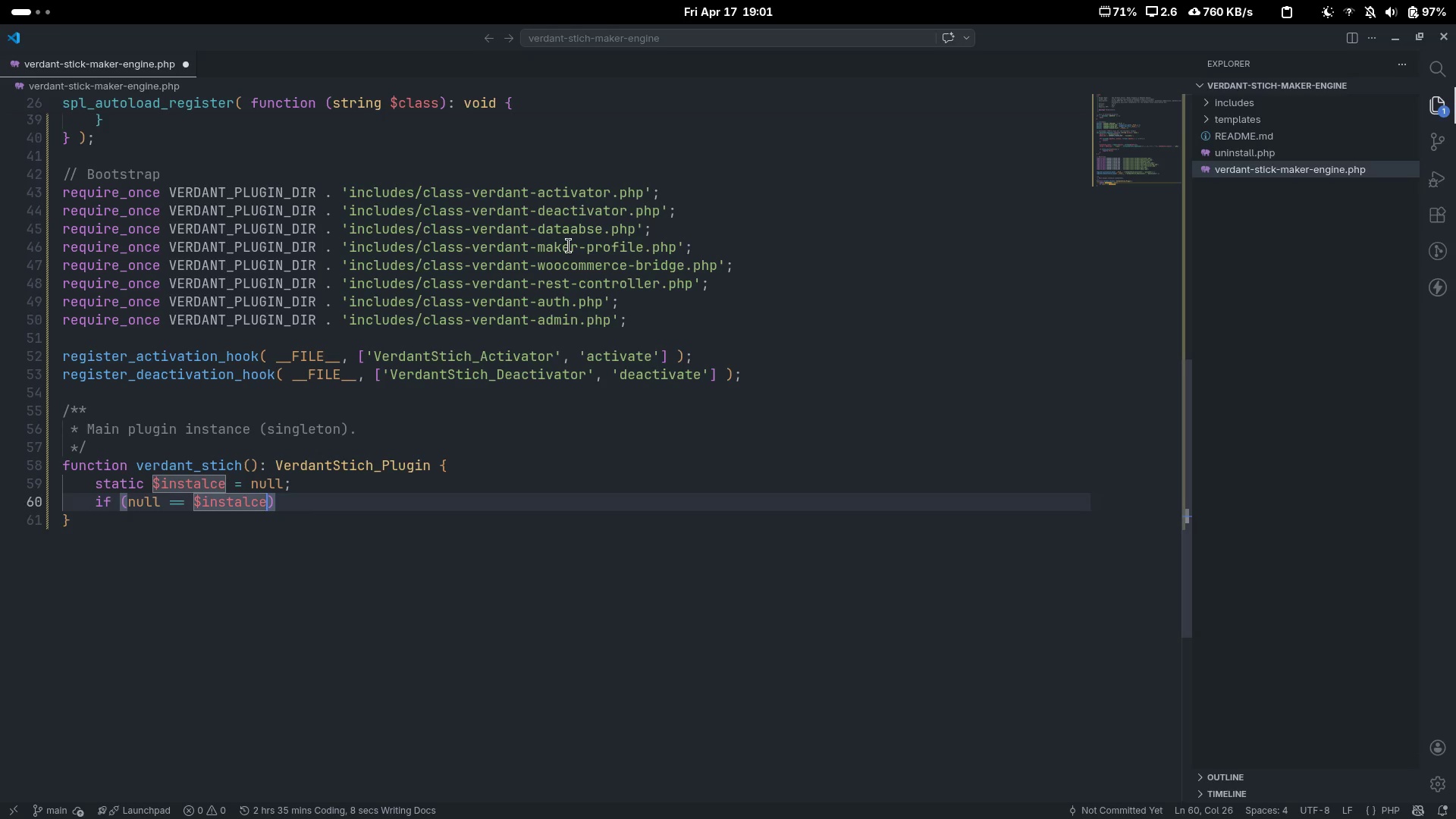 
key(ArrowLeft)
 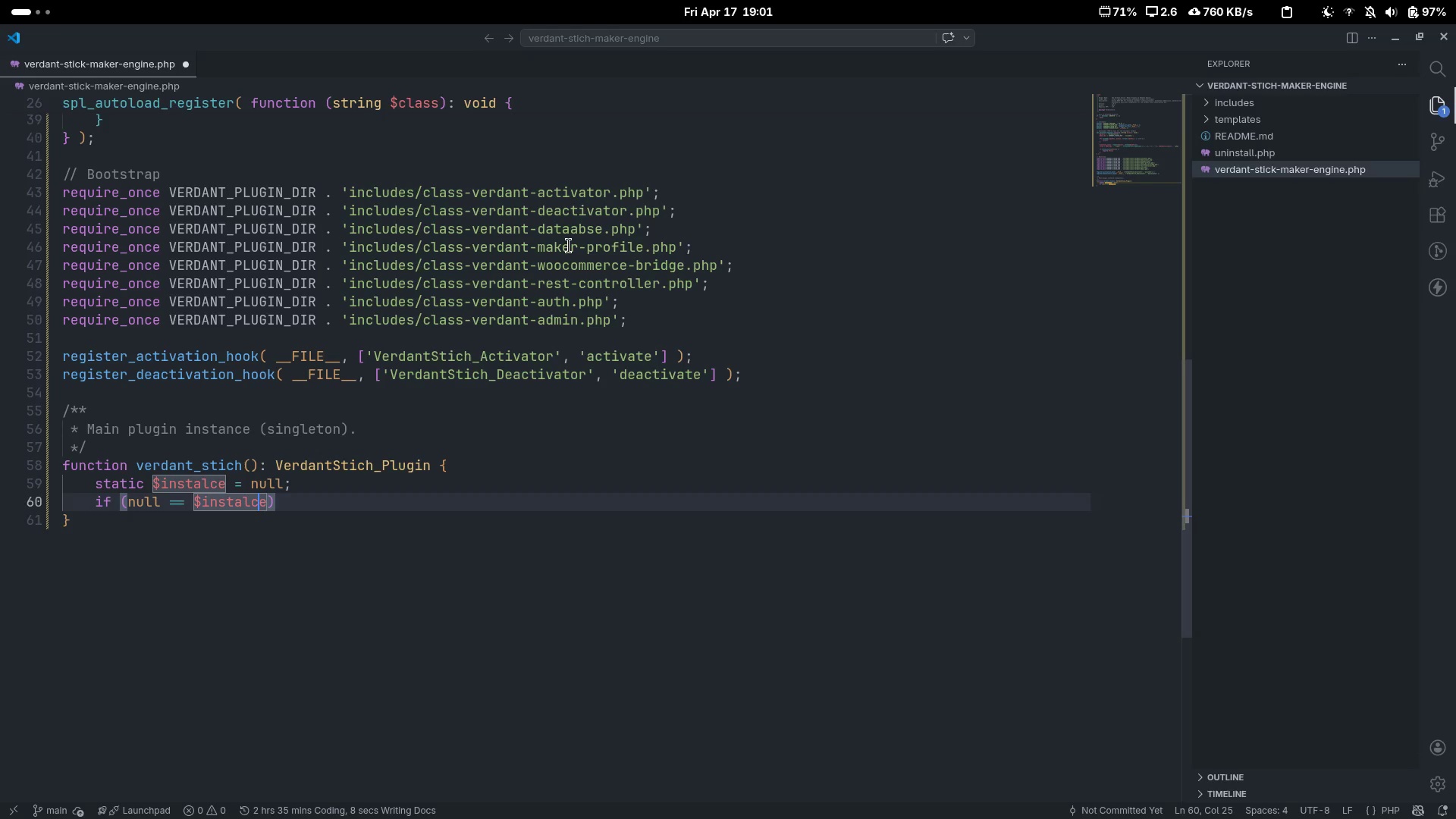 
key(ArrowLeft)
 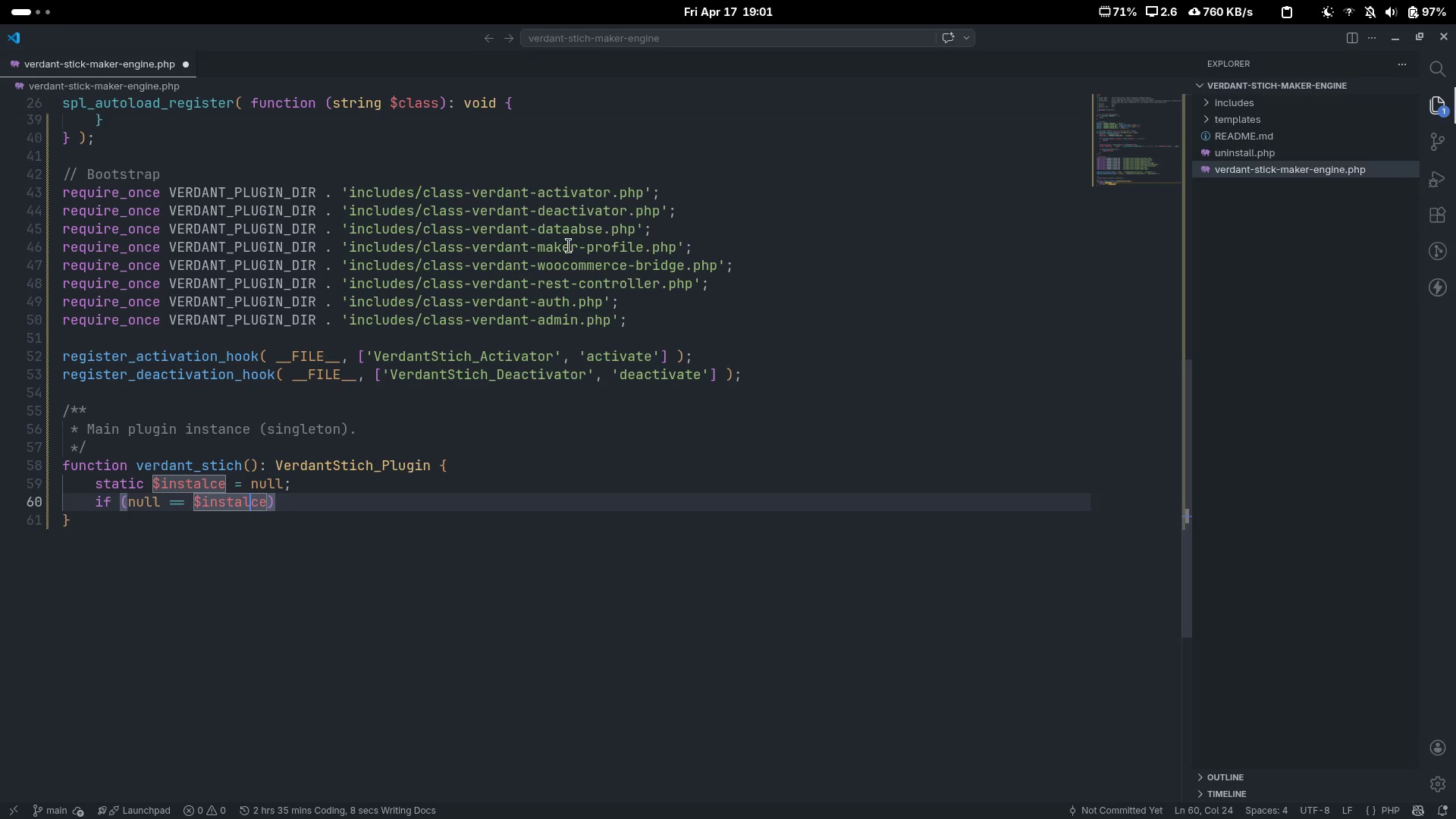 
key(ArrowLeft)
 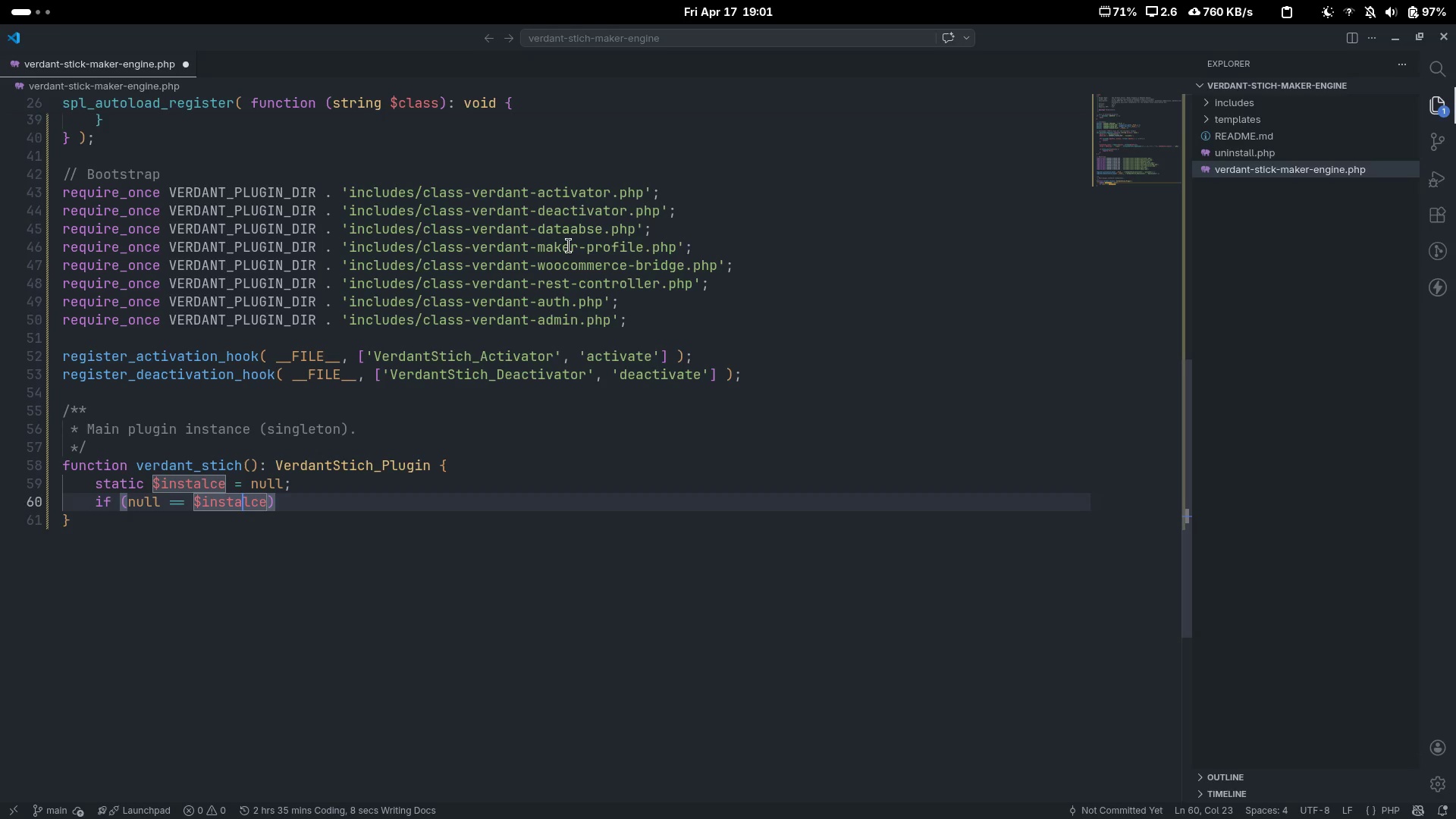 
key(ArrowRight)
 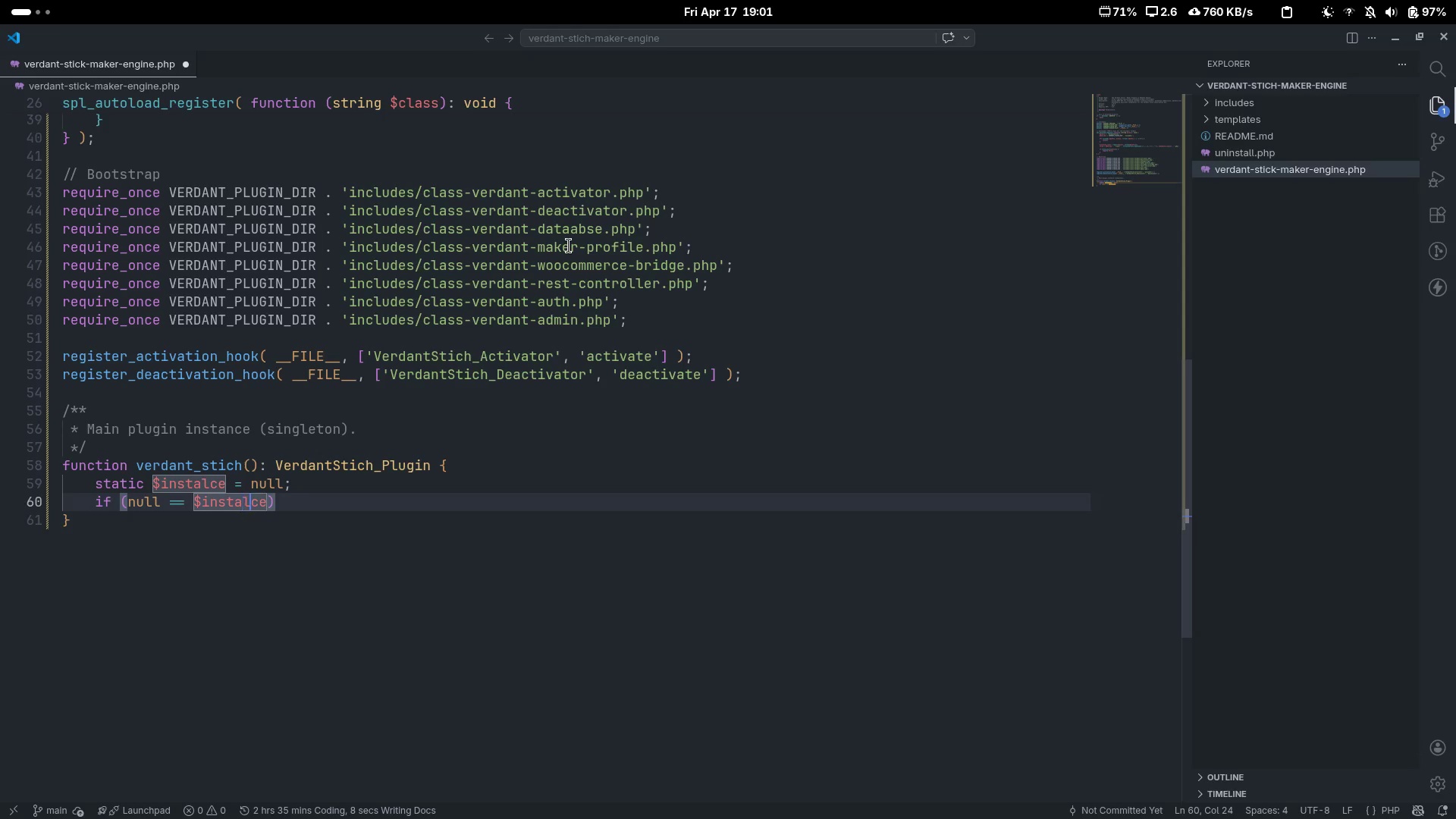 
key(Backspace)
 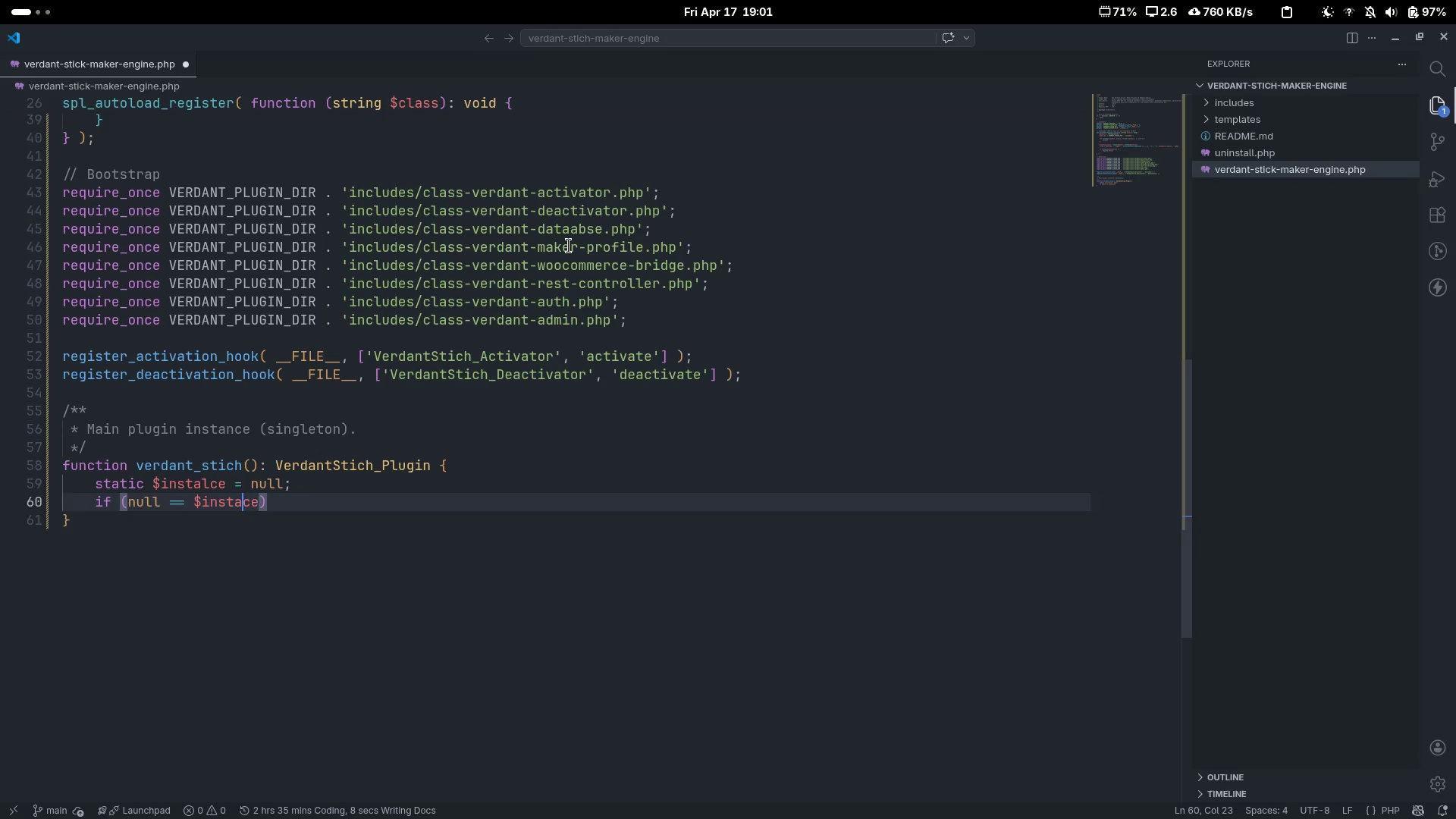 
key(N)
 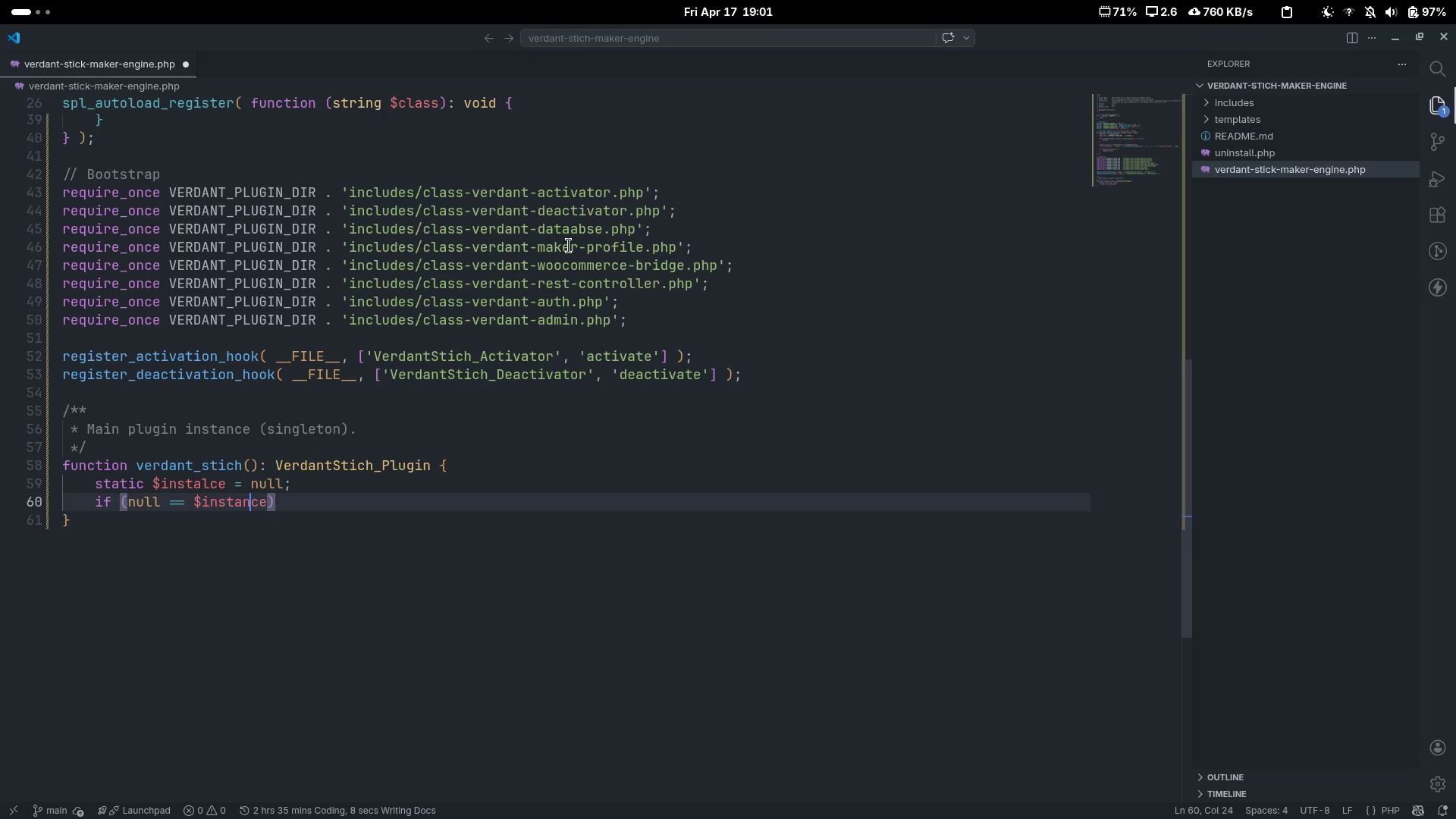 
key(Control+ArrowRight)
 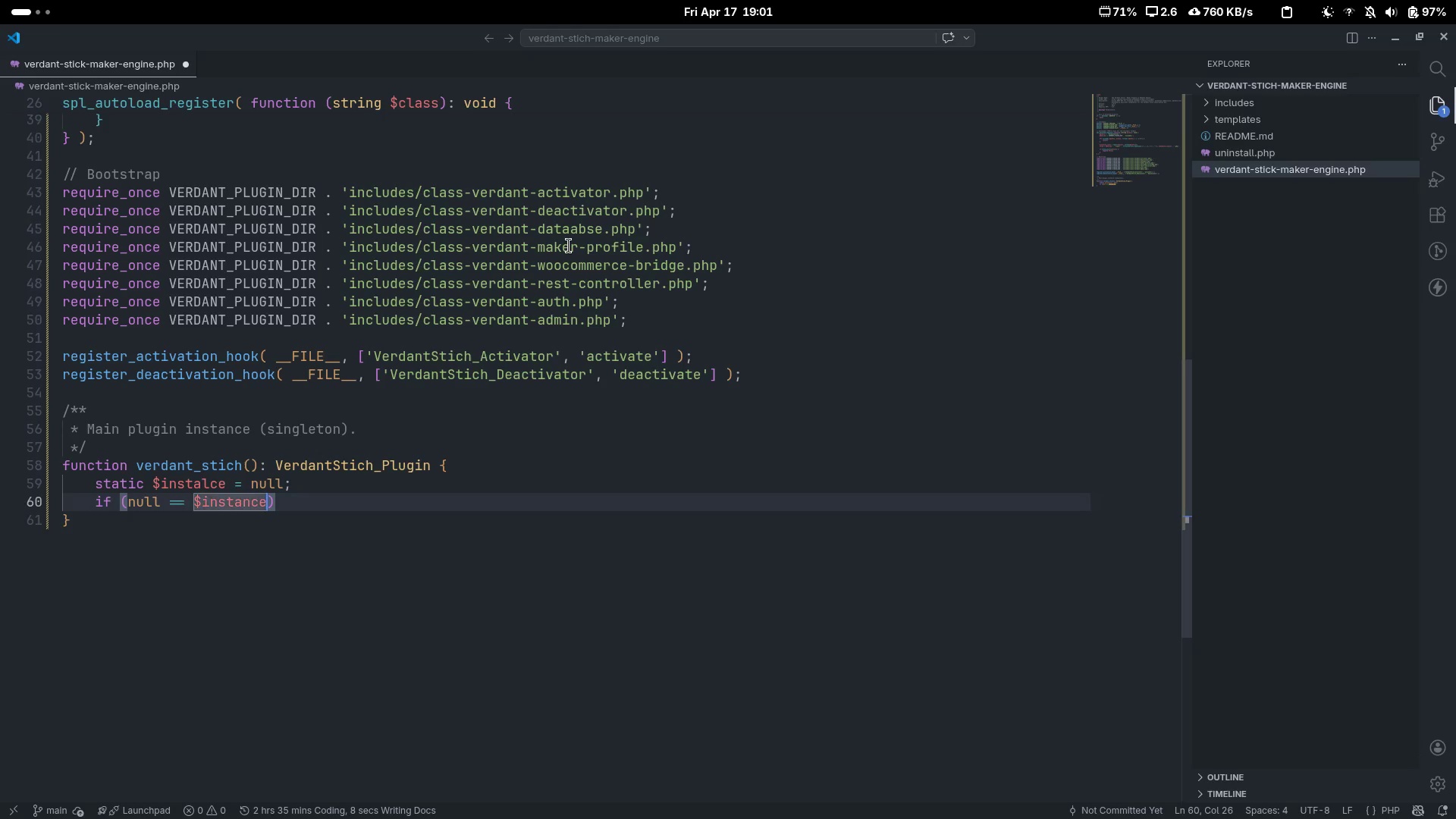 
key(Control+Shift+ShiftLeft)
 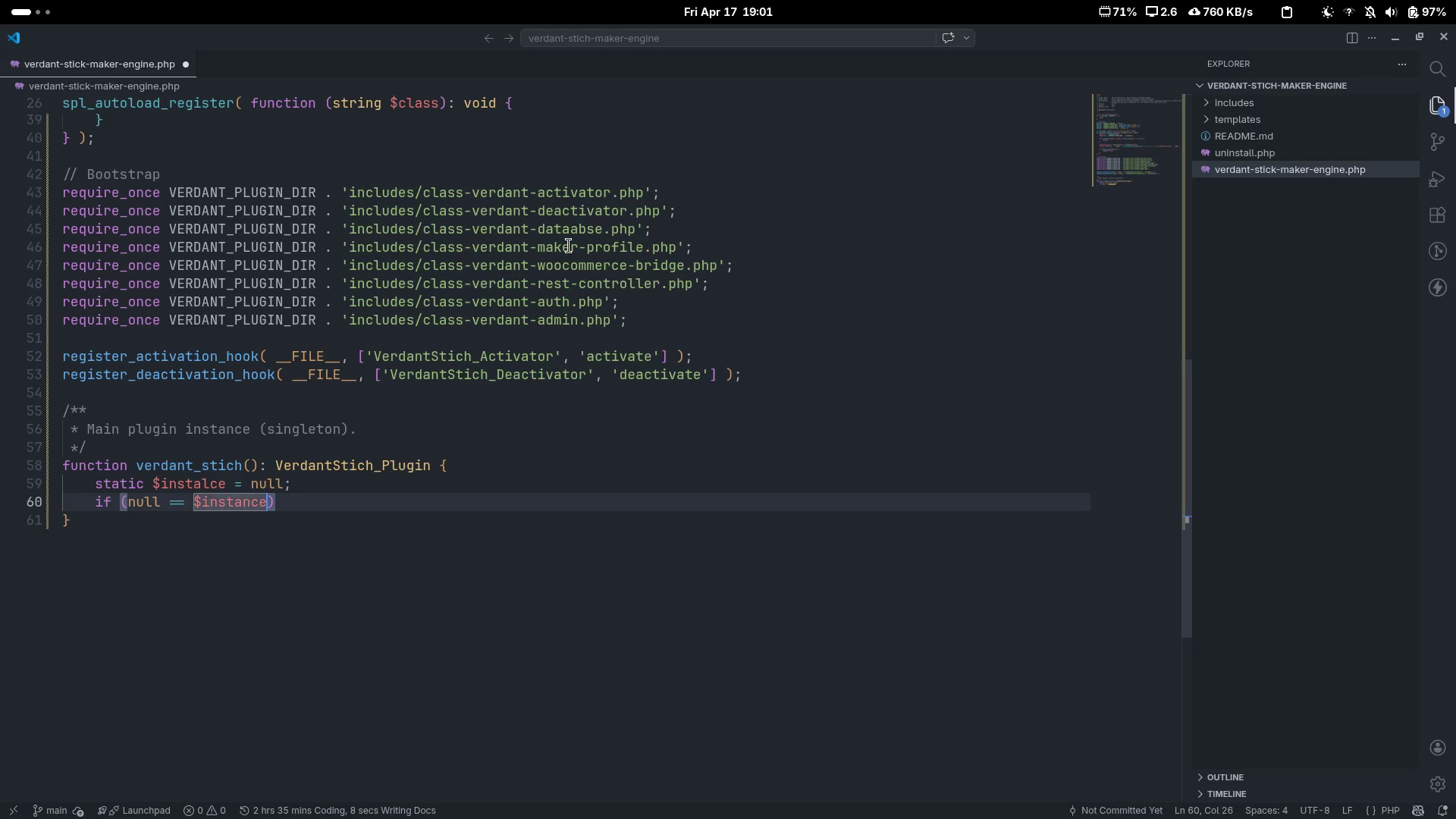 
key(Control+Shift+ArrowLeft)
 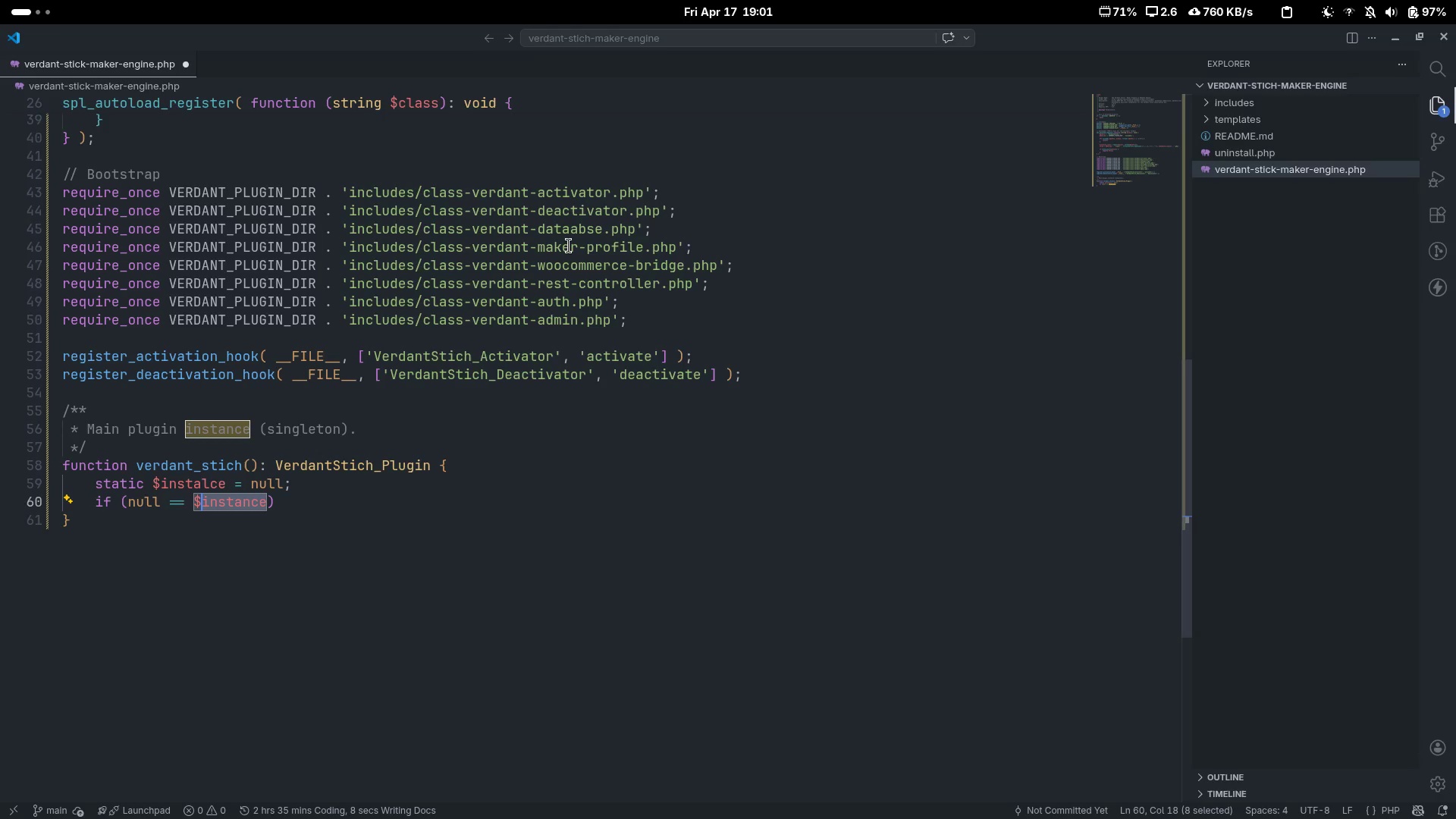 
key(Control+C)
 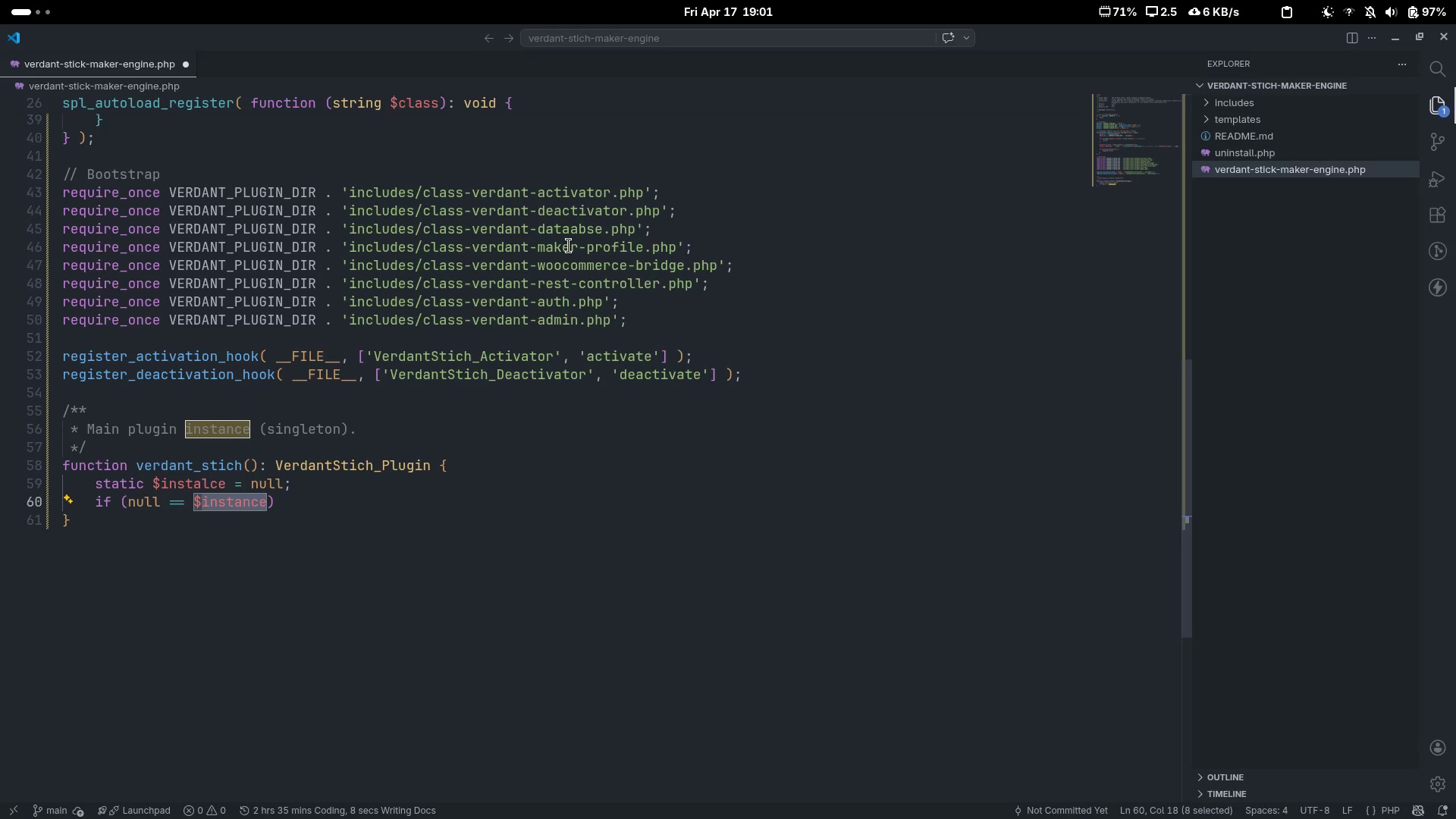 
key(ArrowUp)
 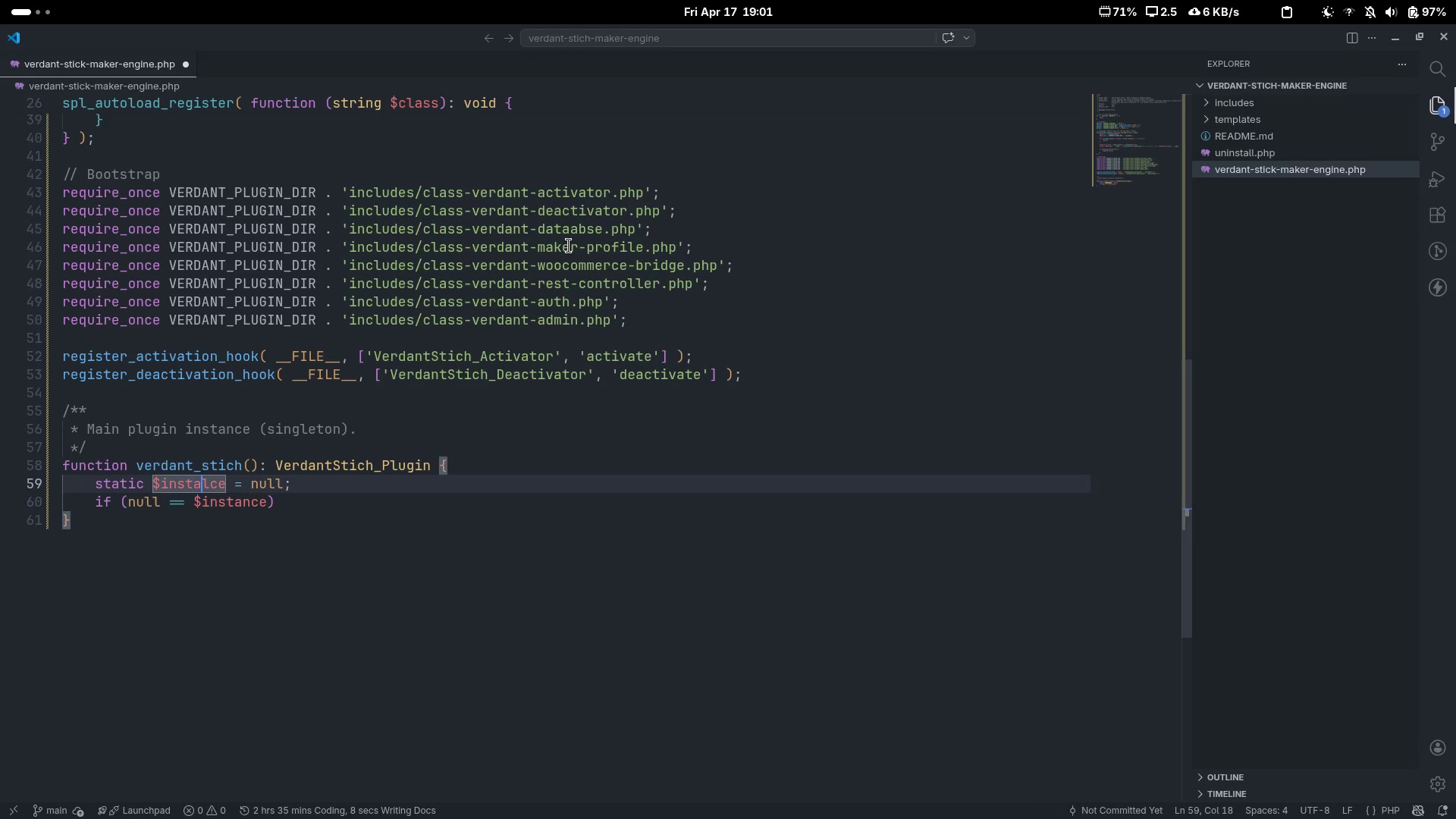 
key(Control+ArrowRight)
 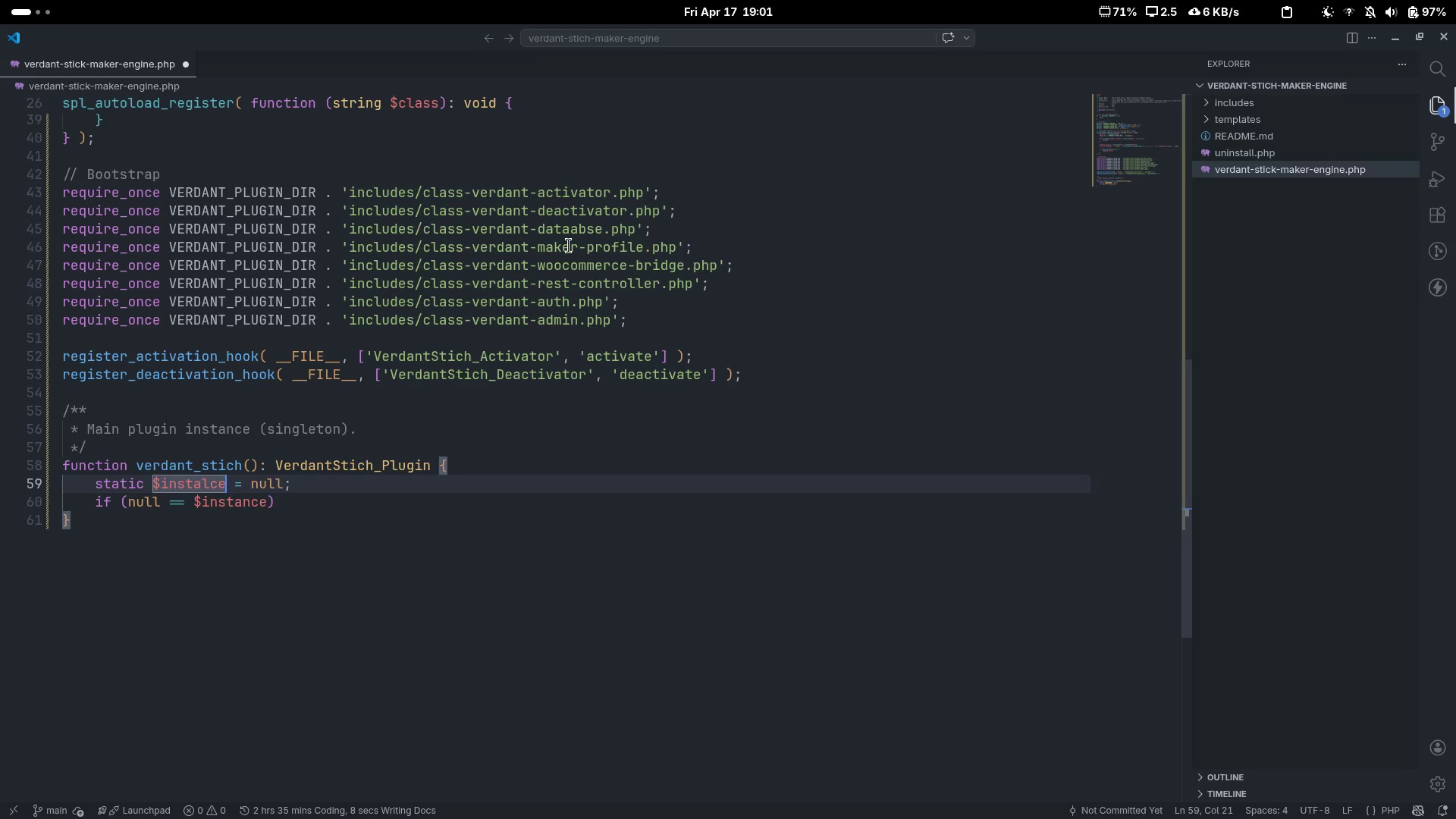 
key(Control+Backspace)
 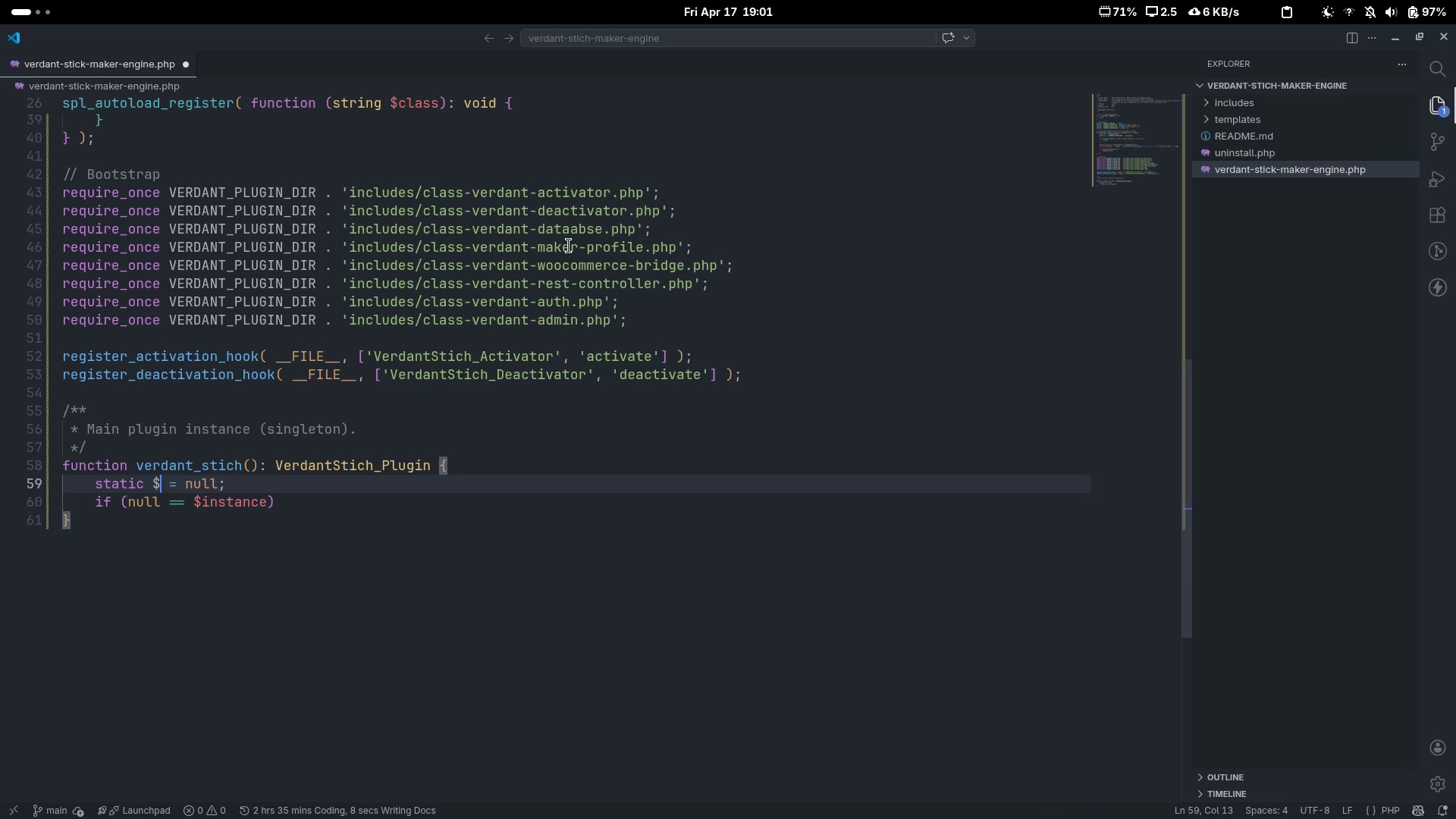 
key(Control+V)
 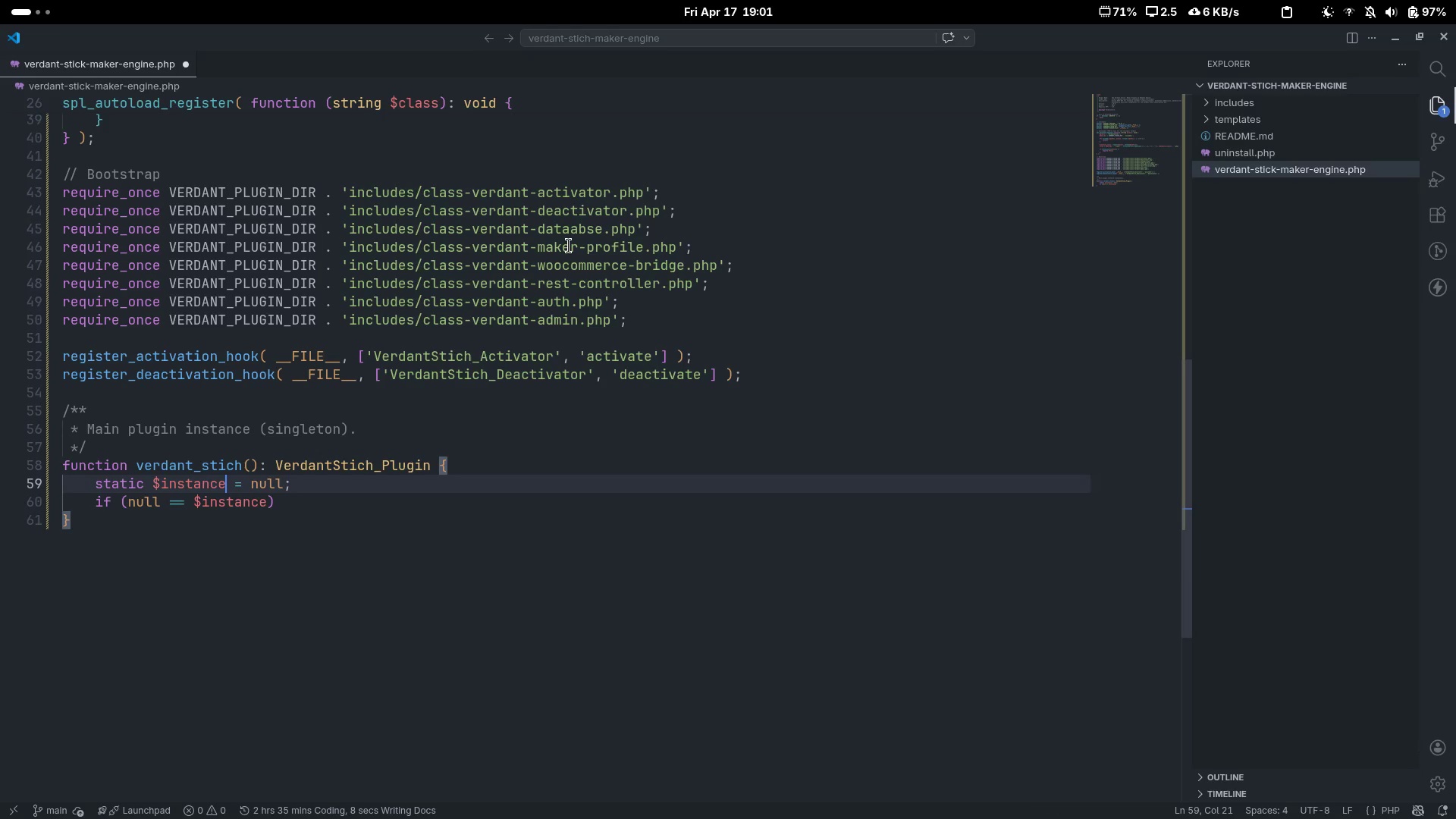 
key(ArrowDown)
 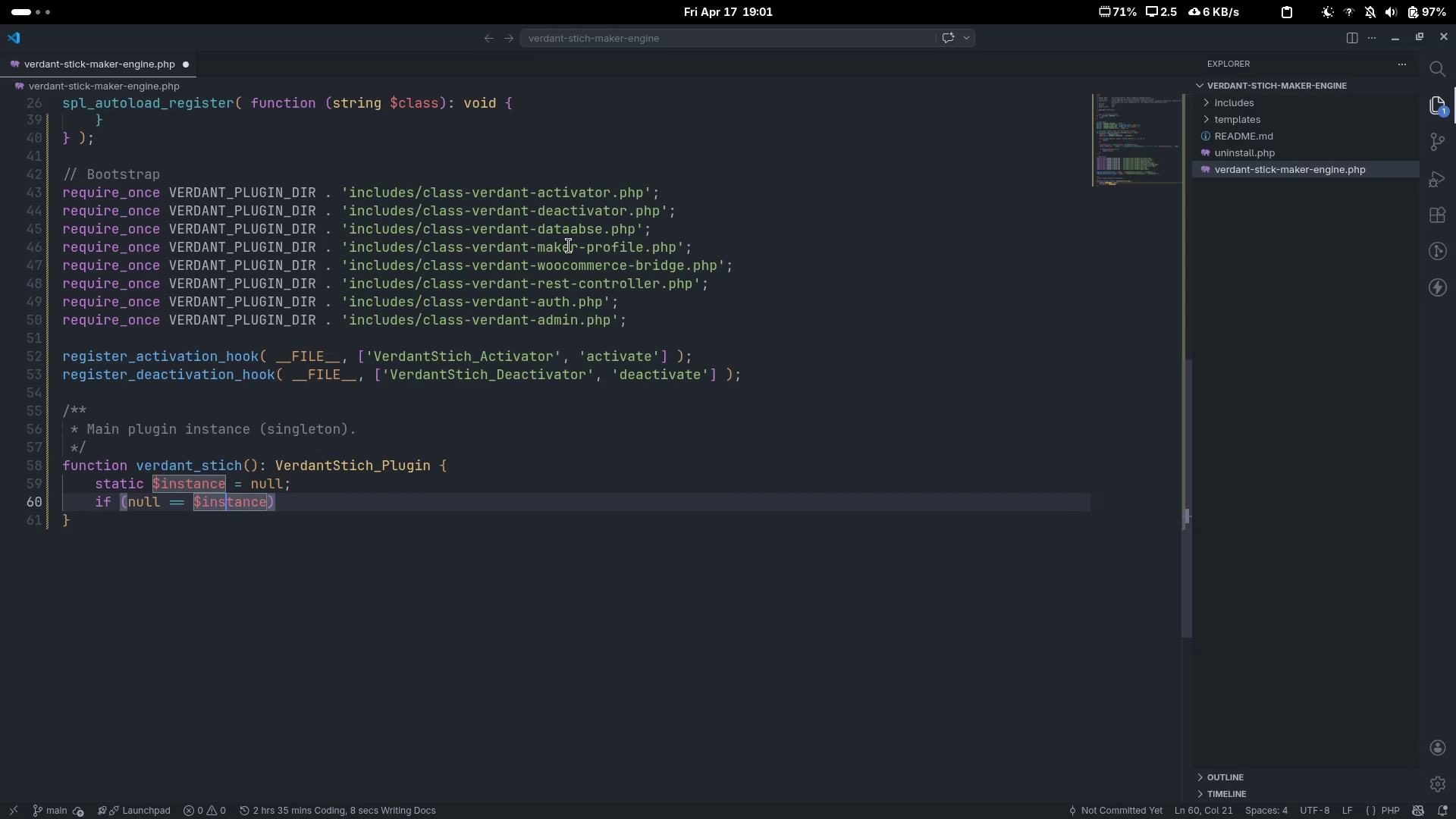 
key(End)
 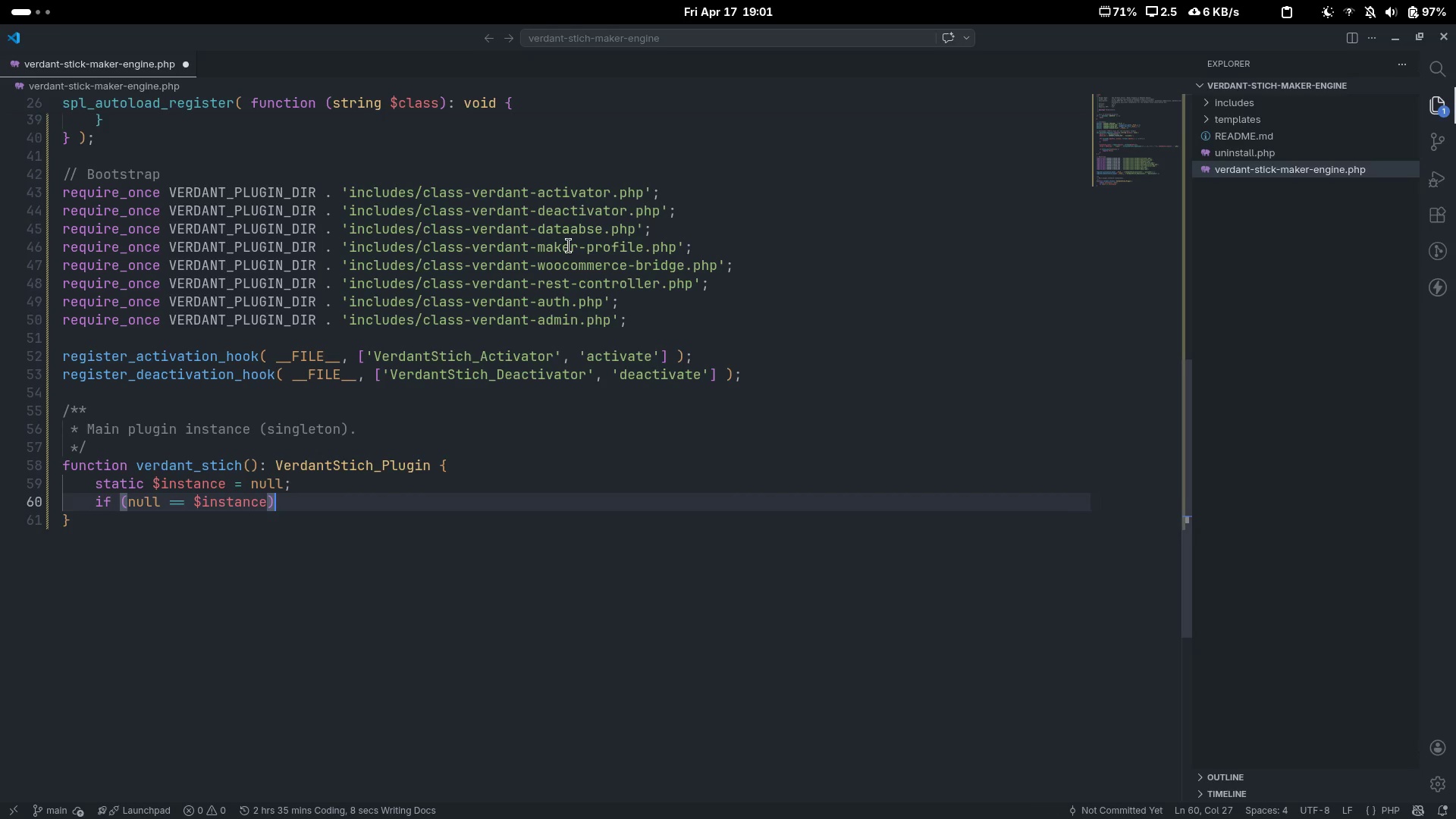 
key(Space)
 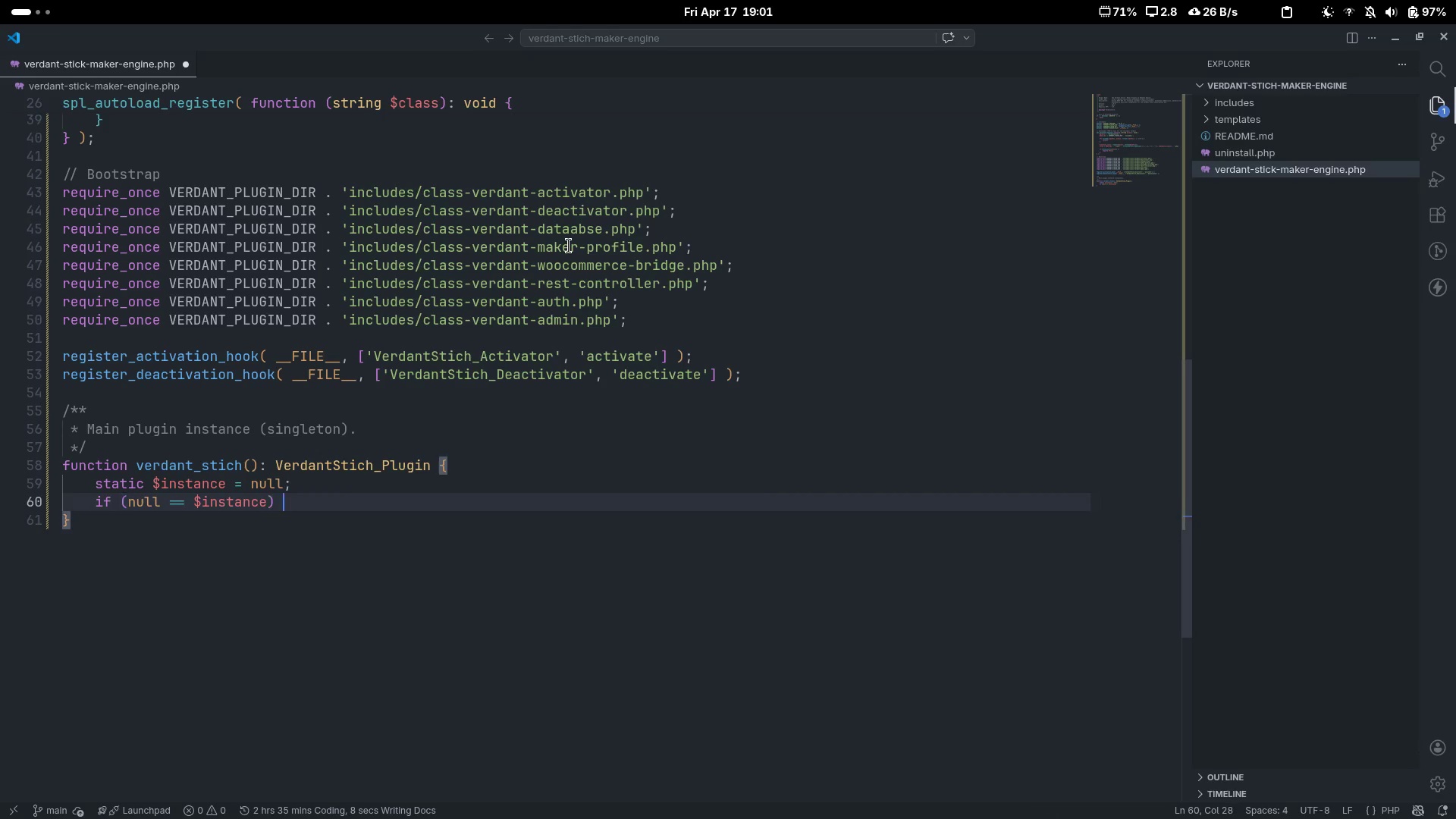 
key(Shift+ShiftLeft)
 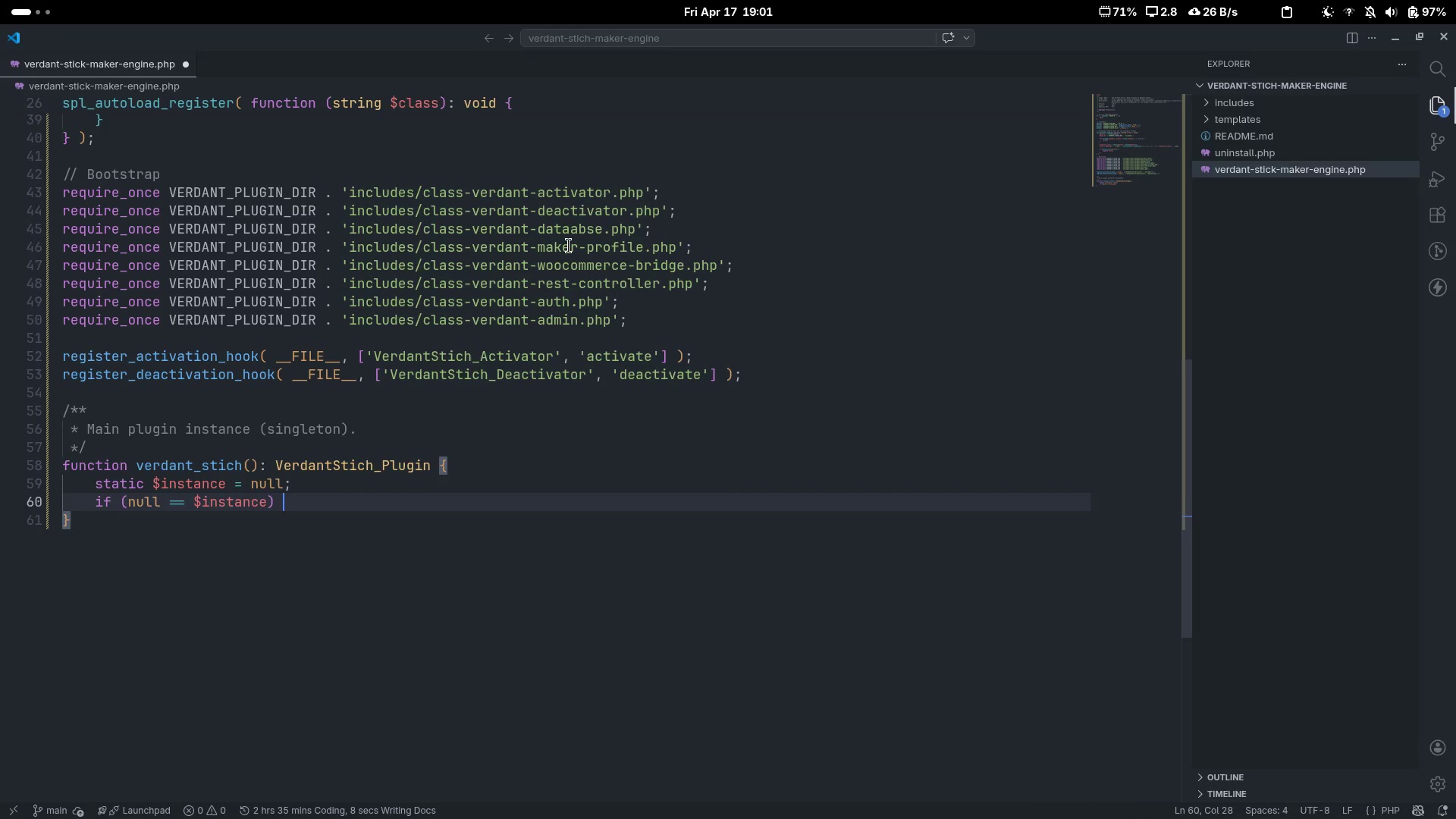 
key(Shift+BracketLeft)
 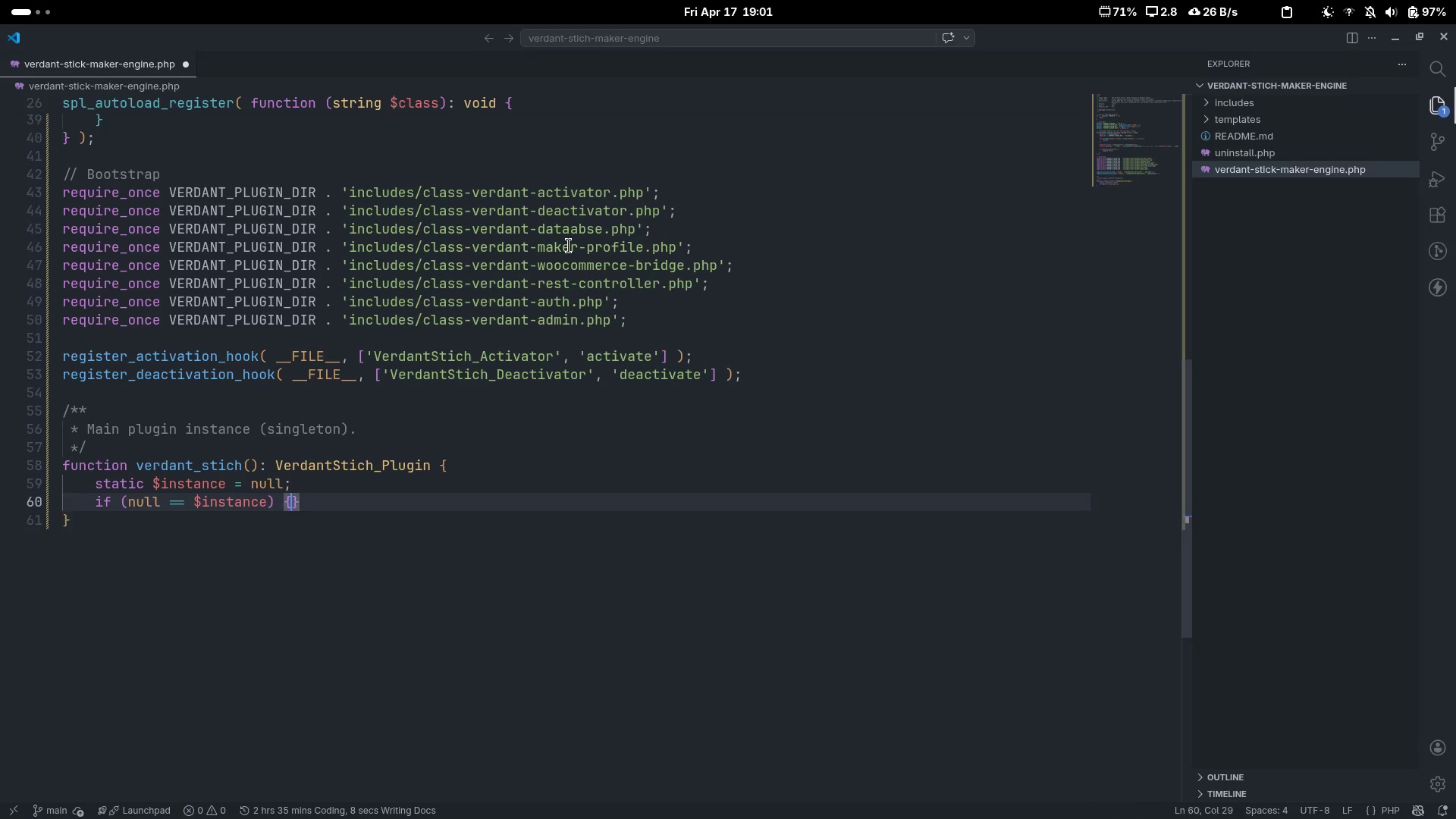 
key(Enter)
 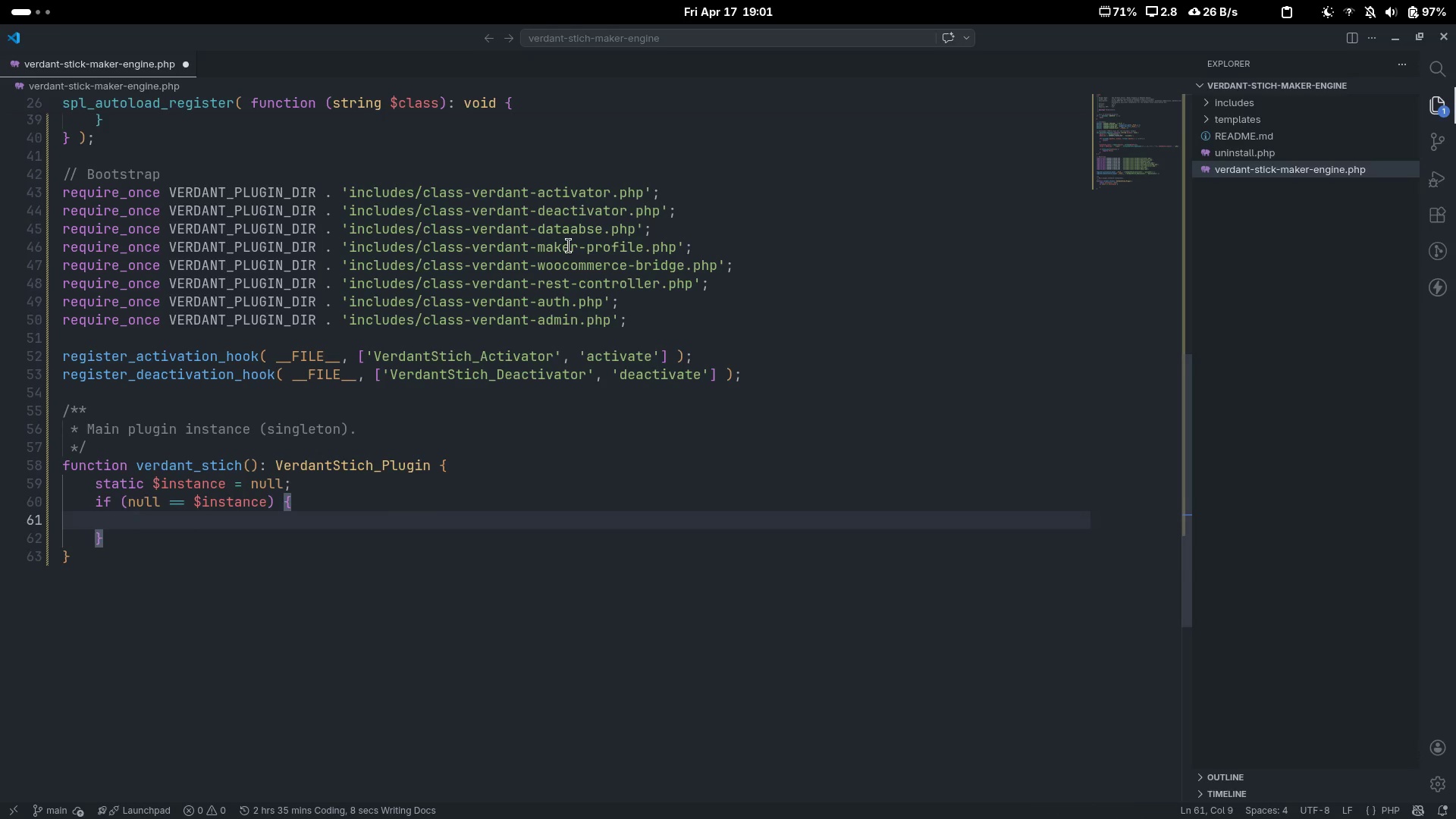 
type($inst)
key(Tab)
type( = new VE)
key(Backspace)
type(erdantStich_Plugin()
 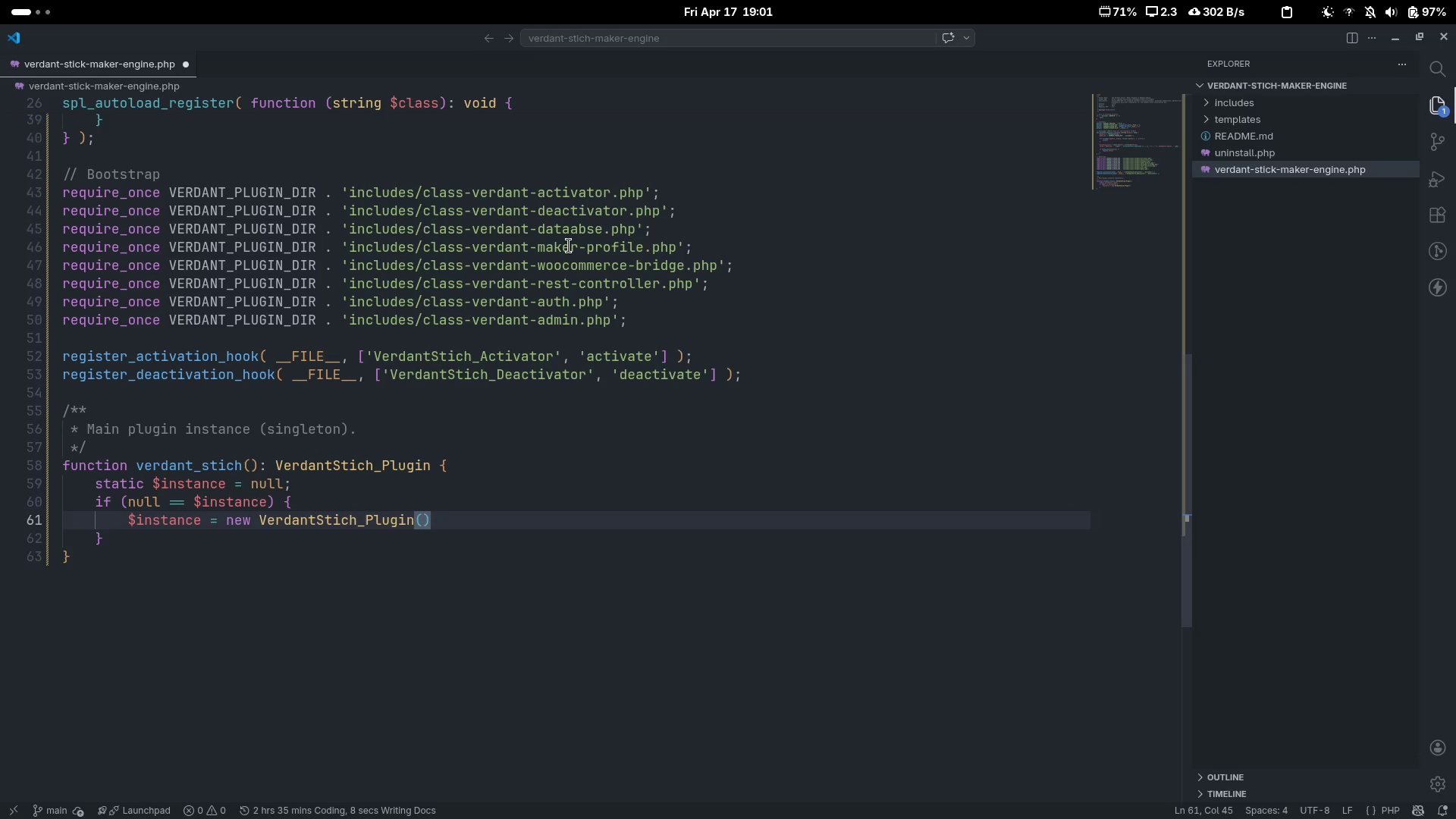 
key(ArrowRight)
 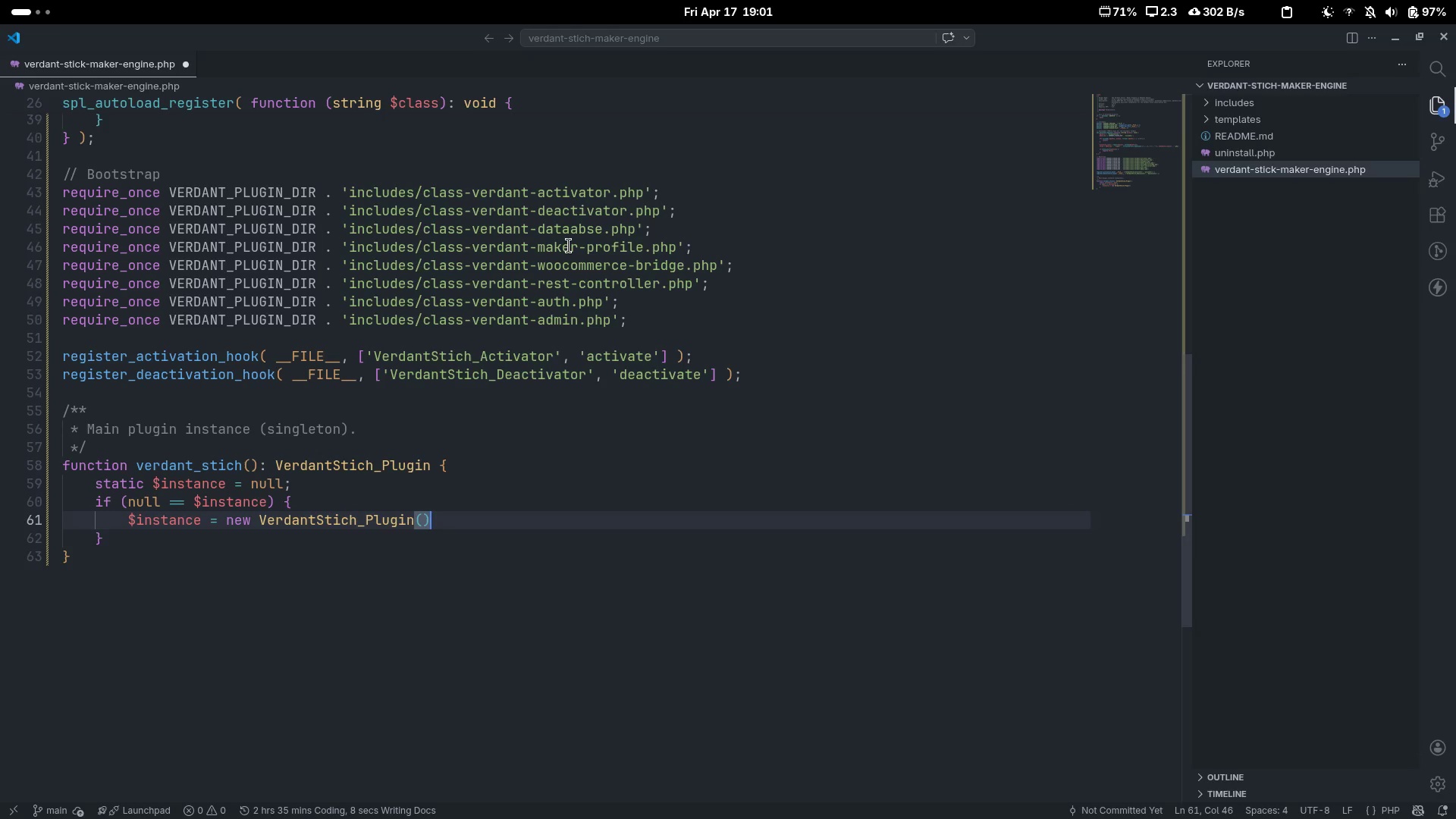 
key(Semicolon)
 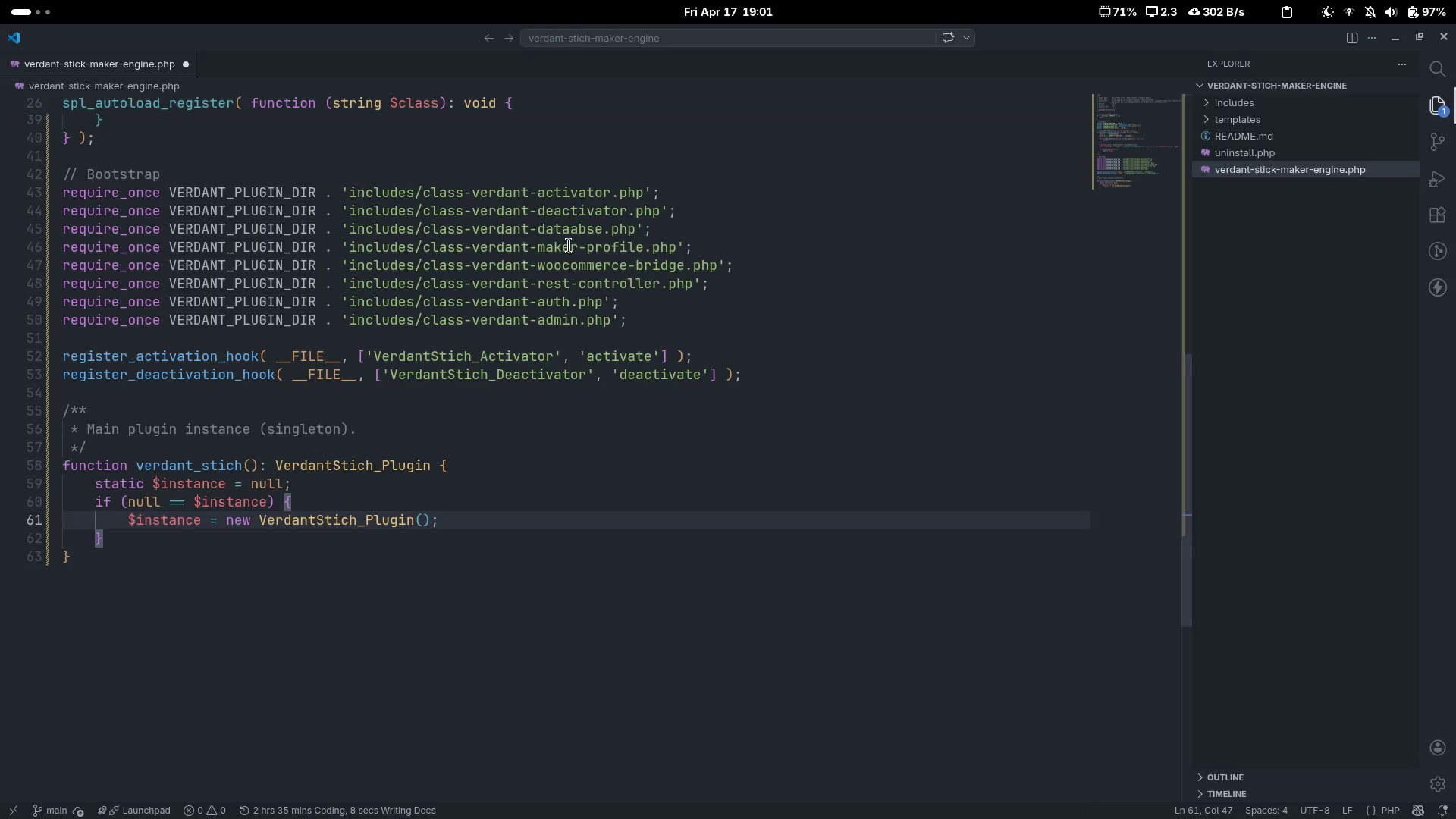 
key(ArrowDown)
 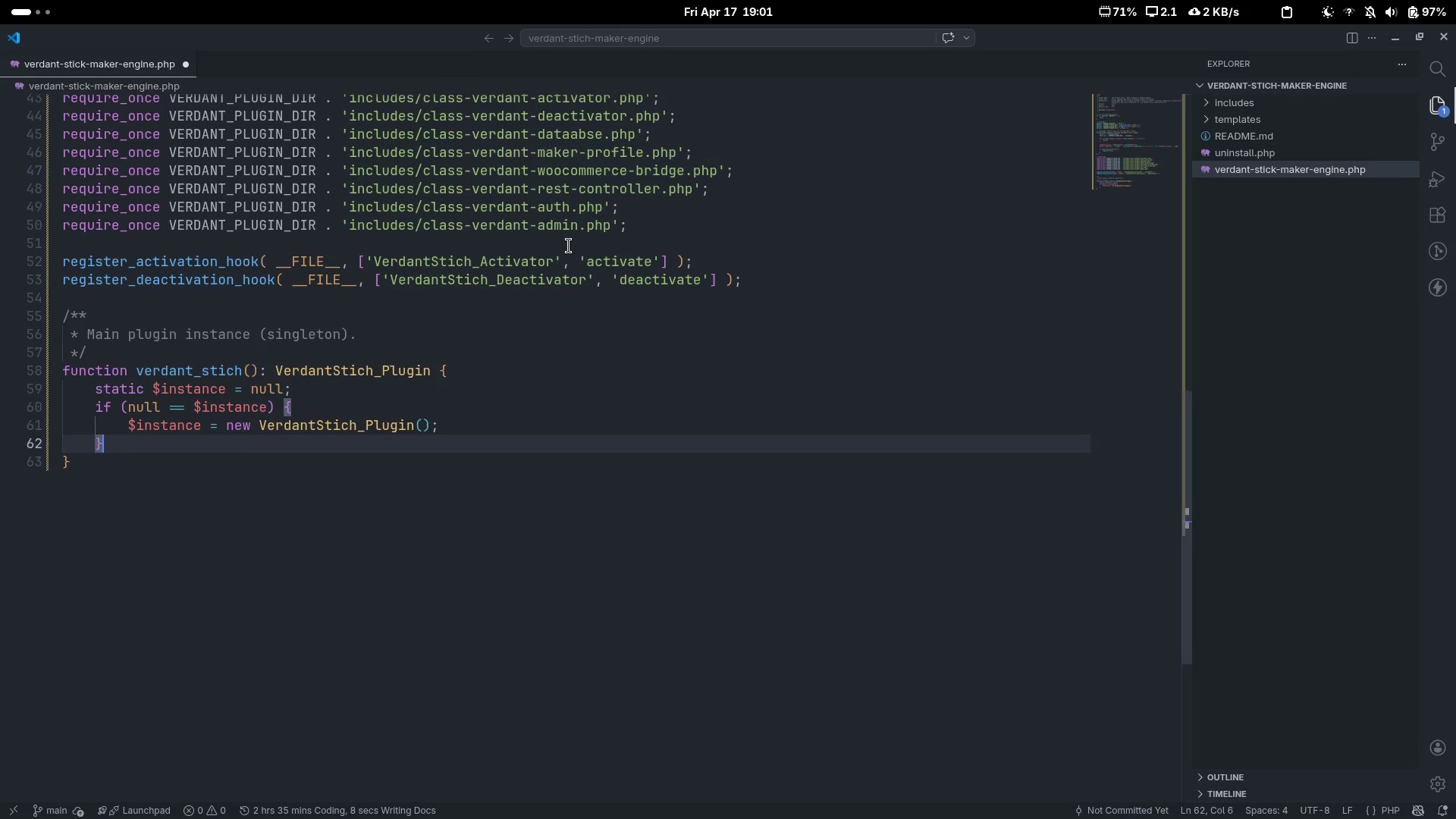 
scroll: coordinate [569, 246], scroll_direction: down, amount: 2.0
 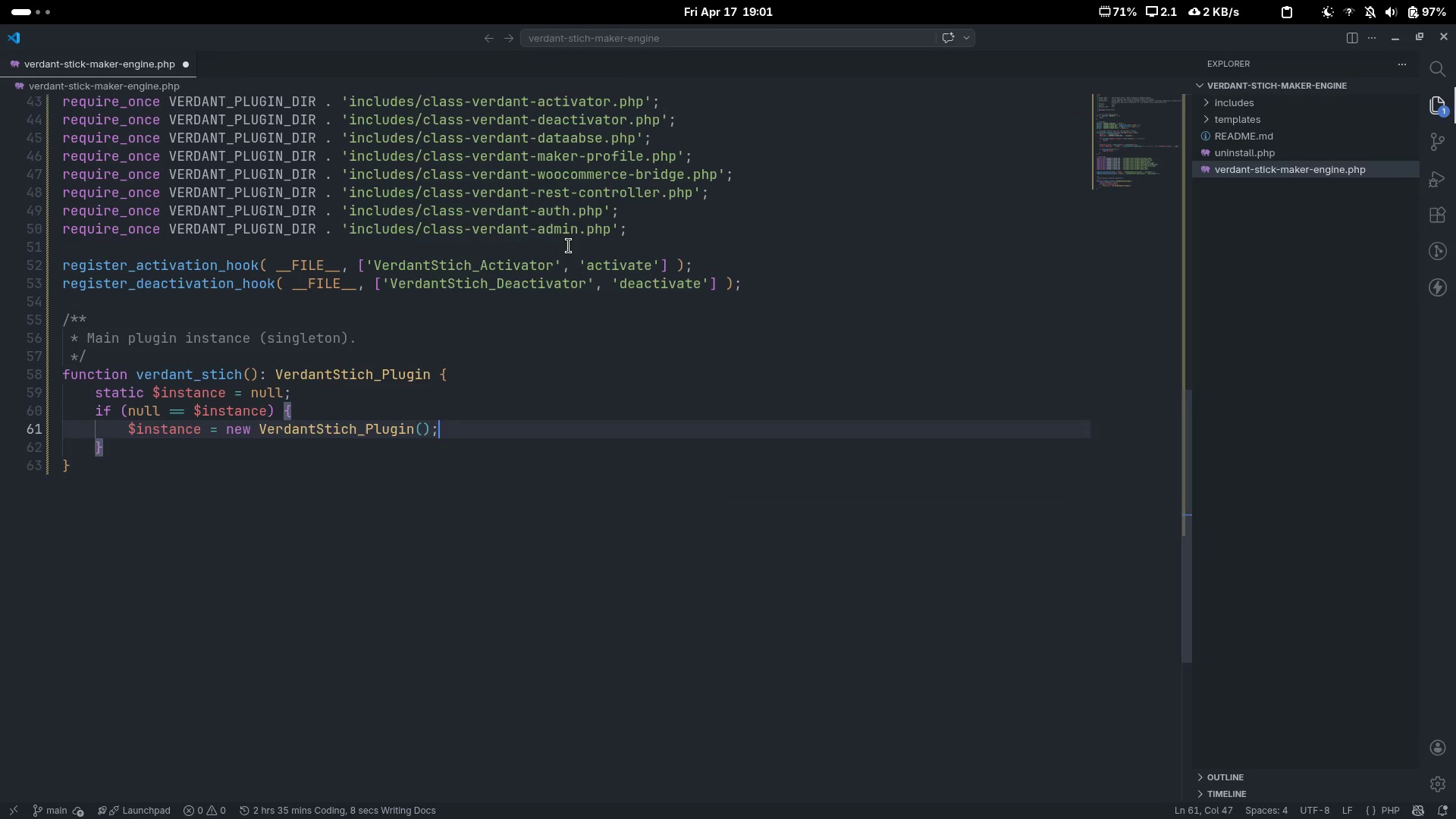 
key(Enter)
 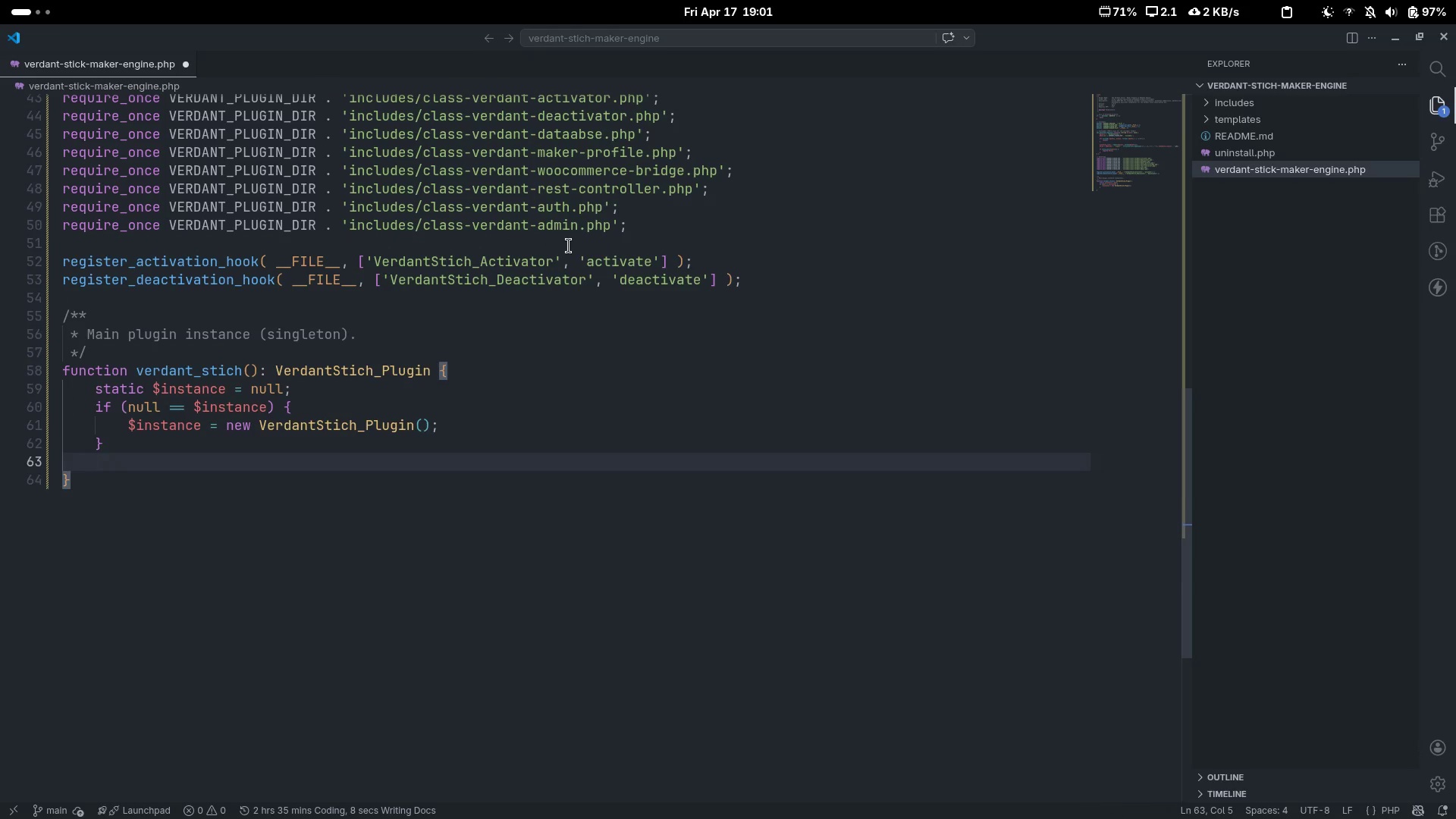 
type(reurn)
 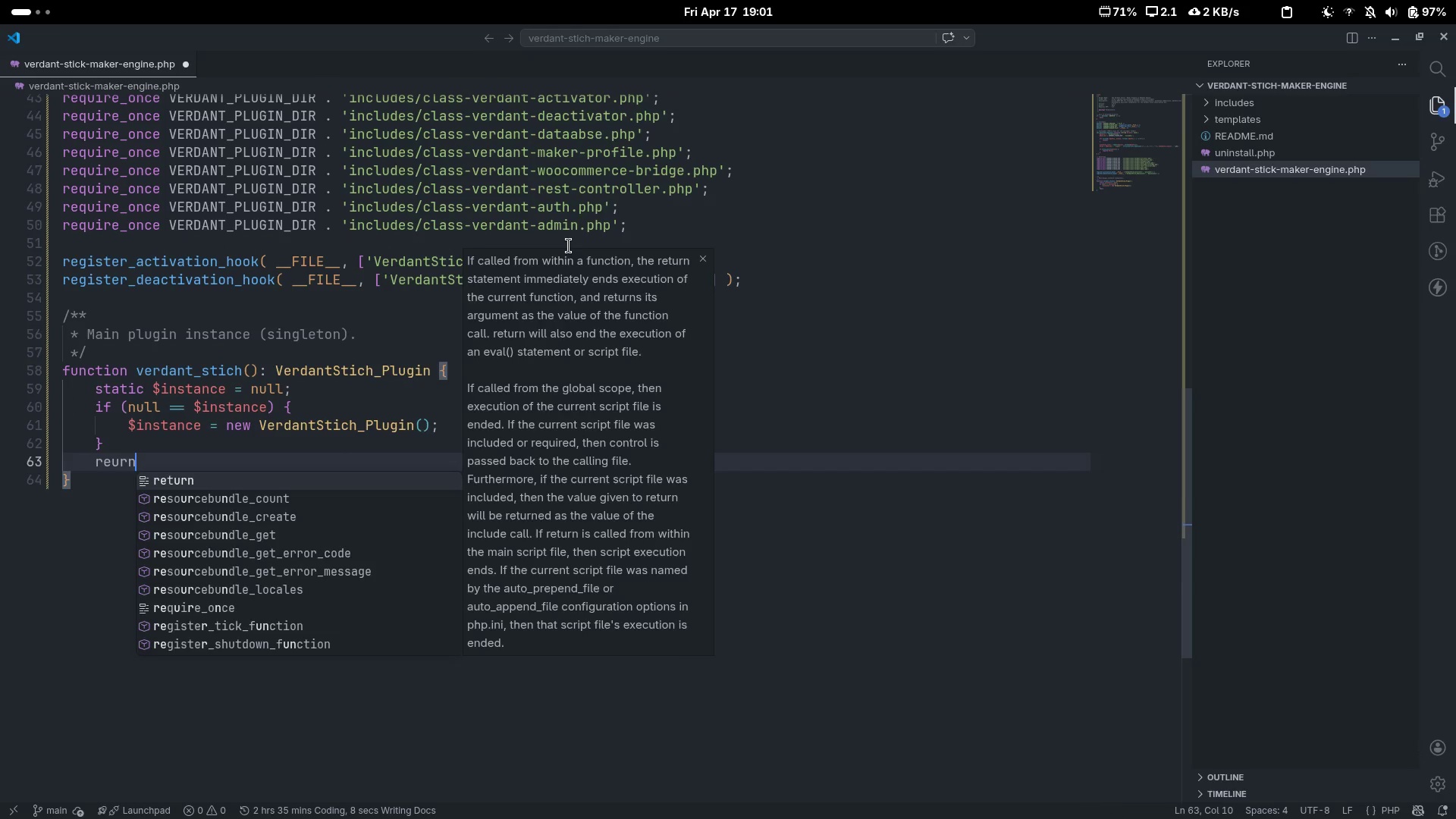 
key(Control+ControlLeft)
 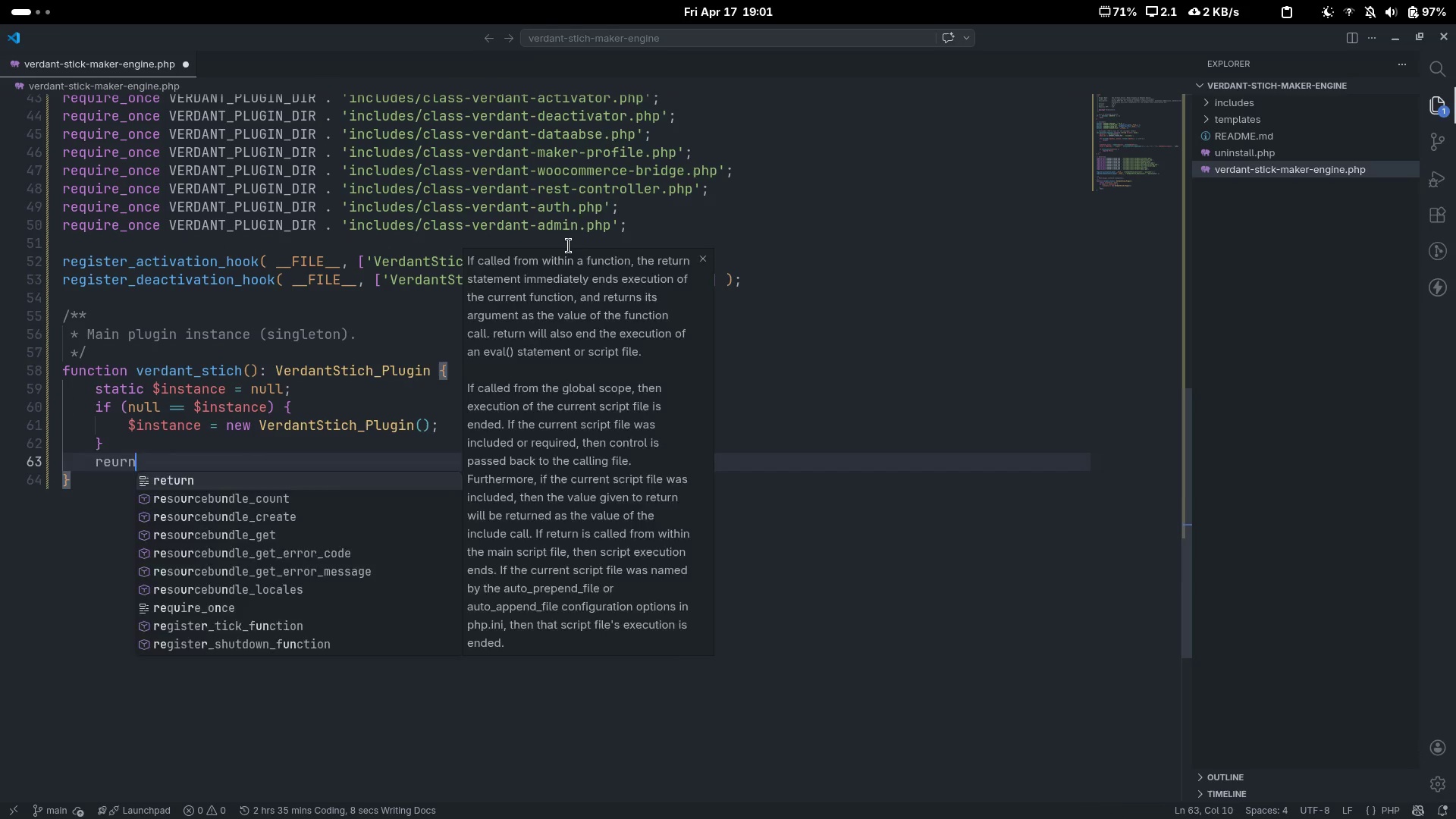 
key(Control+Backspace)
 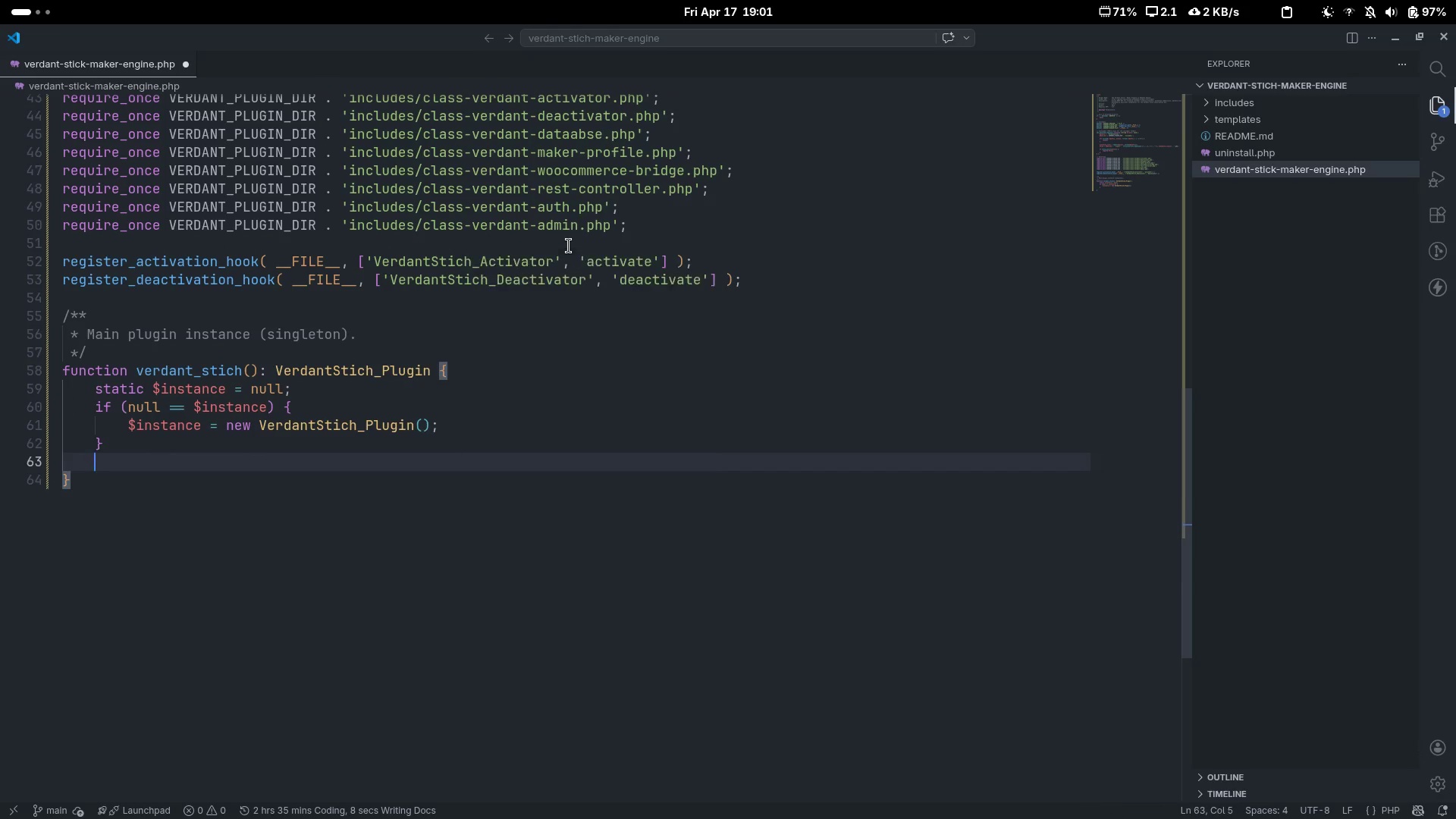 
type(return $insta)
key(Tab)
type(;)
 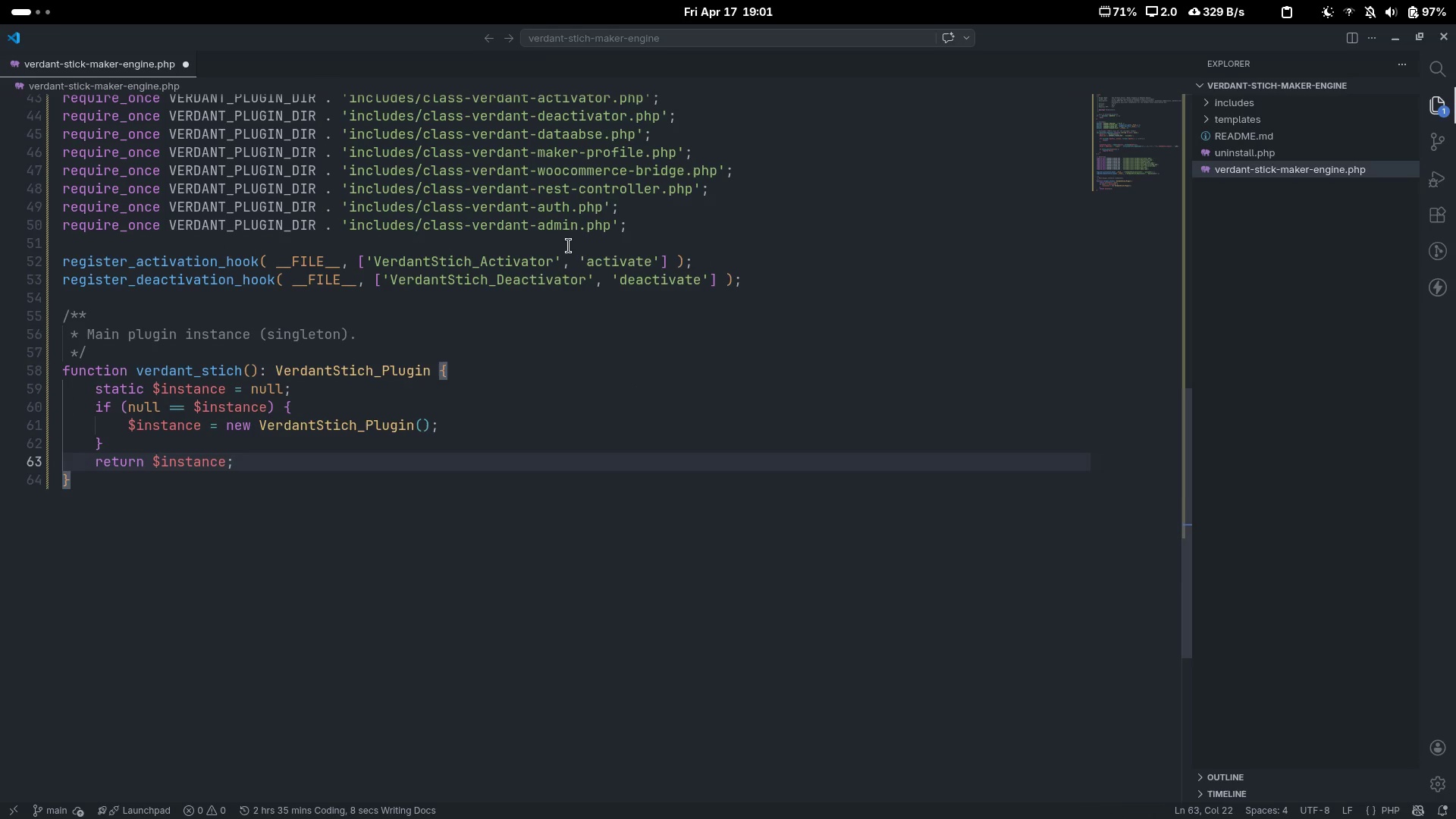 
key(ArrowDown)
 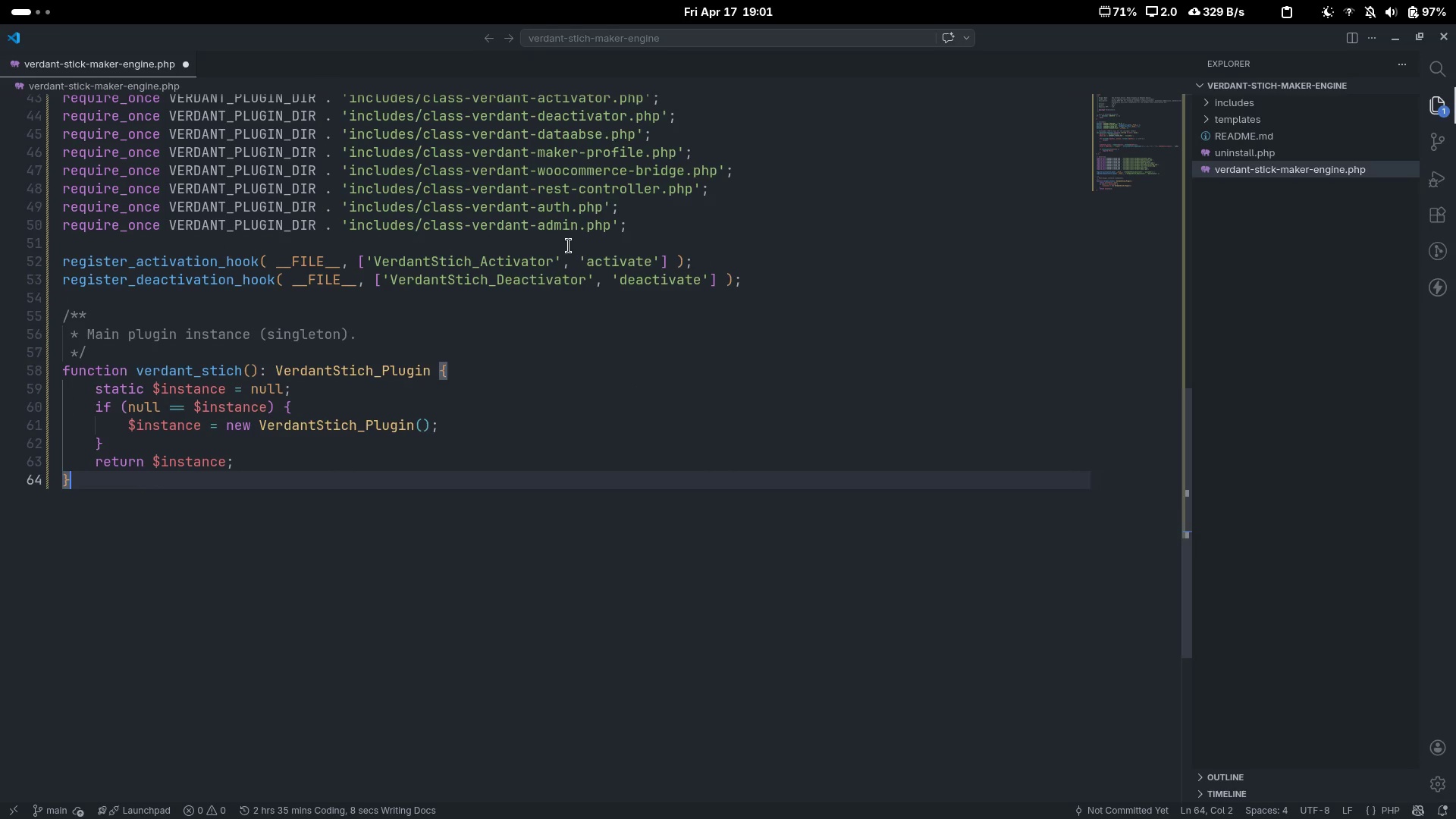 
key(Enter)
 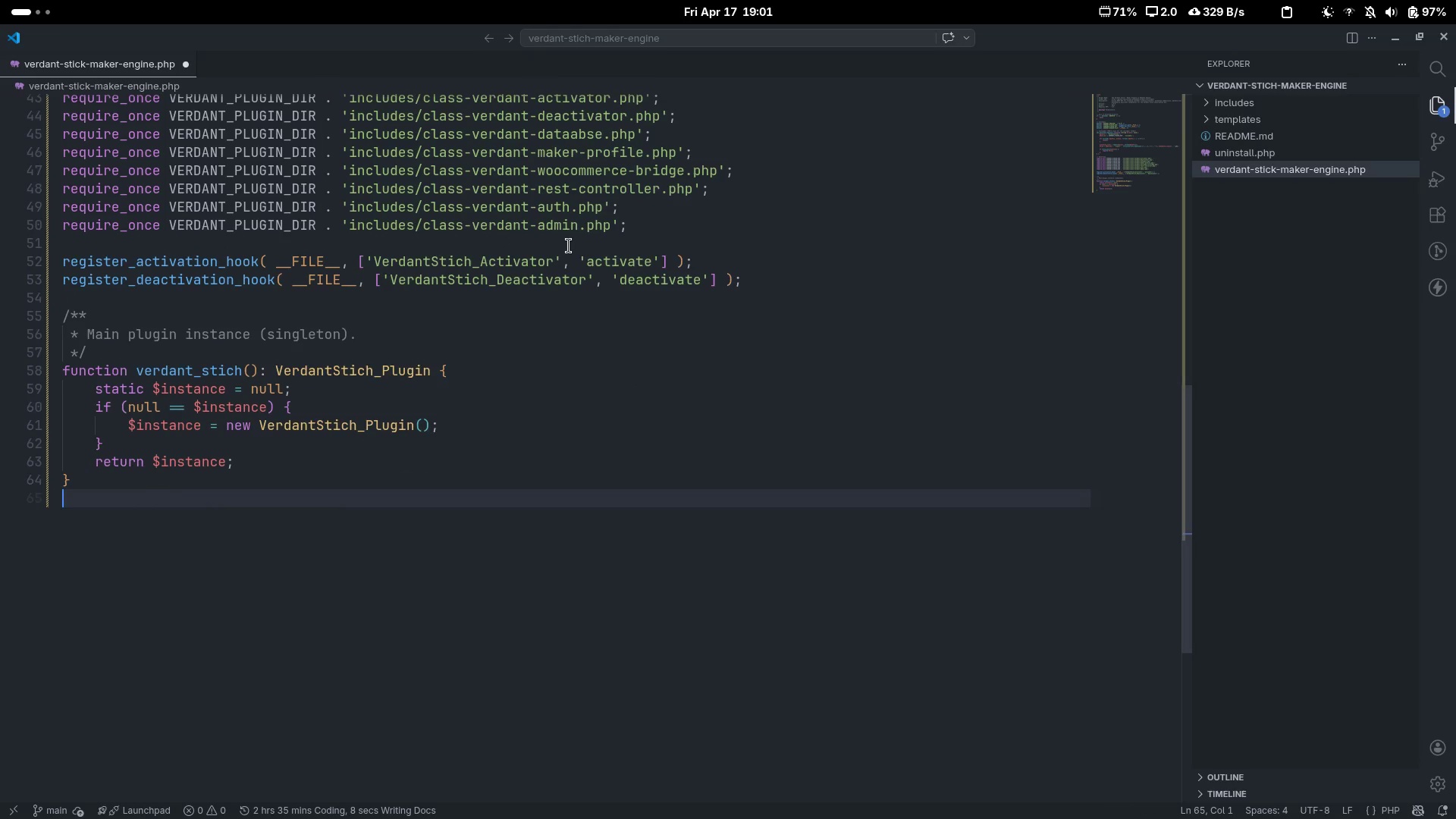 
key(A)
 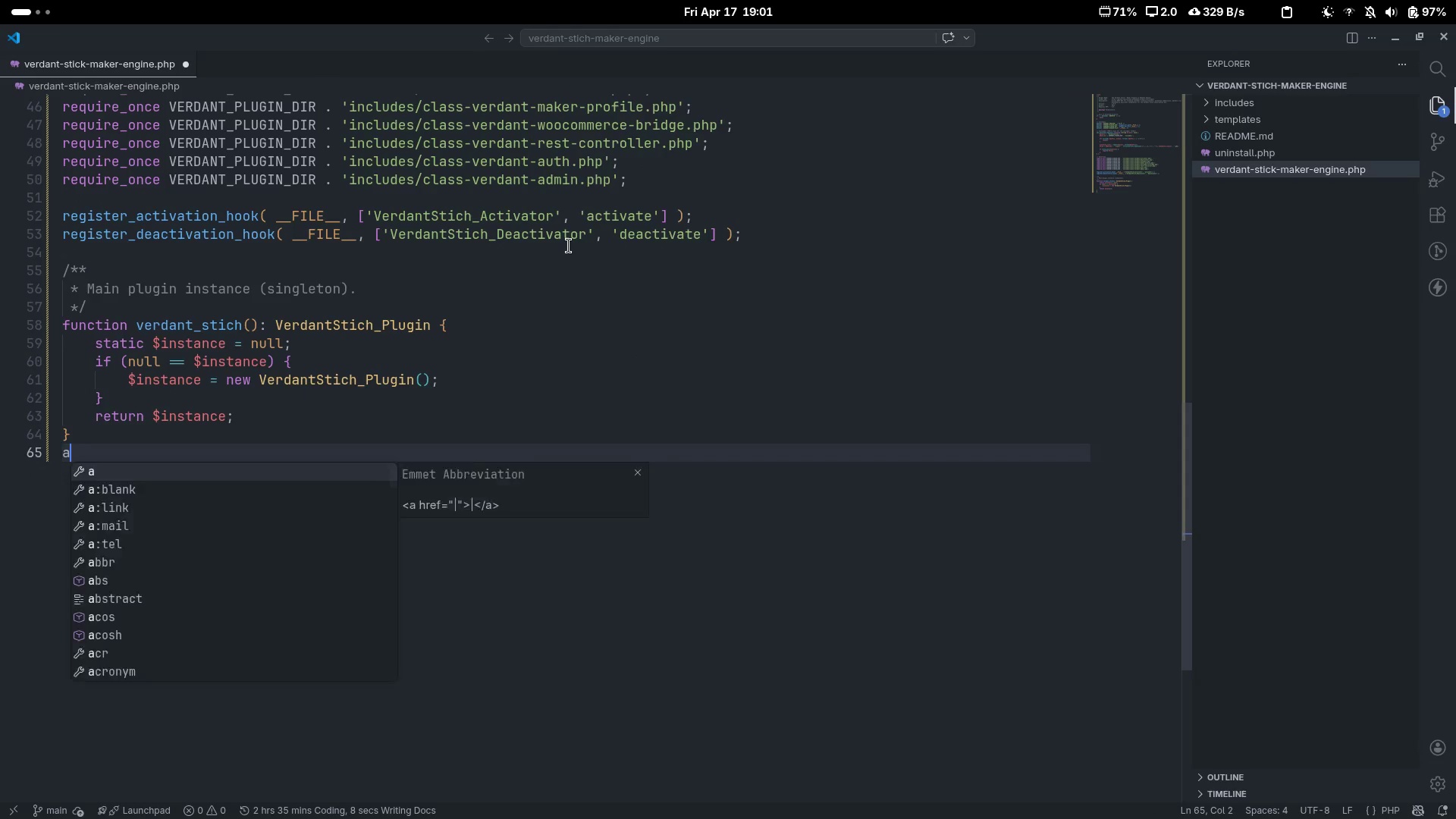 
scroll: coordinate [569, 246], scroll_direction: down, amount: 1.0
 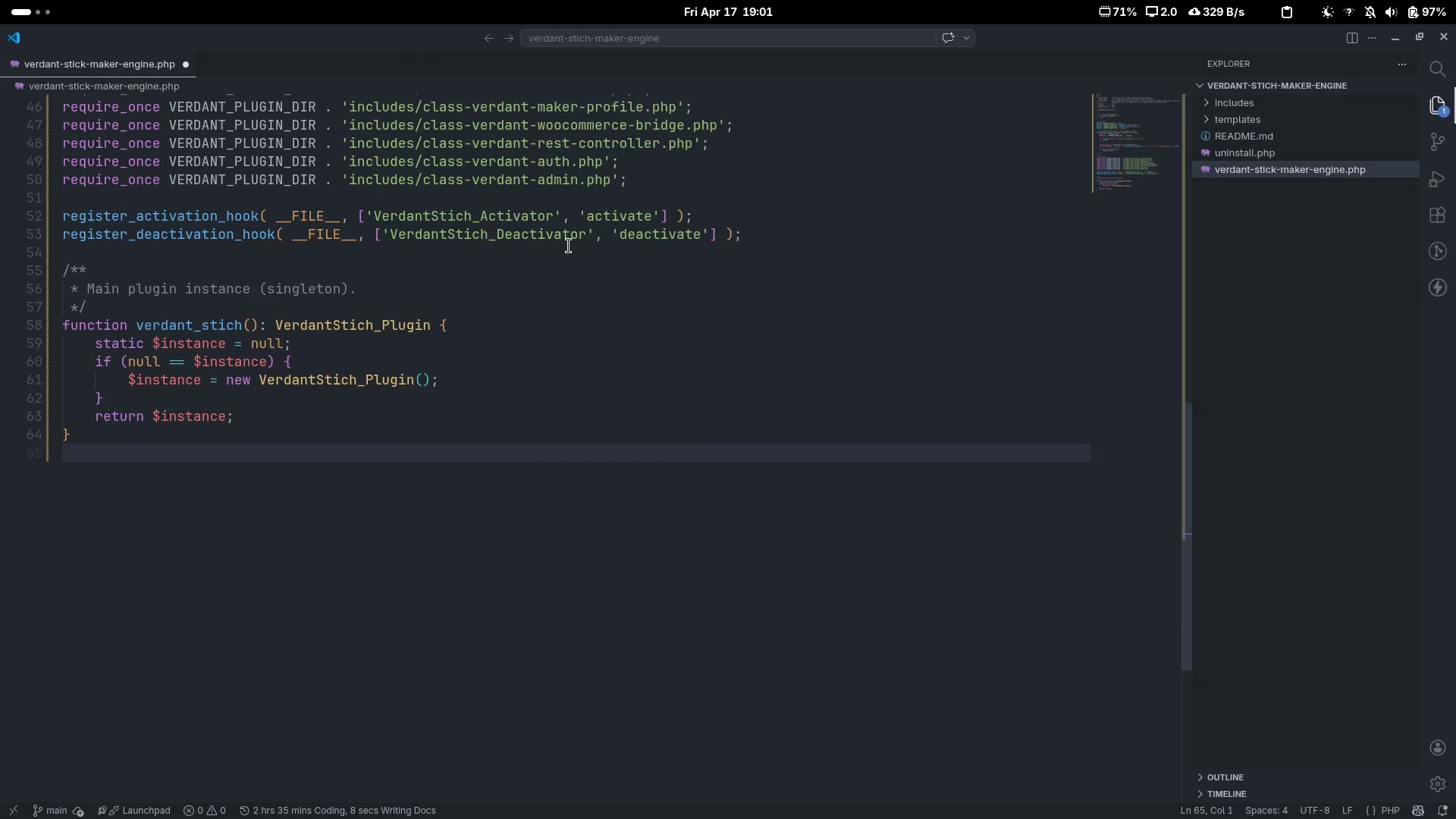 
type(cc_)
key(Backspace)
key(Backspace)
key(Backspace)
type(dd-)
key(Backspace)
type(_action('Pl)
key(Backspace)
key(Backspace)
type(plugins_loaded)
 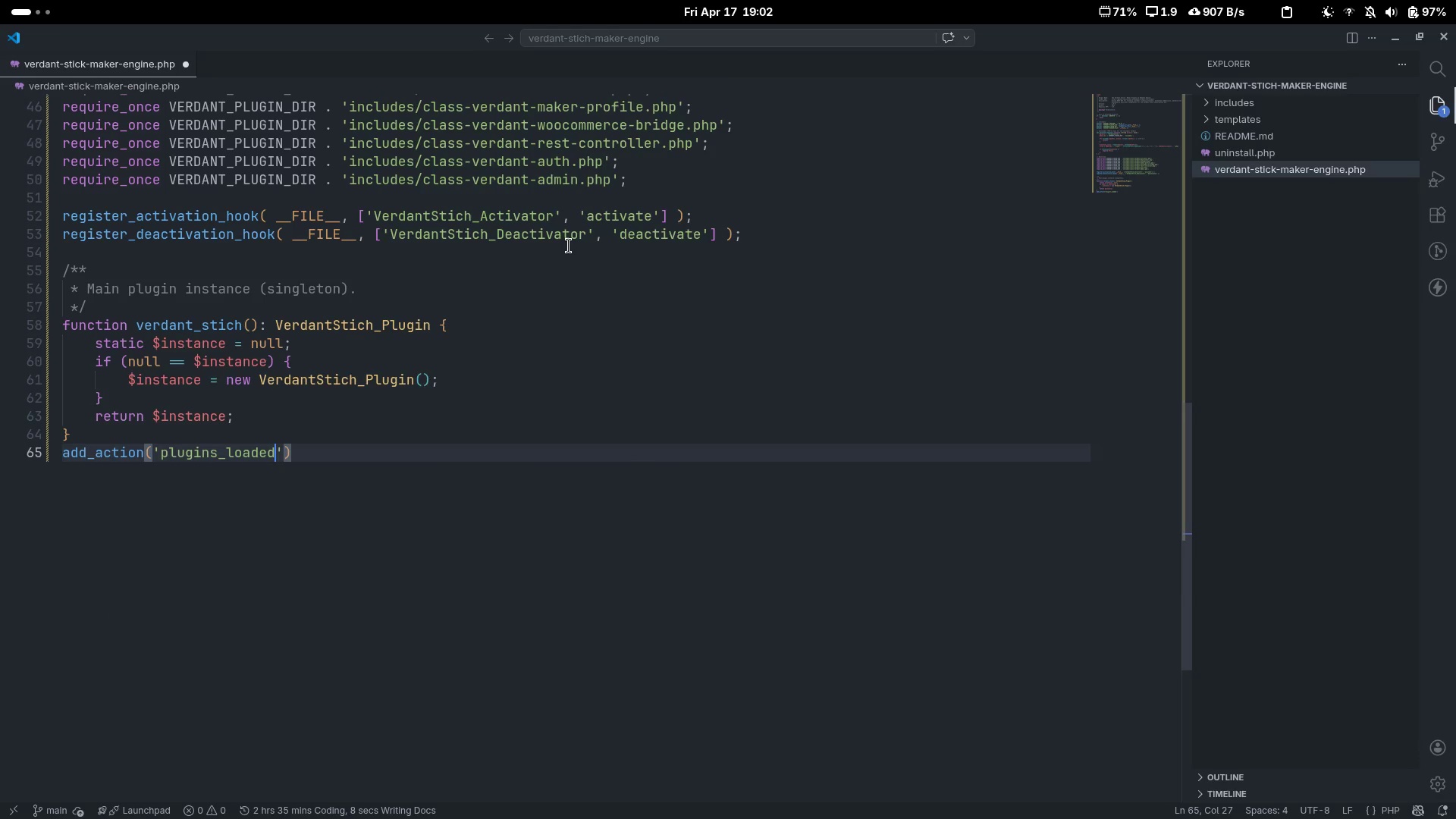 
key(ArrowRight)
 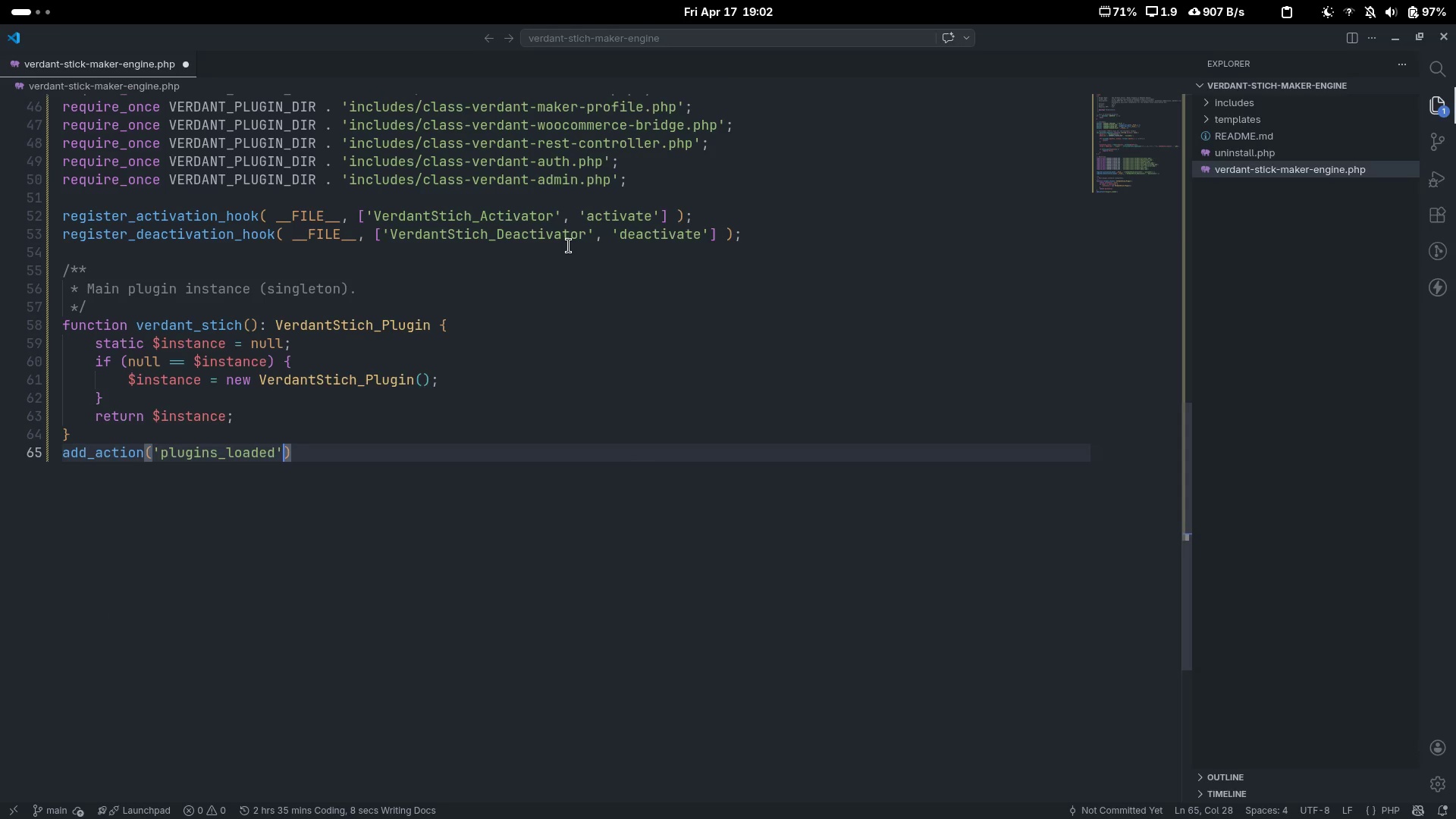 
type(, 'verdant_stich)
 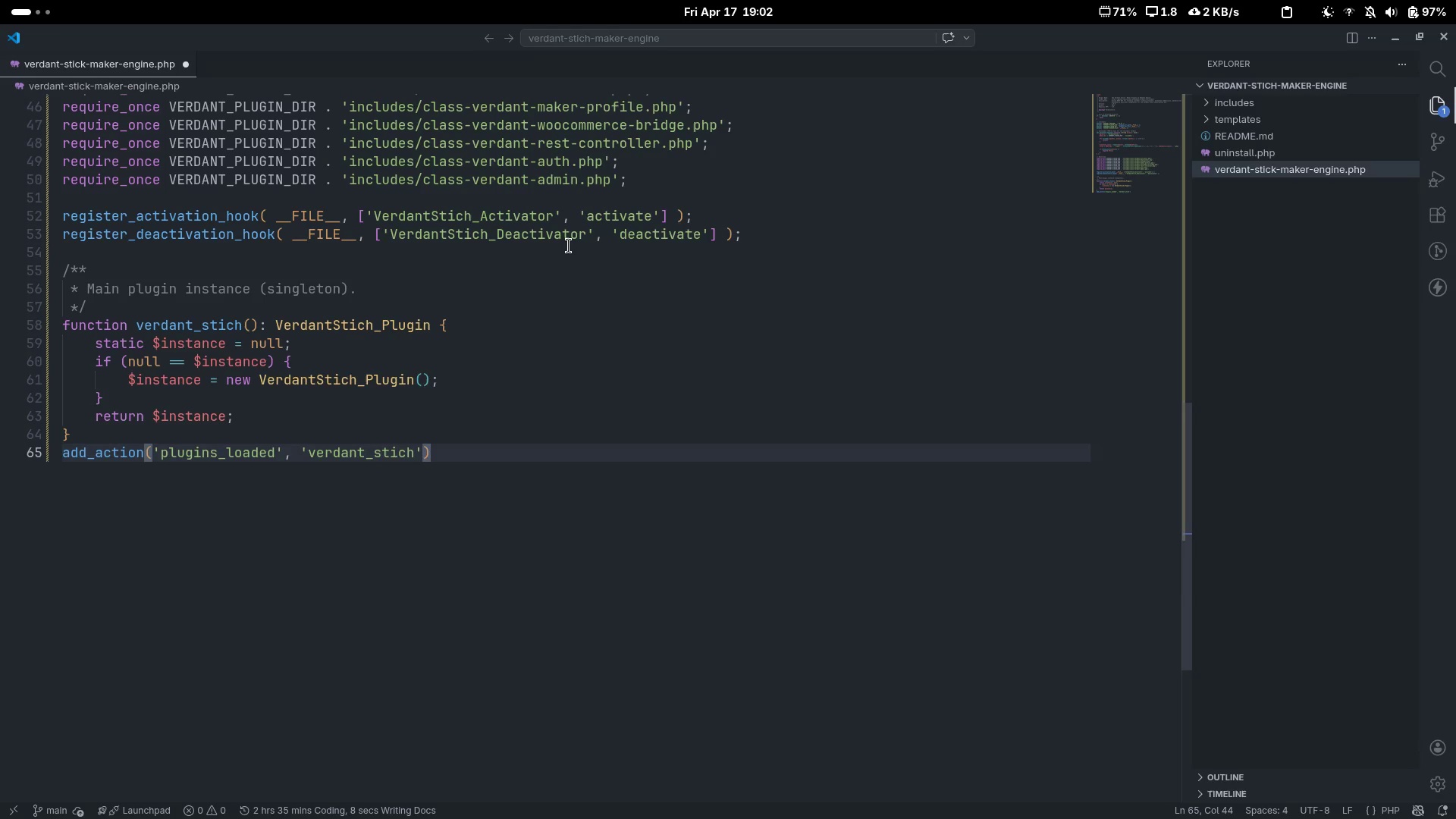 
key(Control+ArrowRight)
 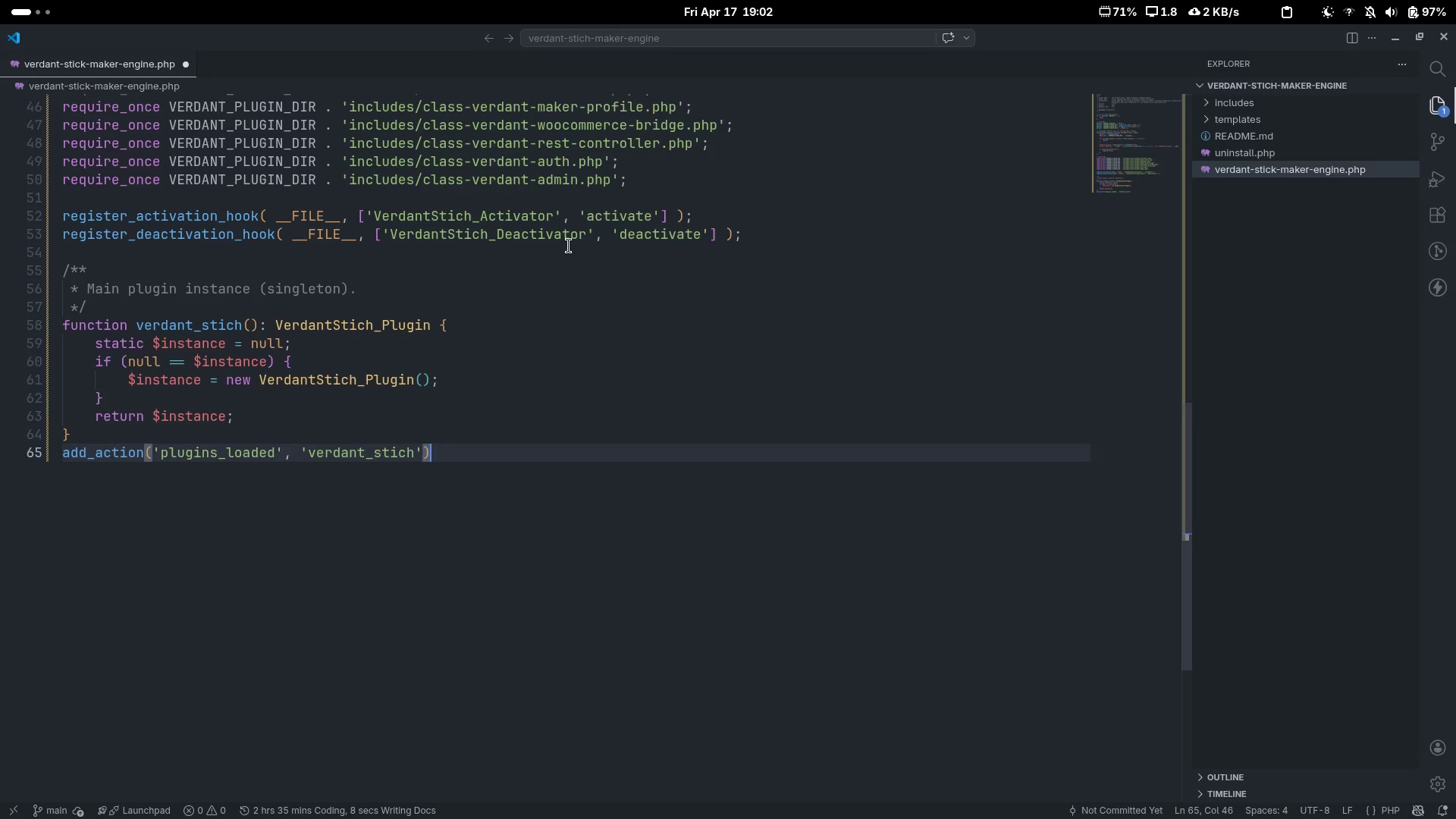 
key(L)
 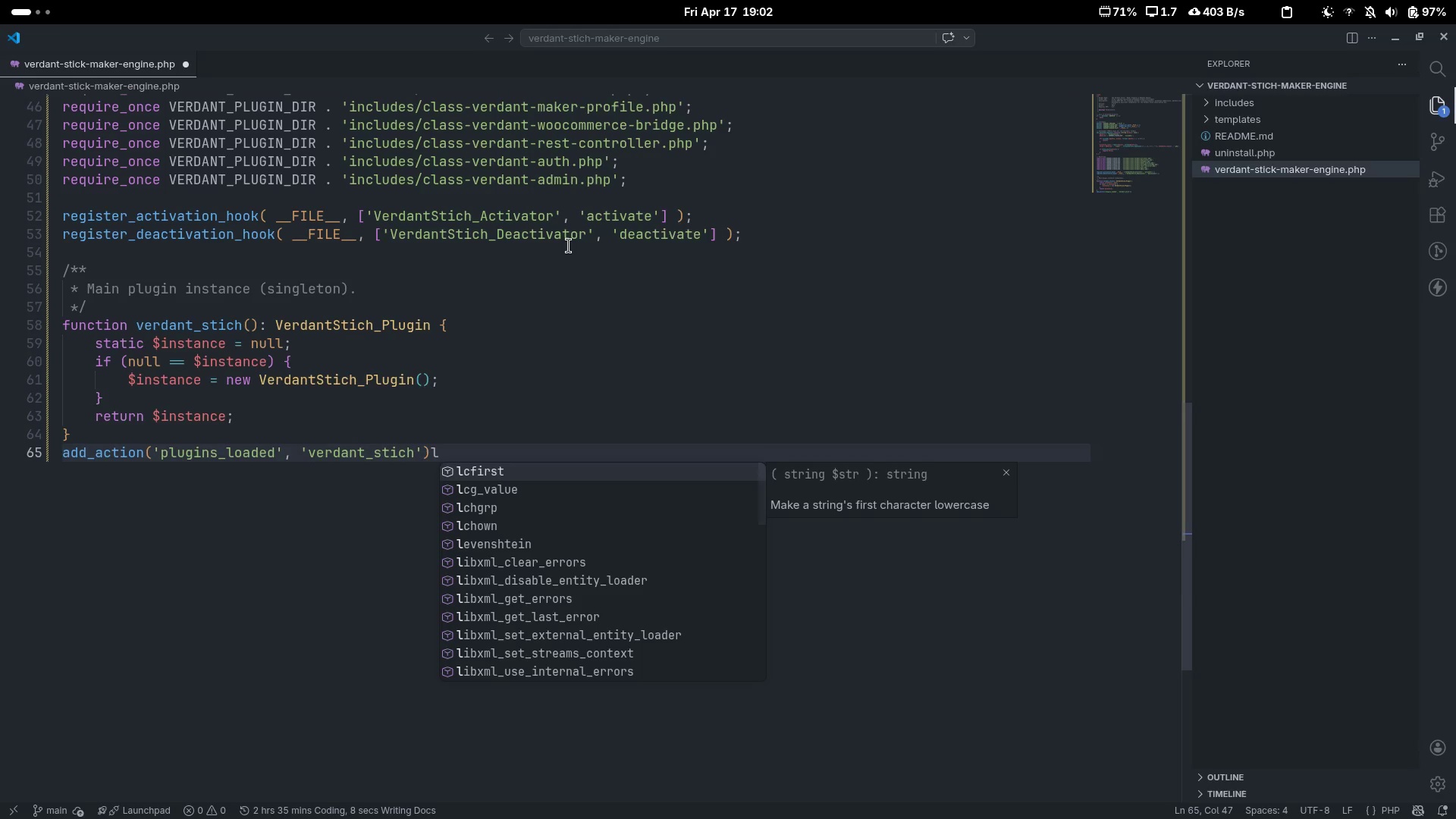 
key(Backspace)
 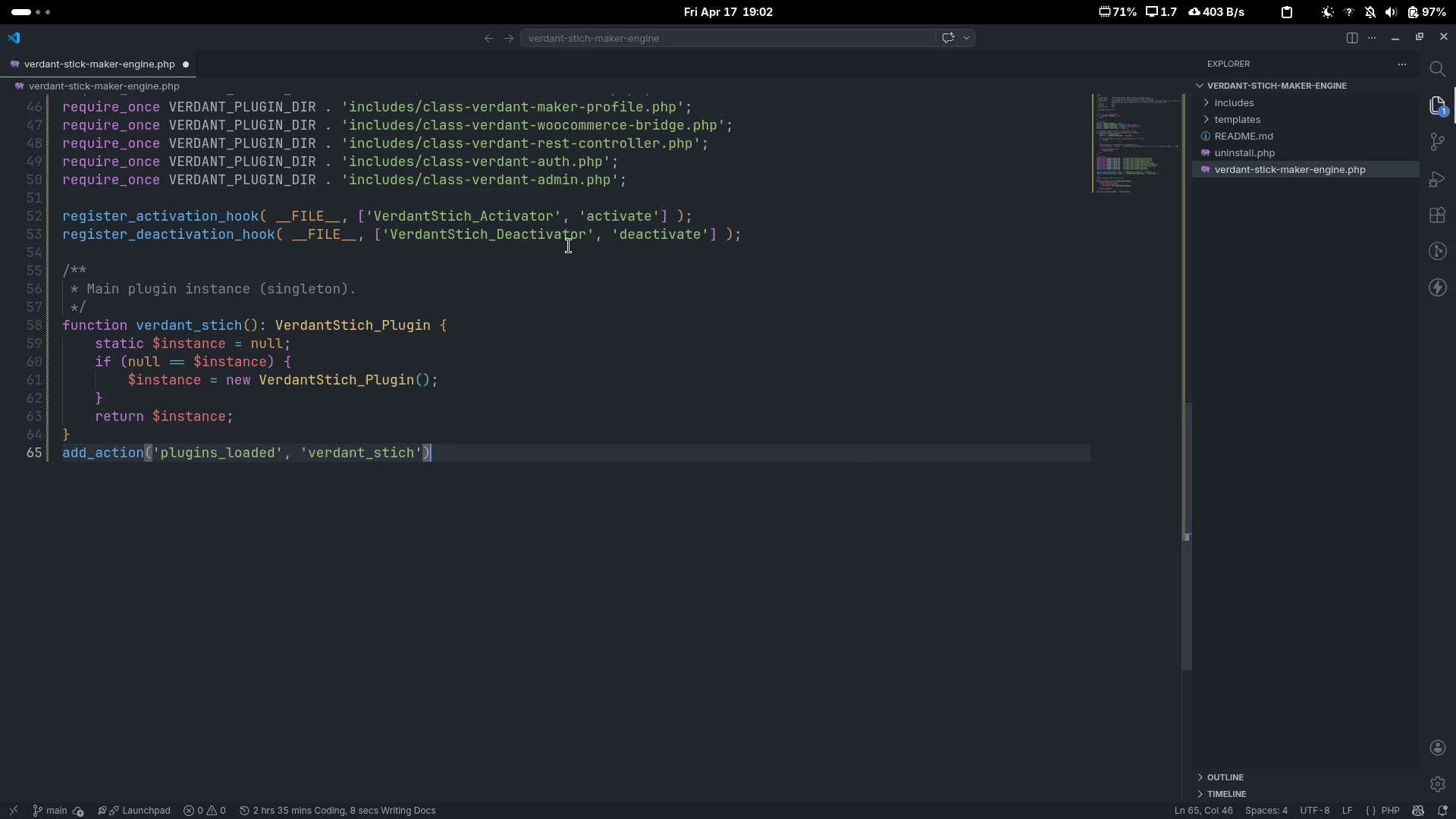 
key(Semicolon)
 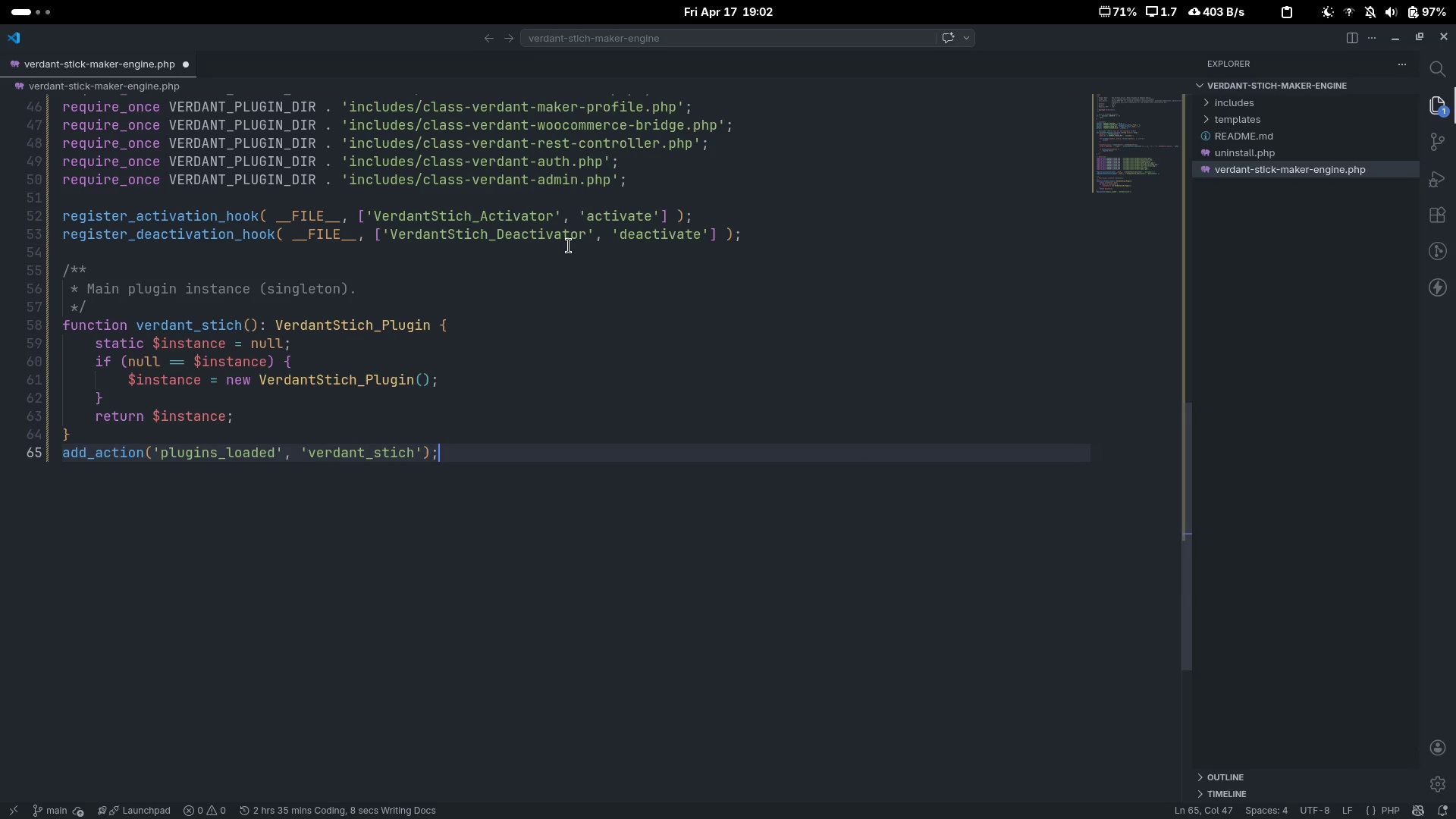 
key(Escape)
 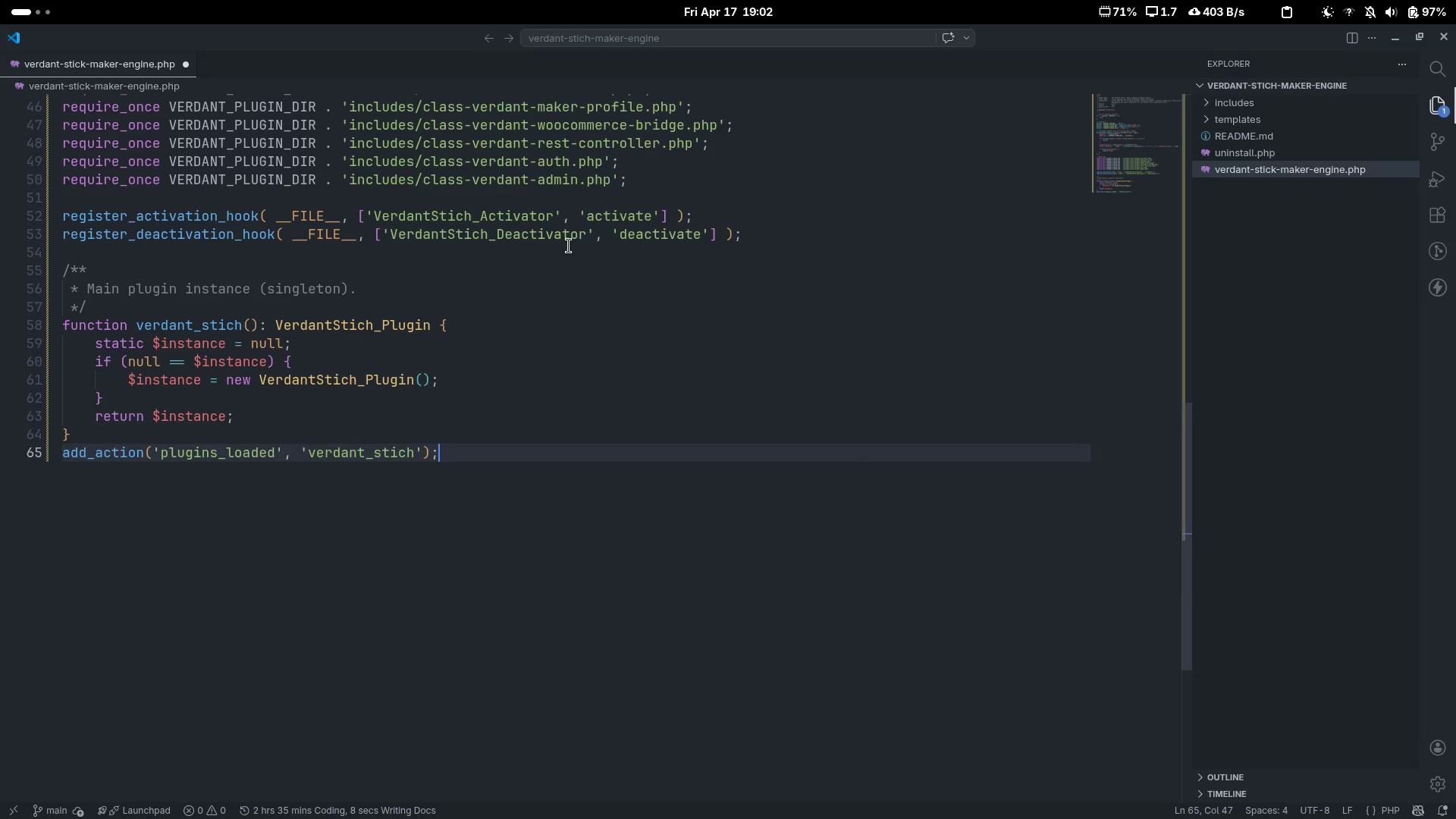 
key(Enter)
 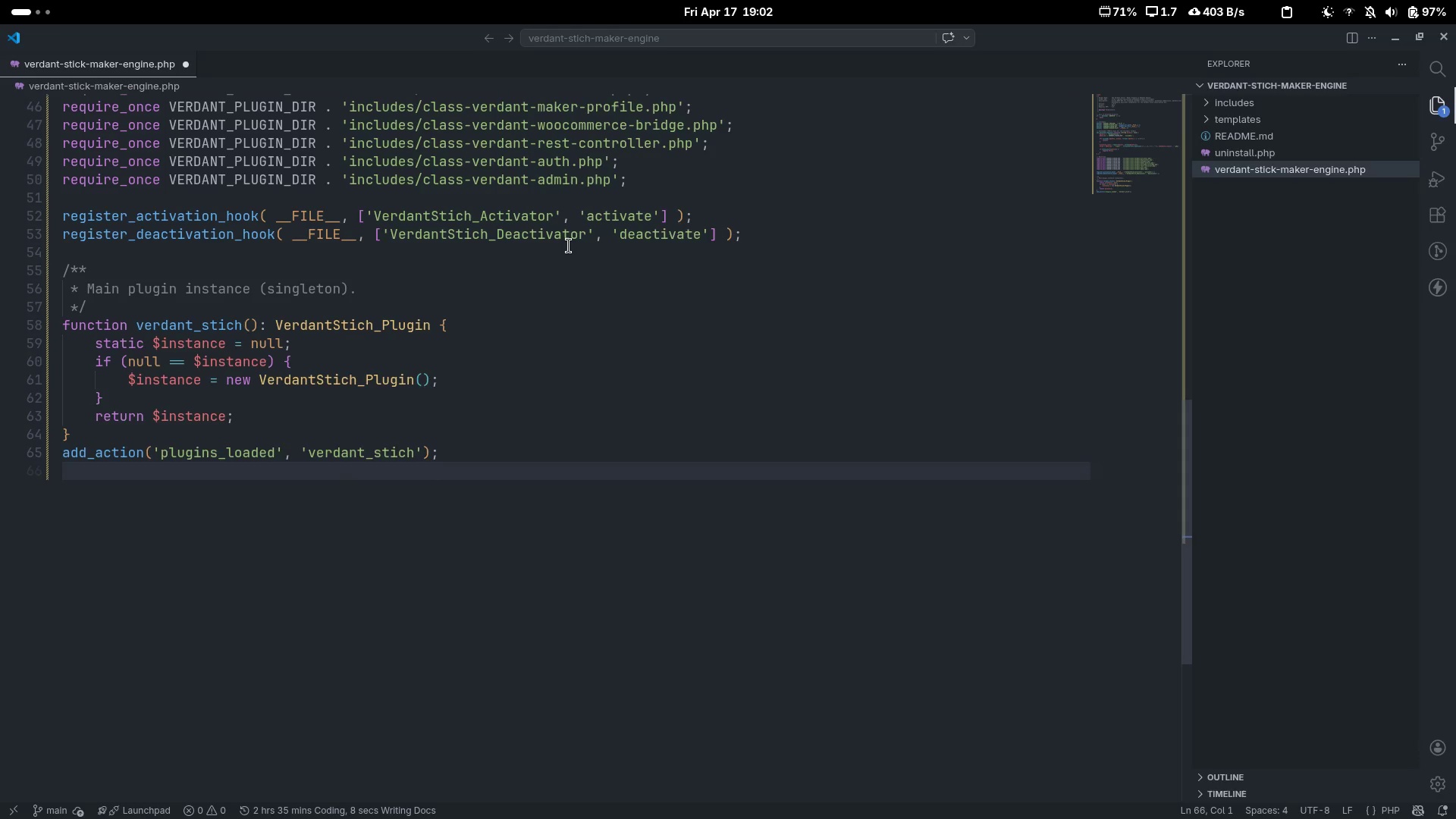 
key(Enter)
 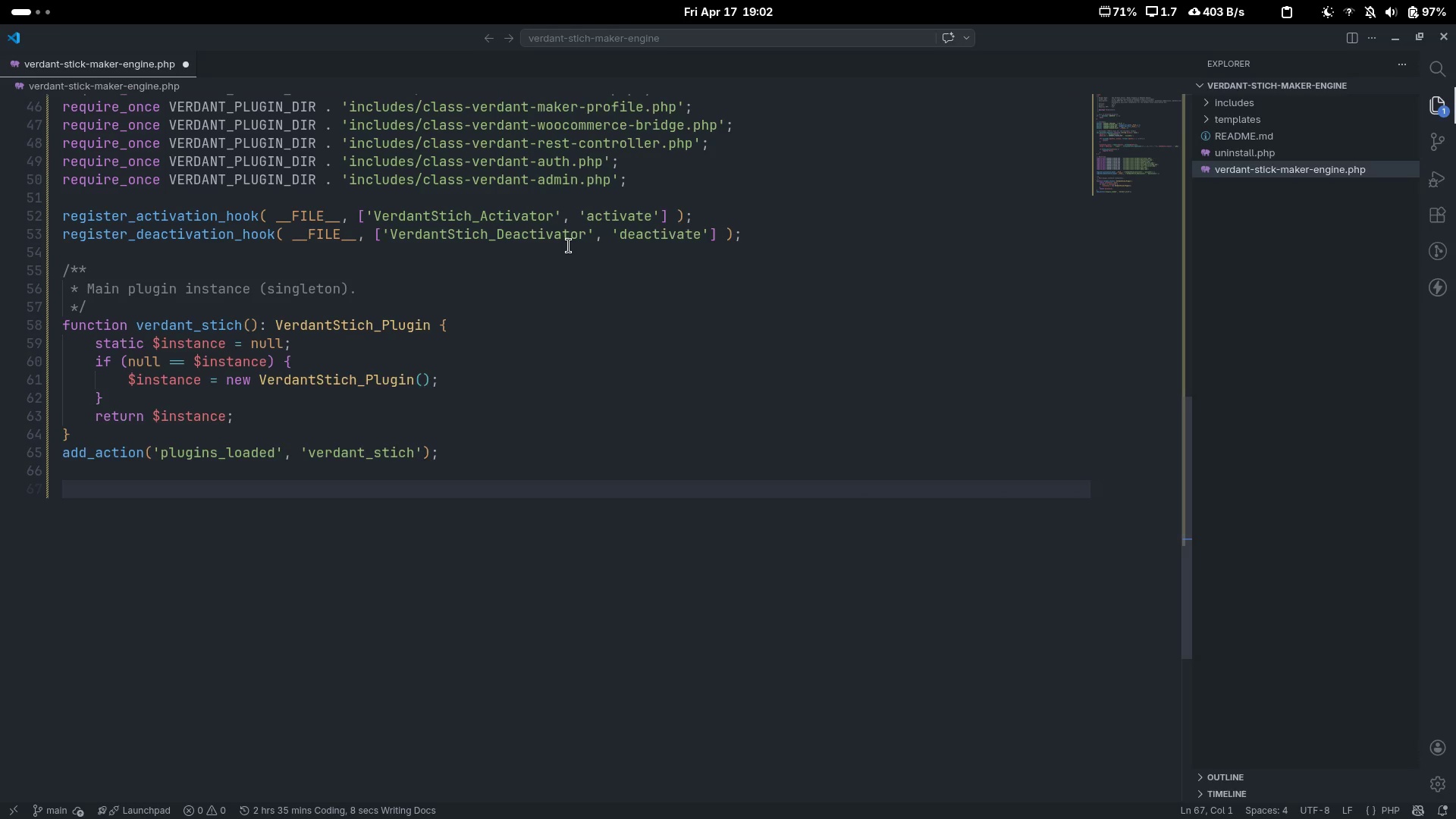 
type(/**)
 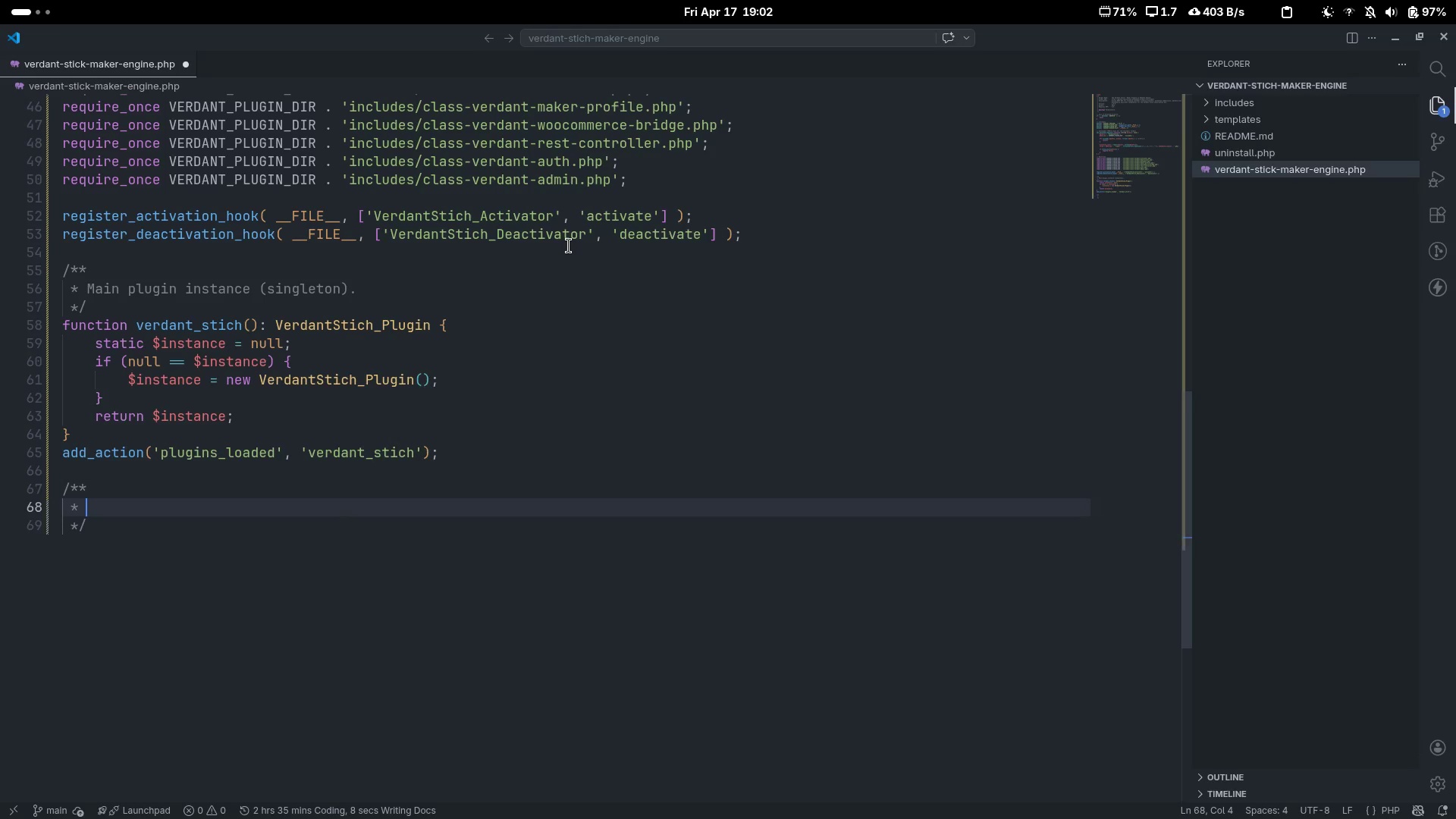 
 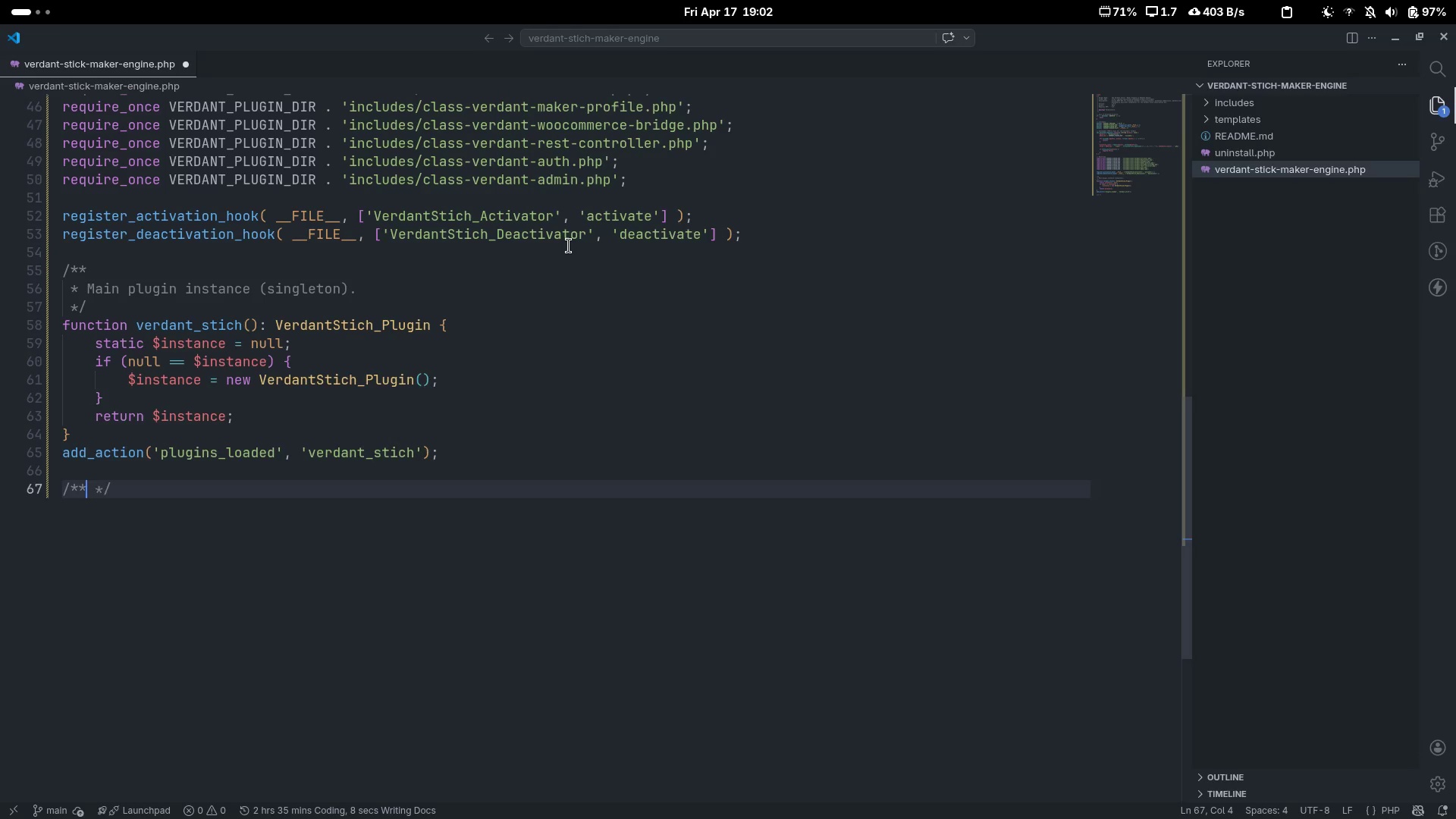 
key(Enter)
 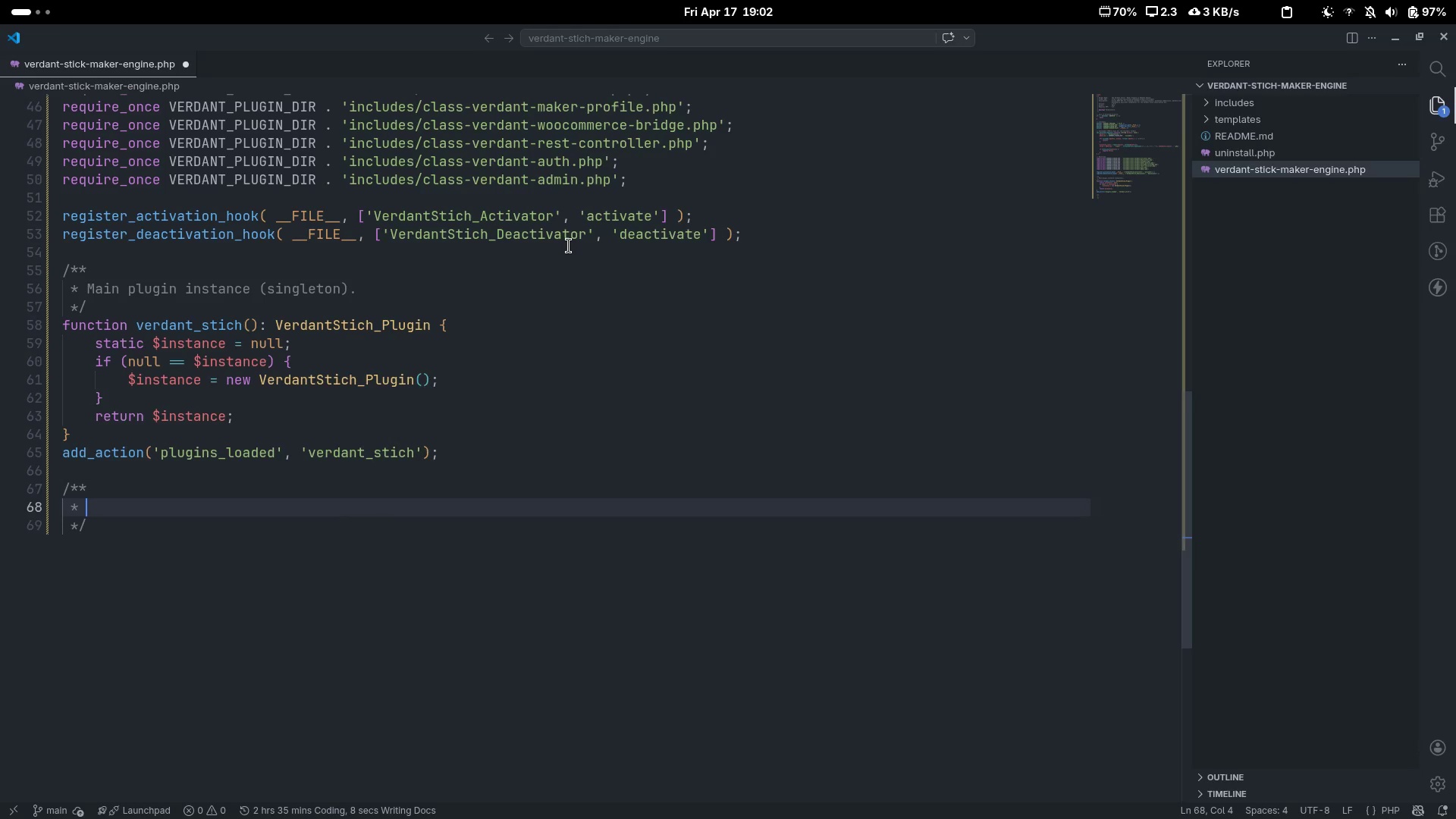 
type(Core plugin class - wires everth)
 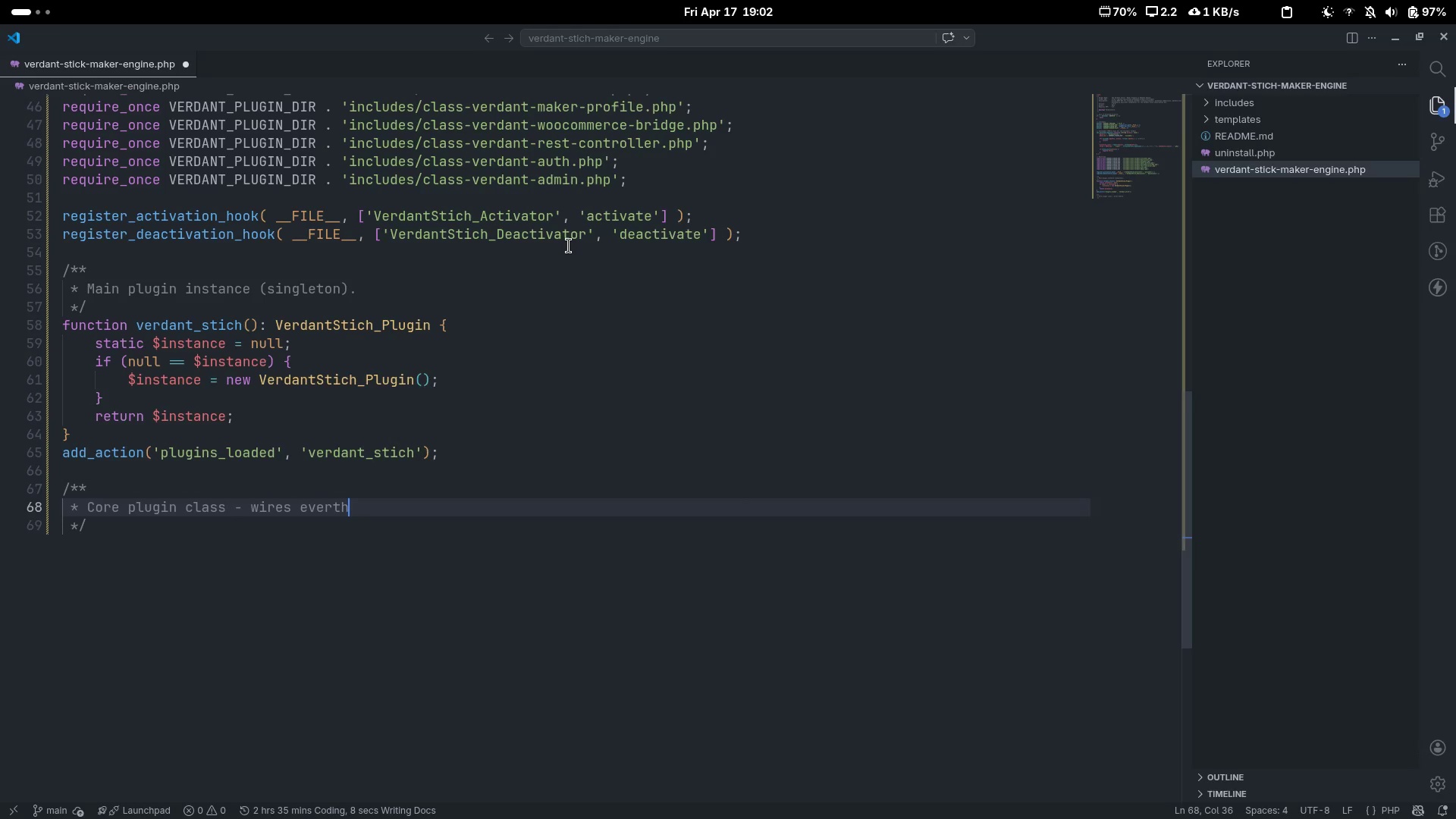 
key(Control+ControlLeft)
 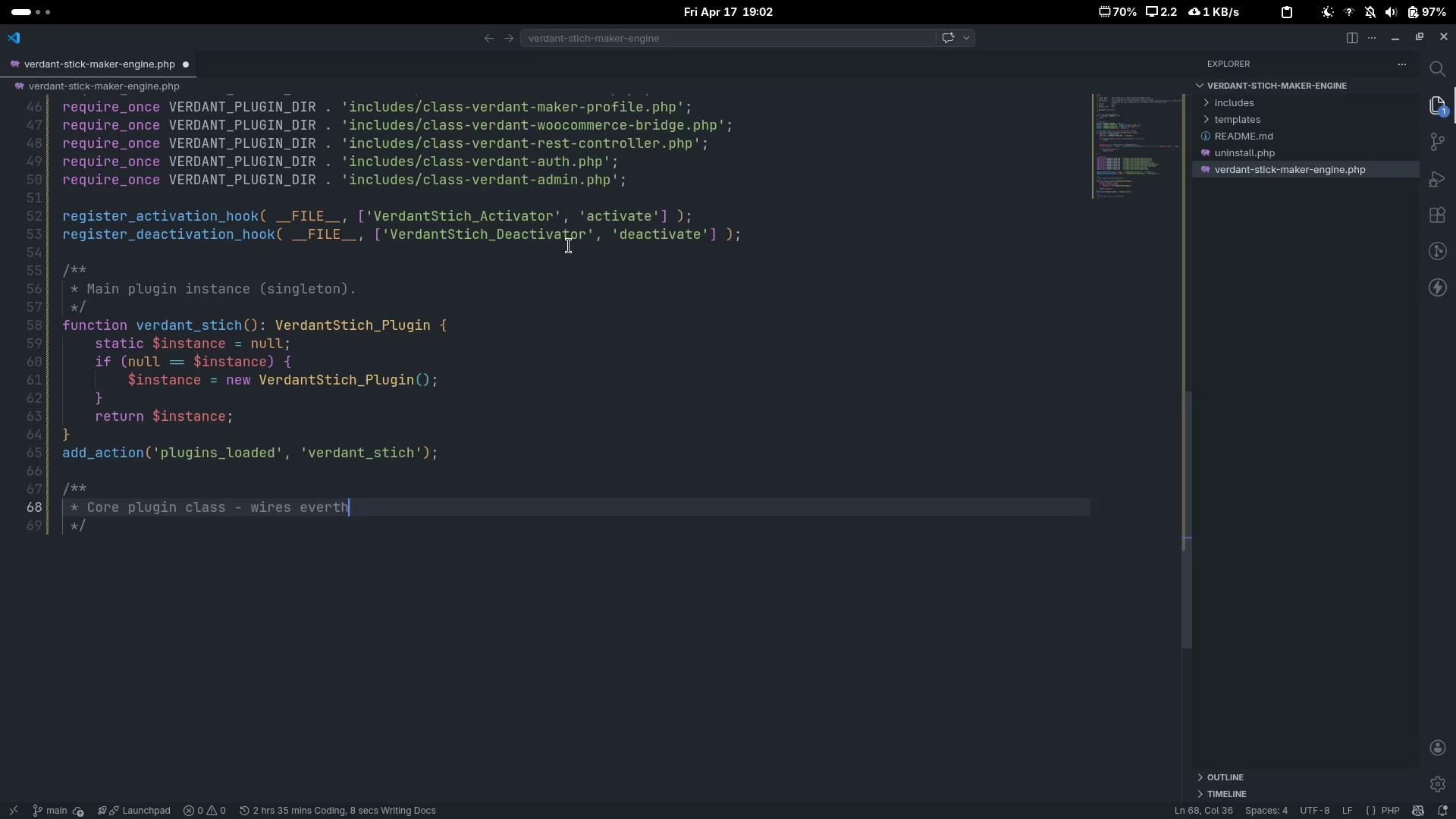 
key(Control+Backspace)
 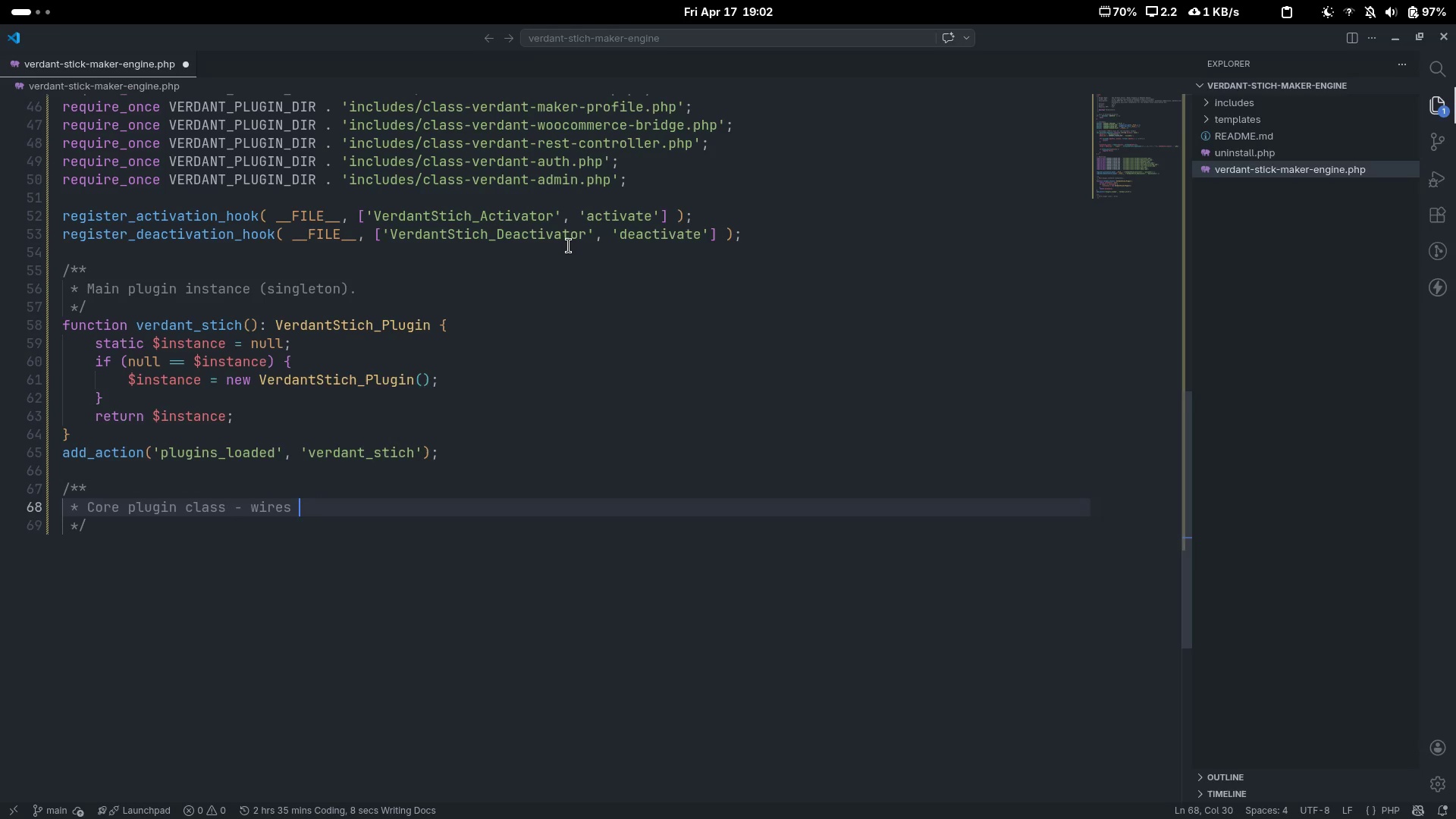 
type(everything together.)
 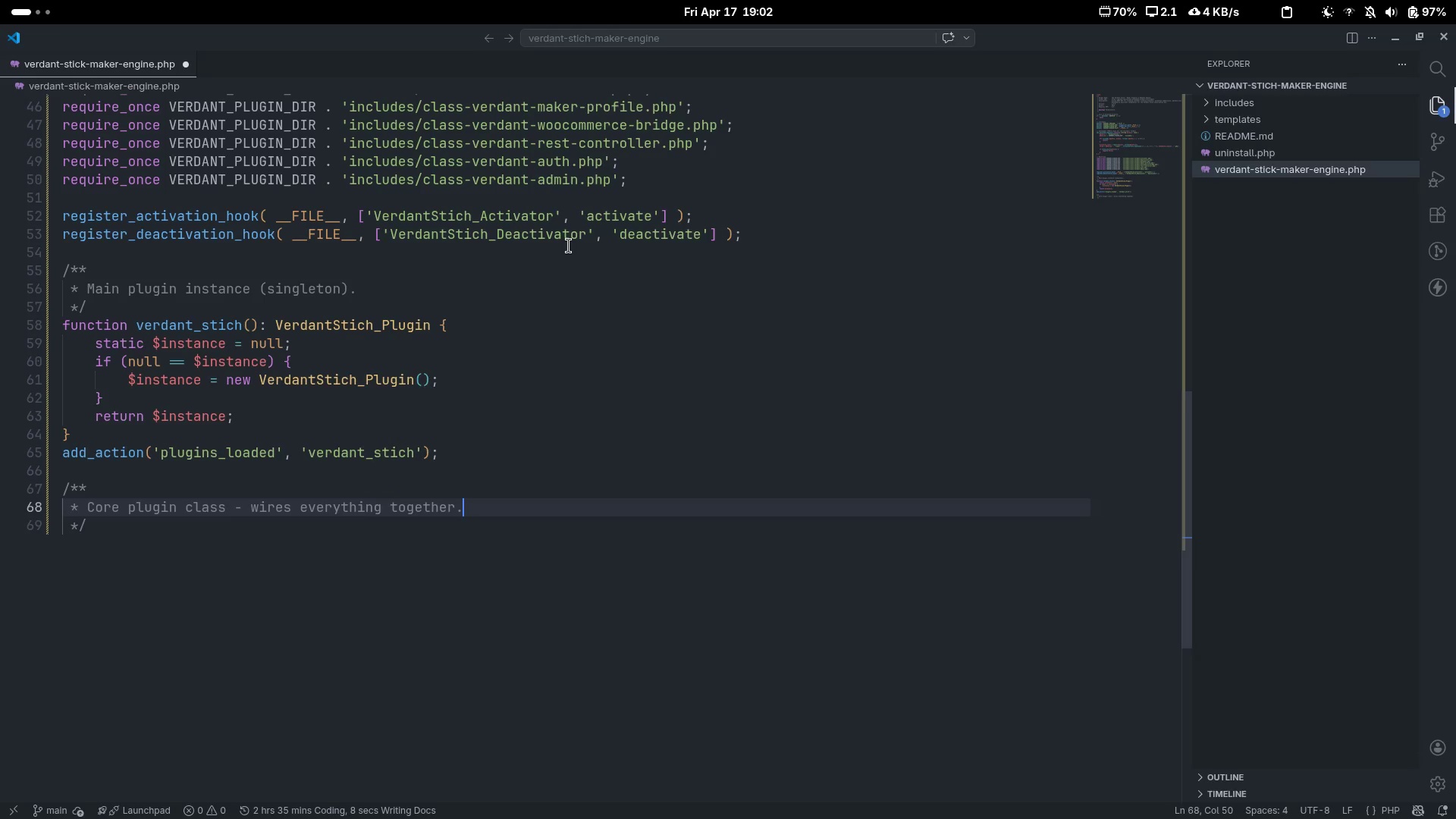 
key(ArrowDown)
 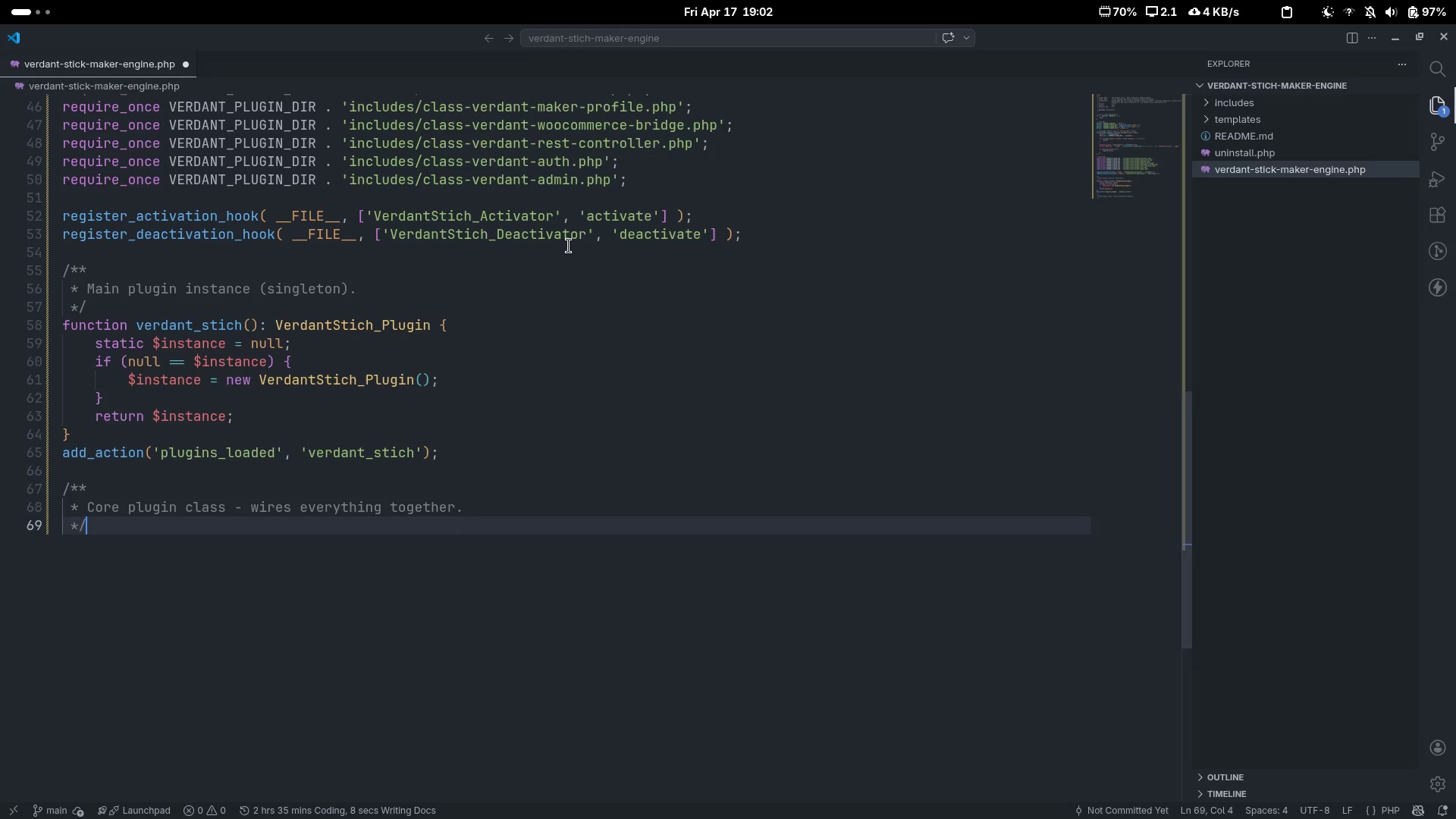 
key(Enter)
 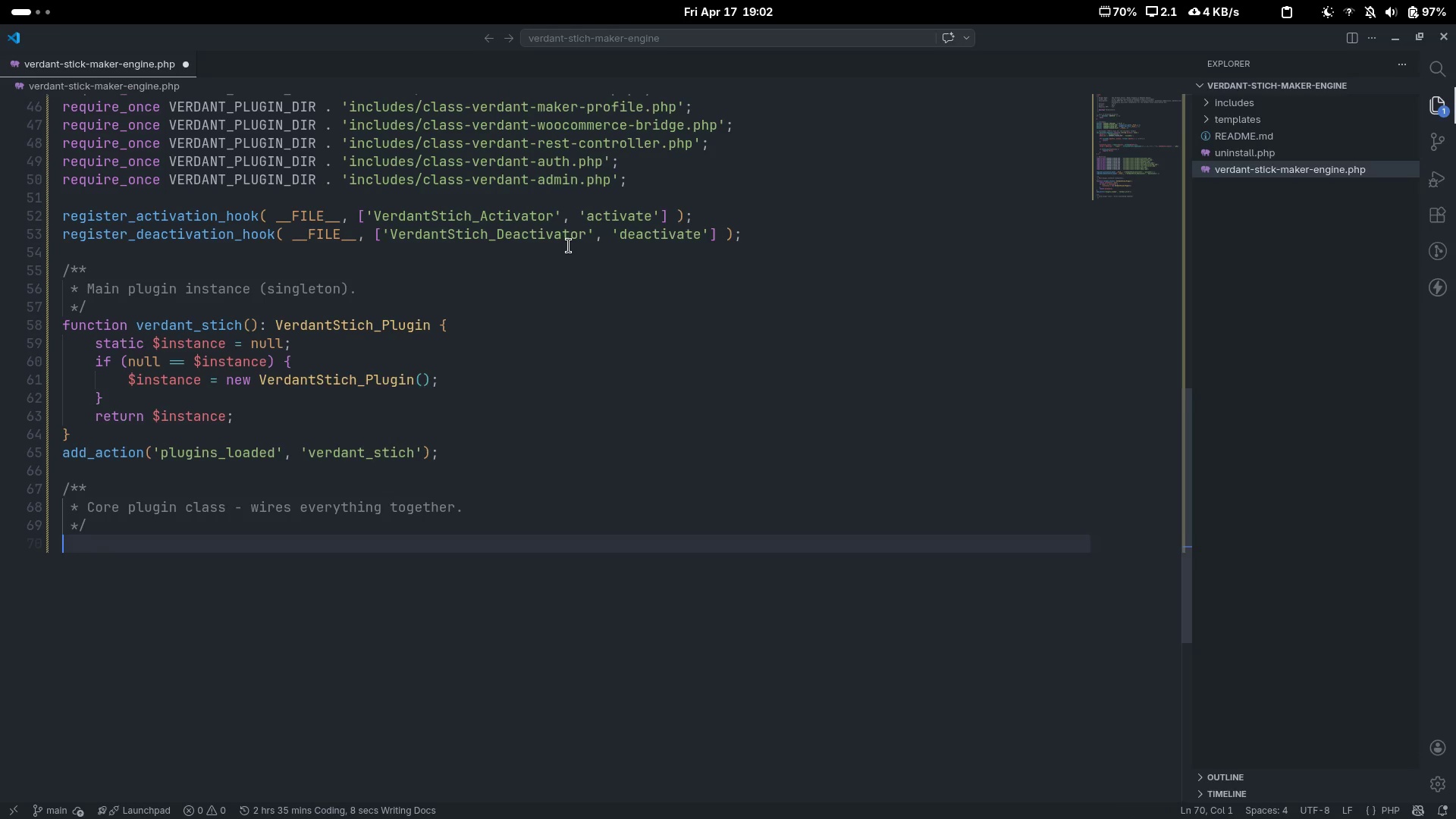 
type(Class )
 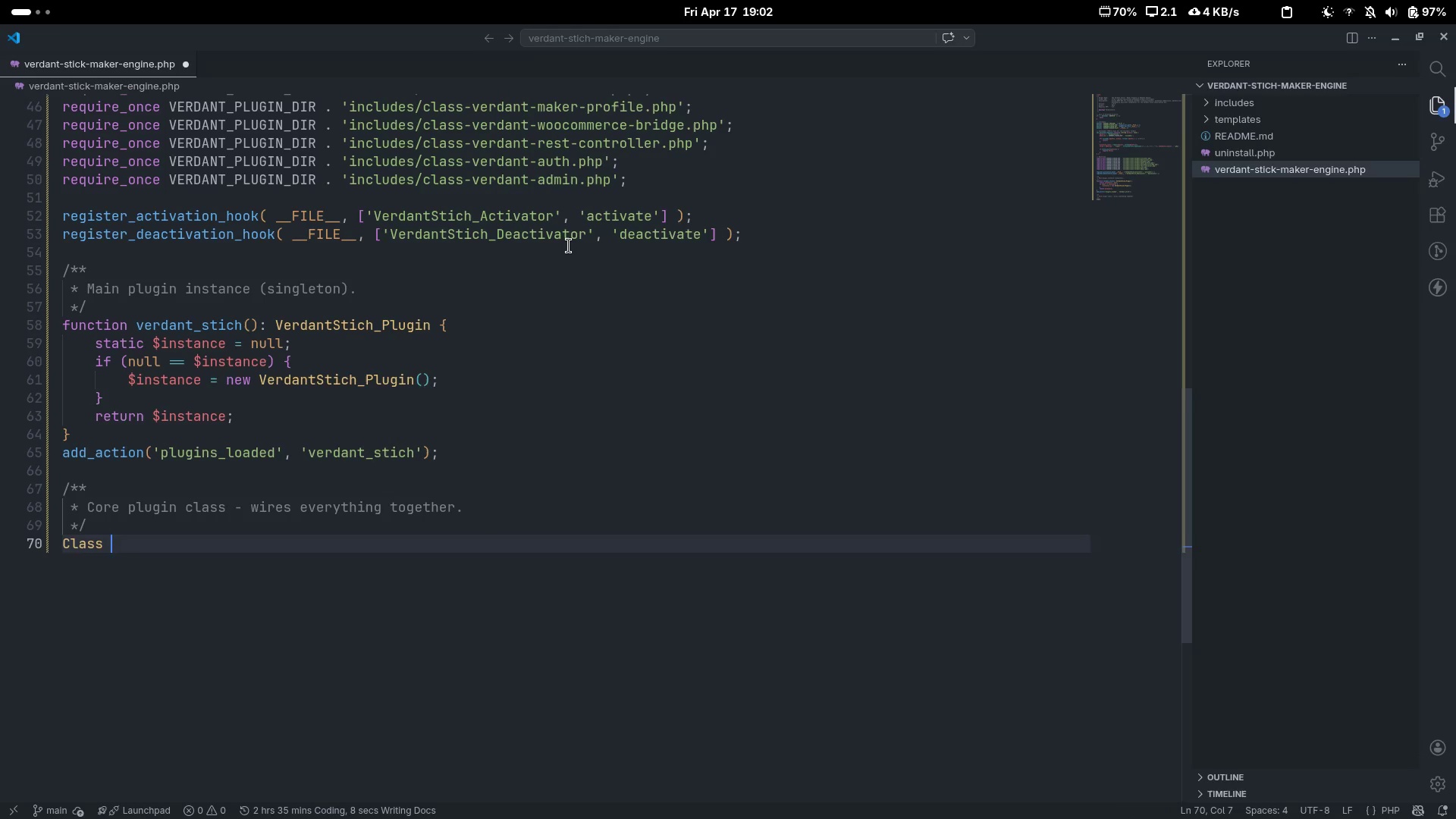 
hold_key(key=ShiftLeft, duration=0.4)
 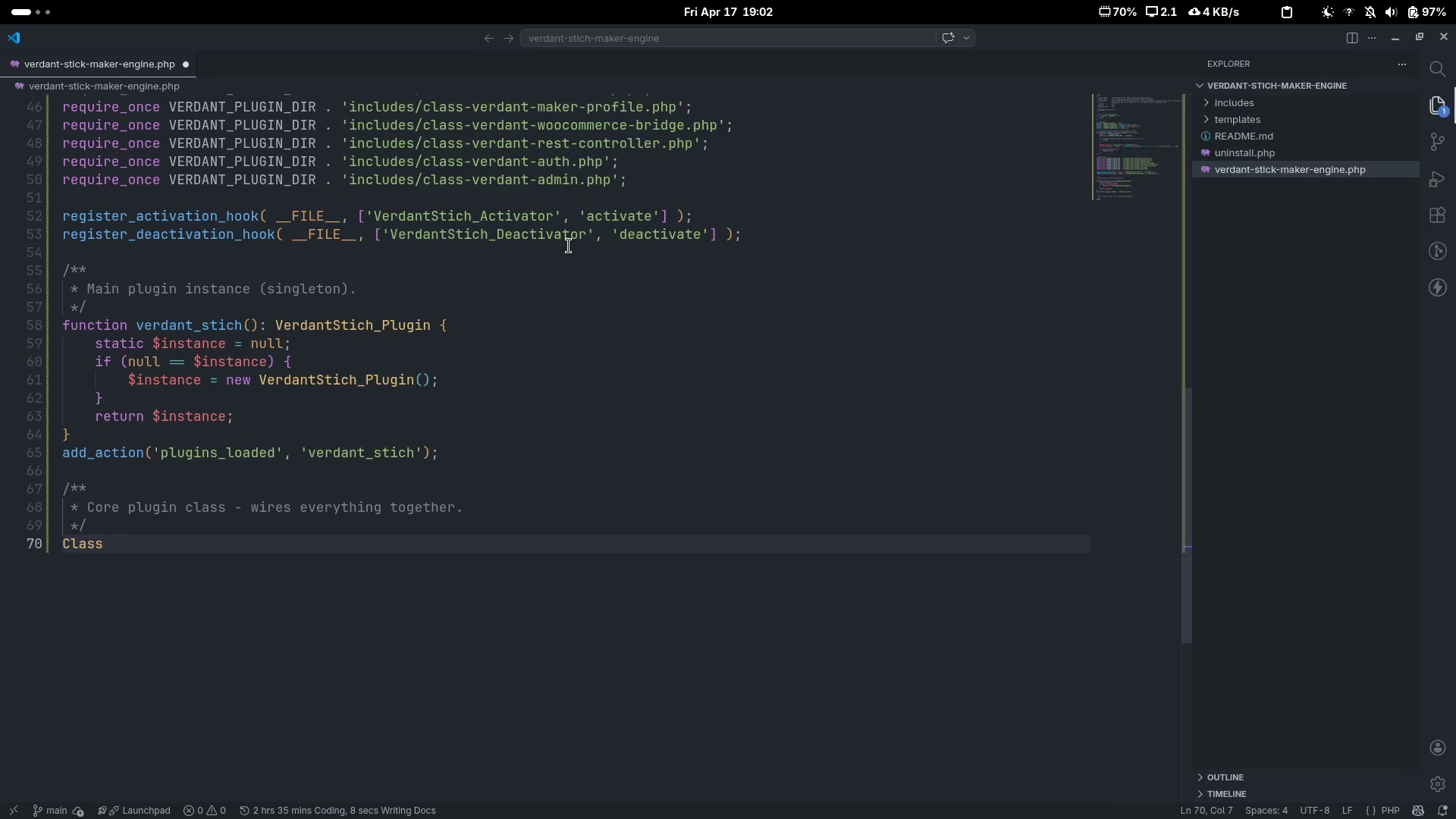 
key(Control+ControlLeft)
 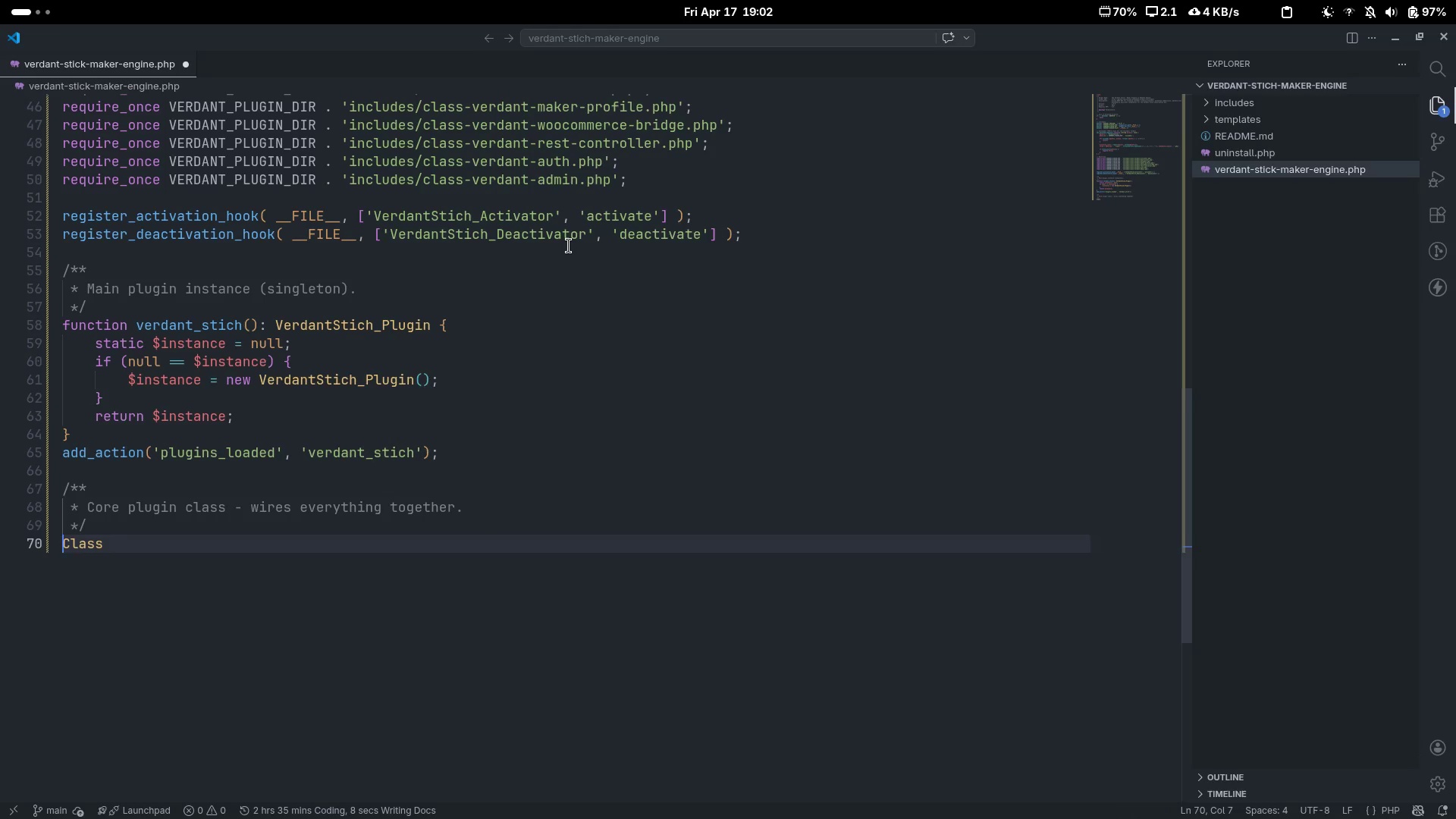 
key(Control+ArrowLeft)
 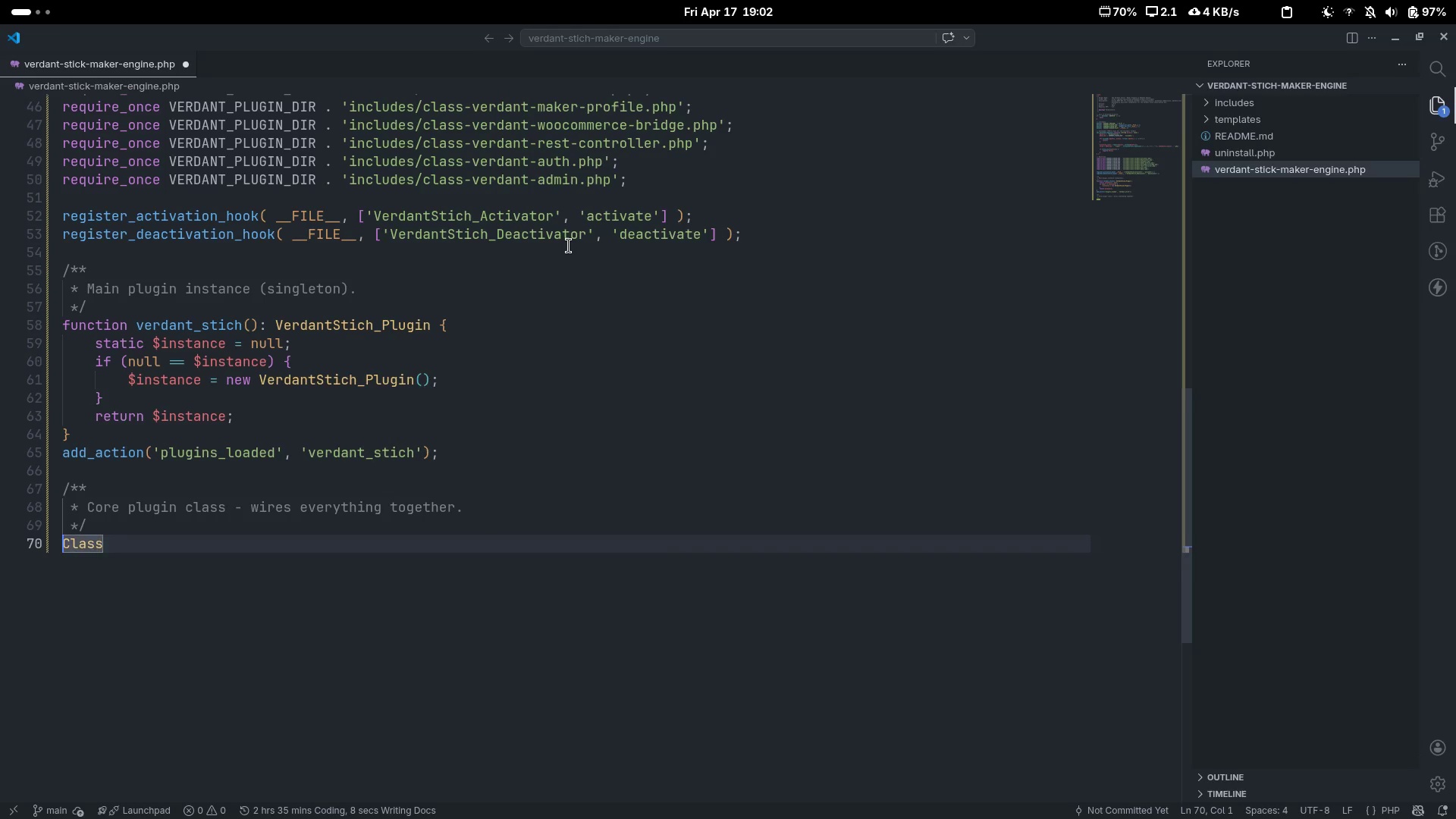 
key(ArrowRight)
 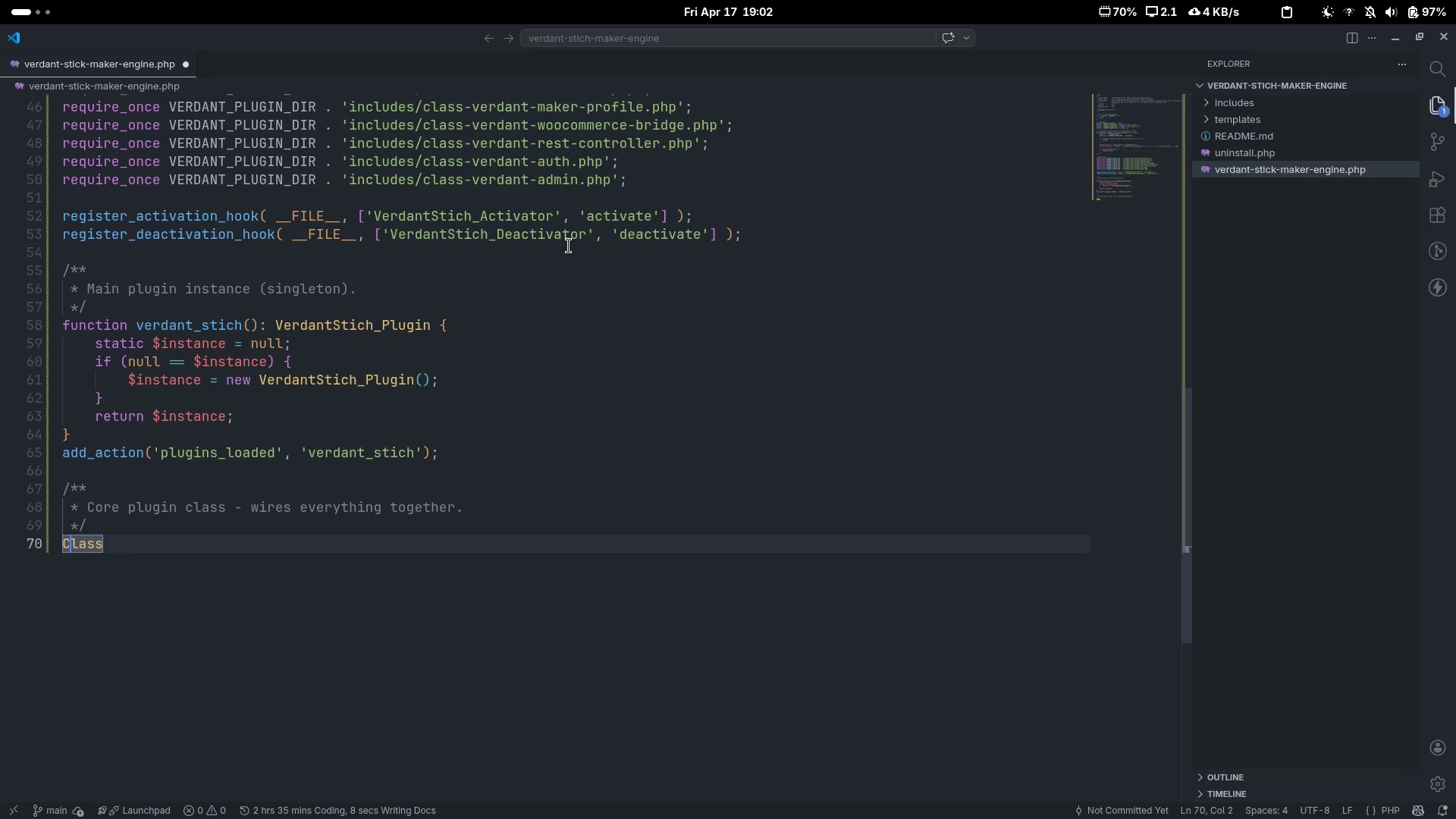 
key(Backspace)
 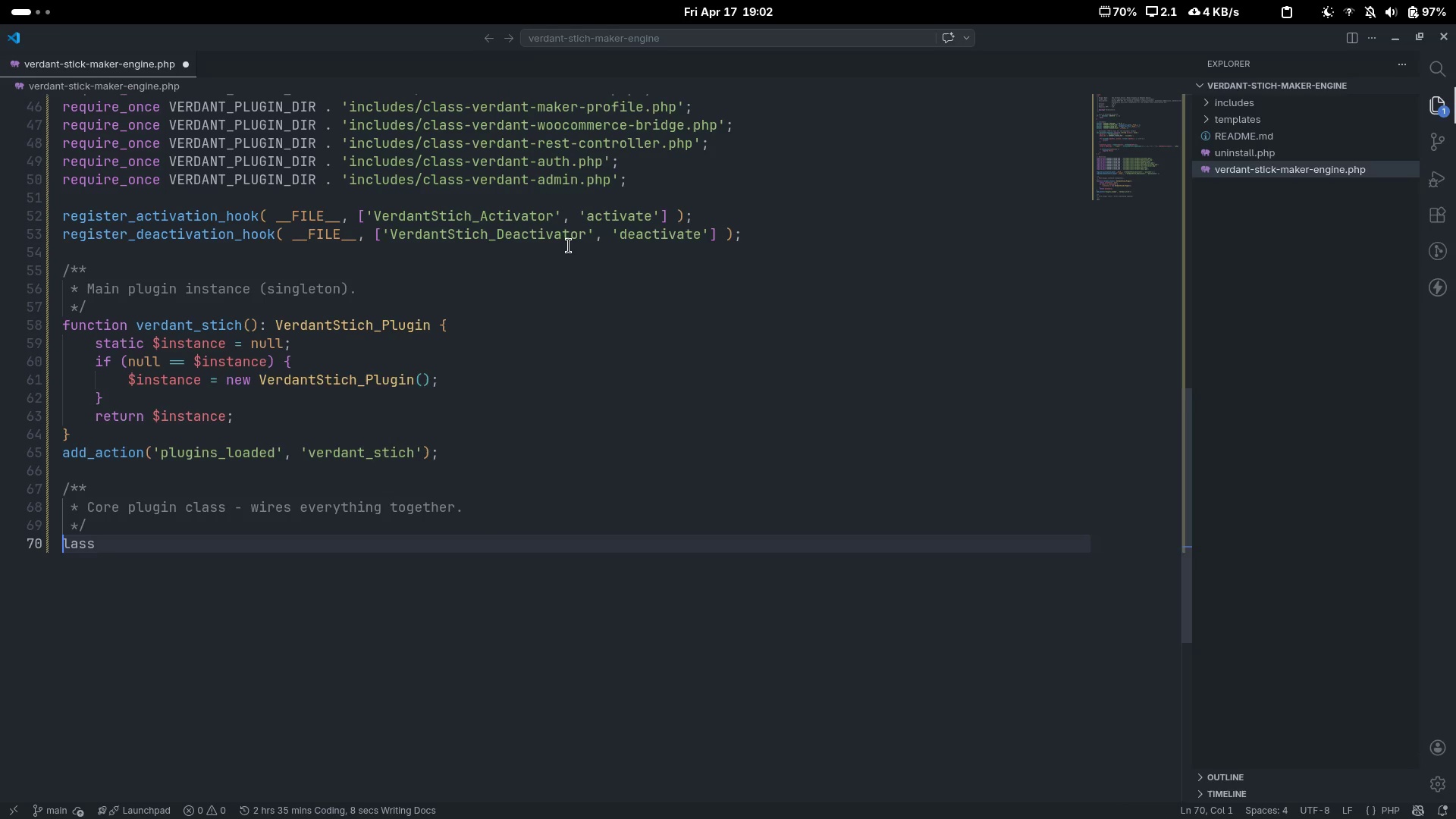 
key(C)
 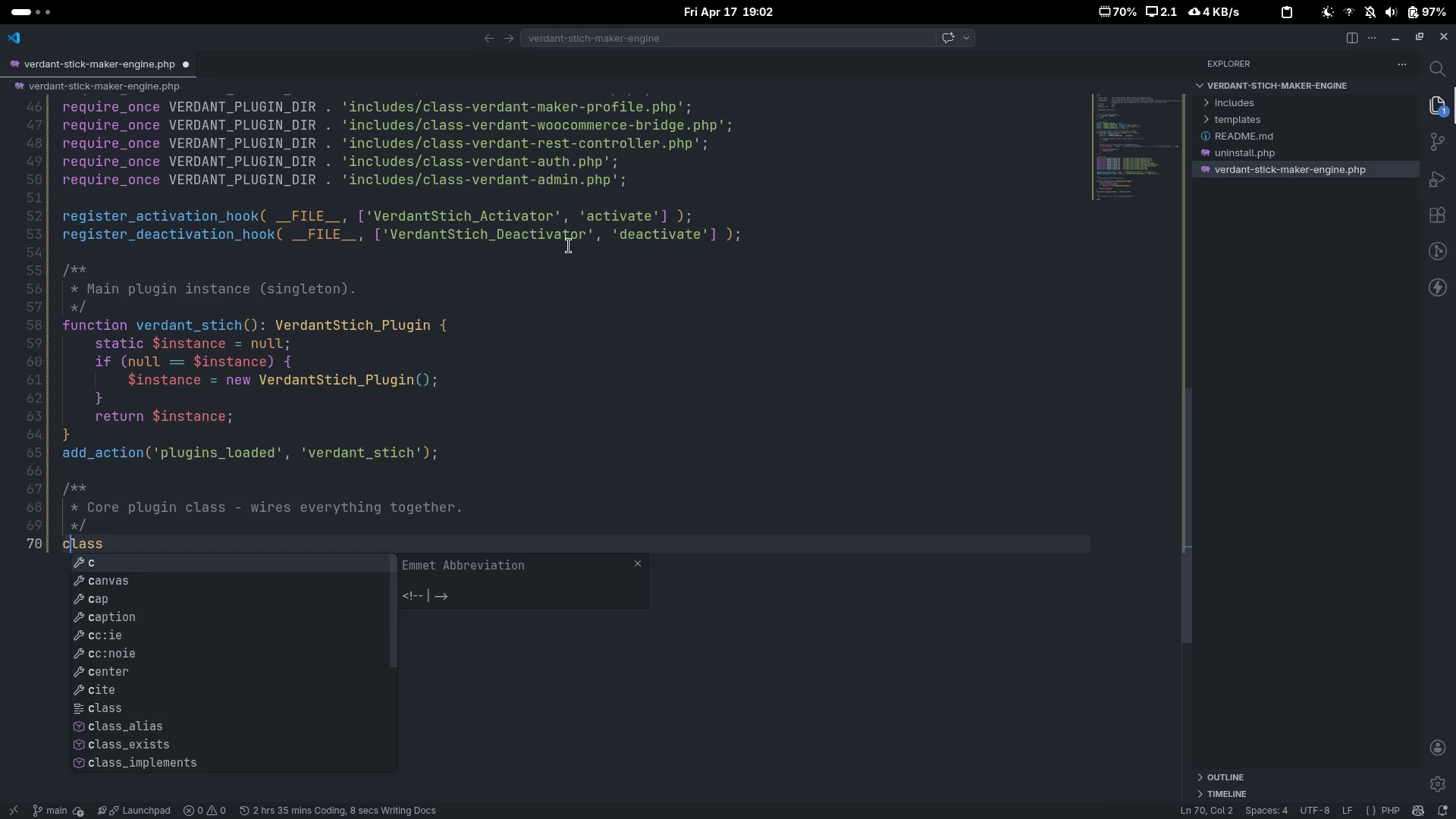 
key(Control+ControlLeft)
 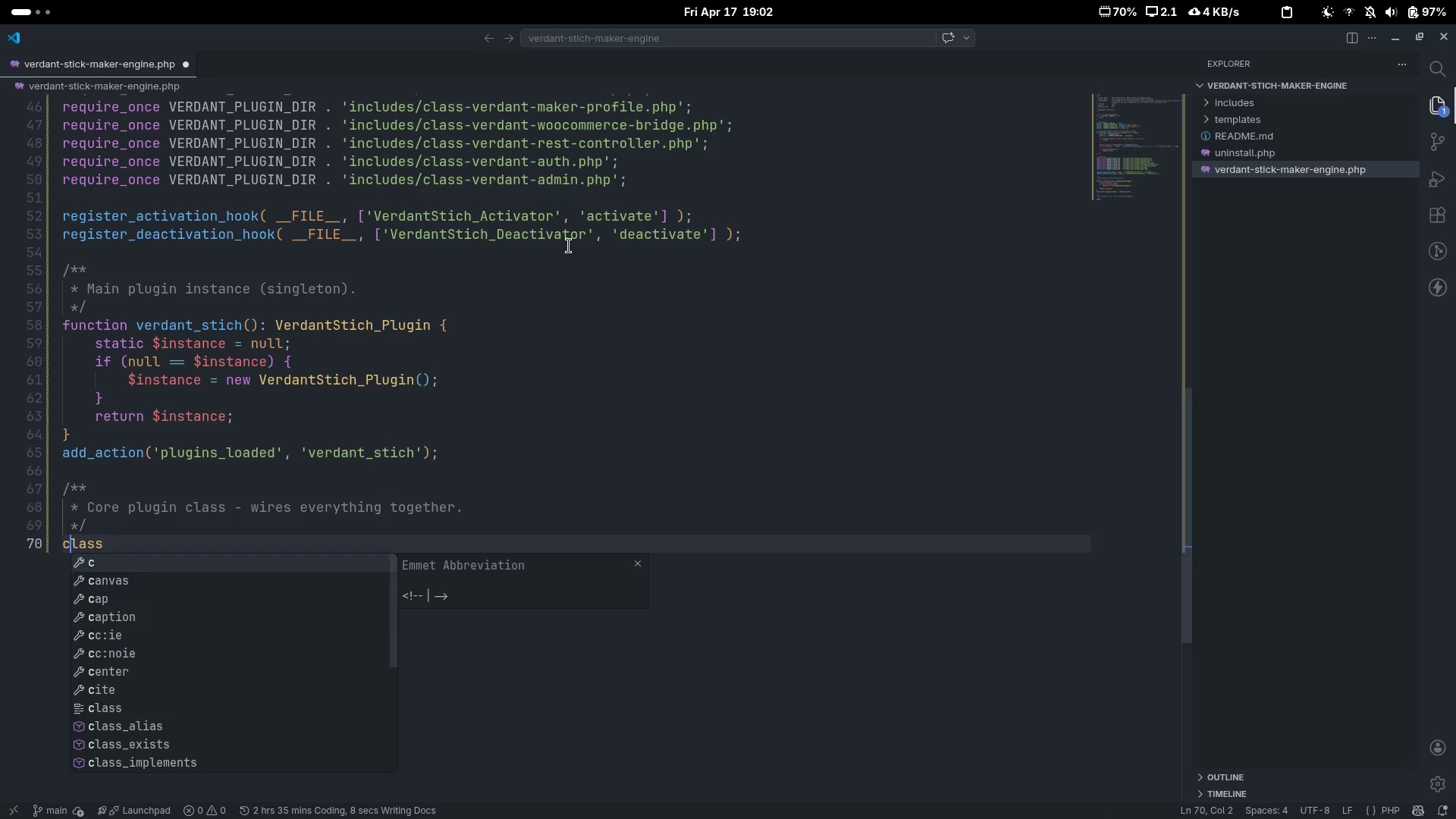 
key(Control+ArrowRight)
 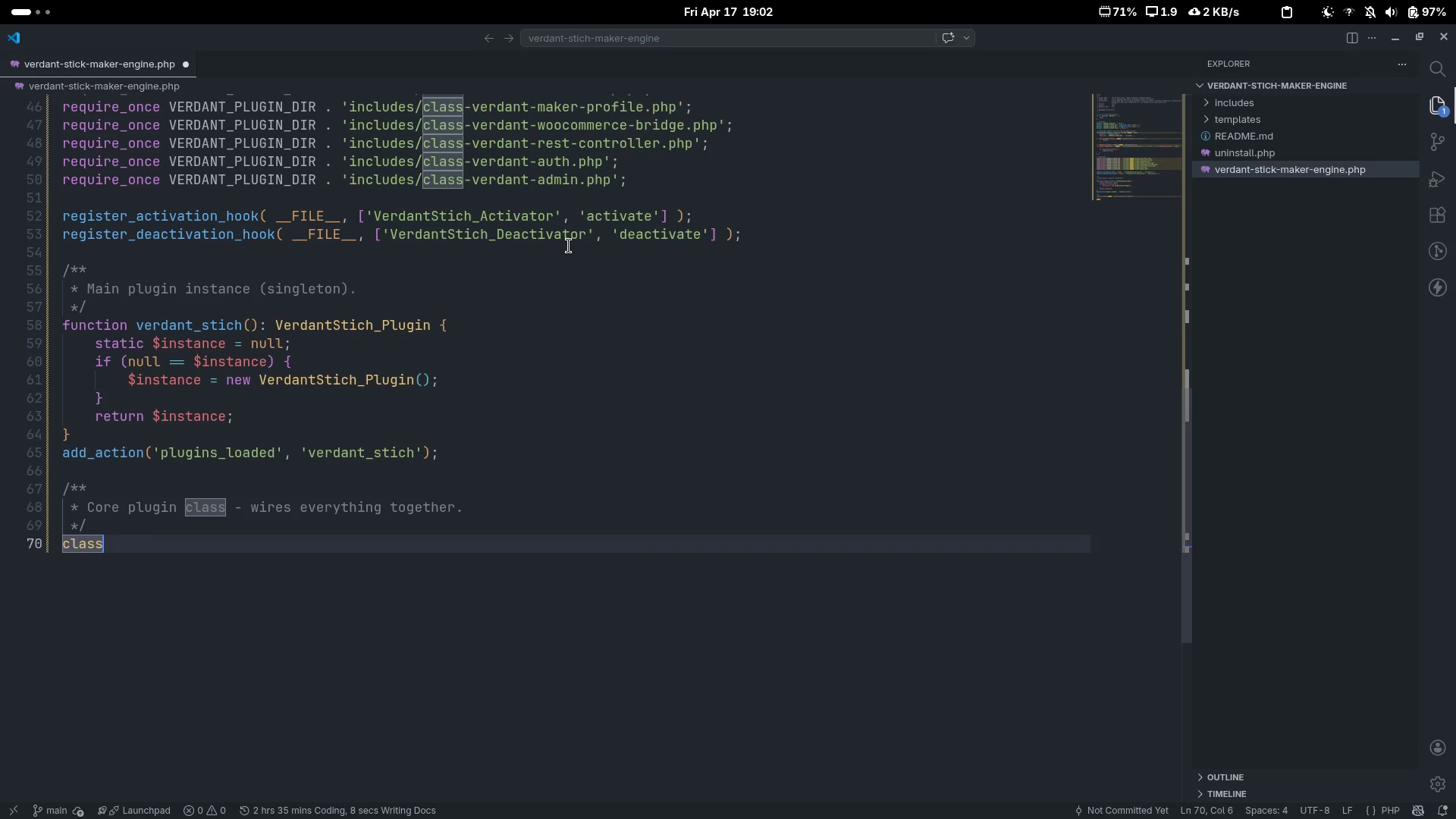 
type( VerdantSw)
key(Backspace)
type(tich_Plugin {)
 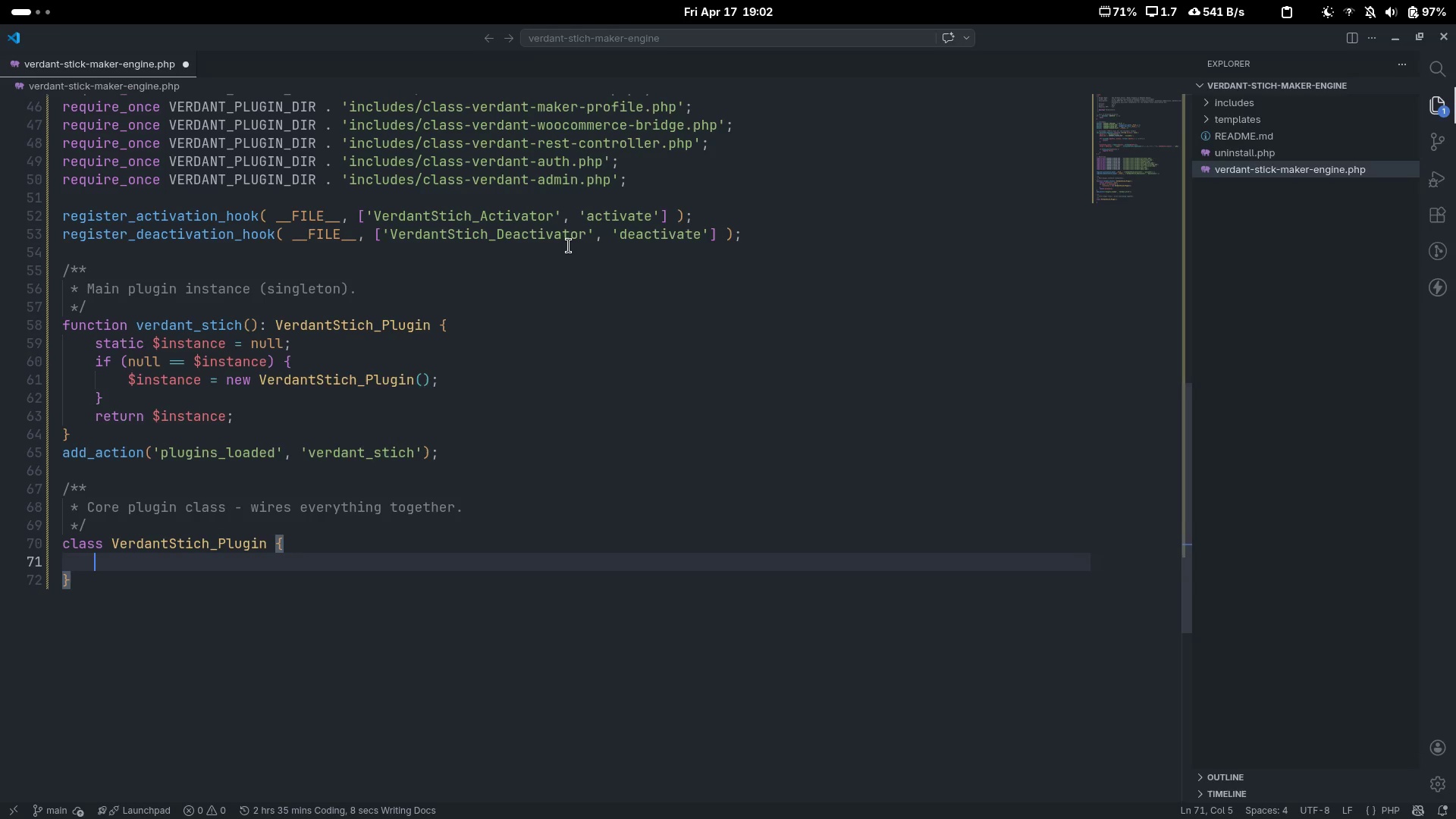 
 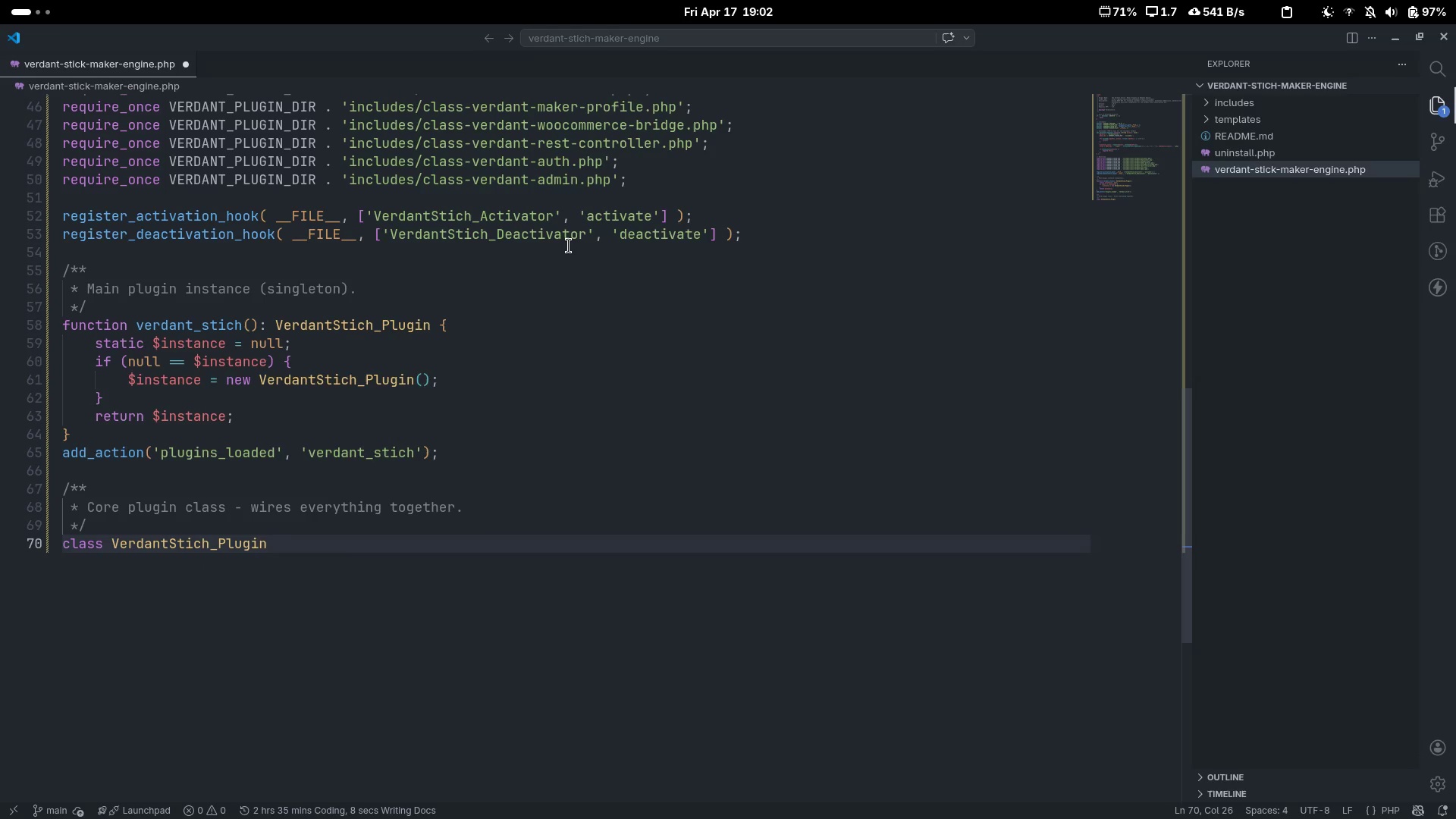 
key(Enter)
 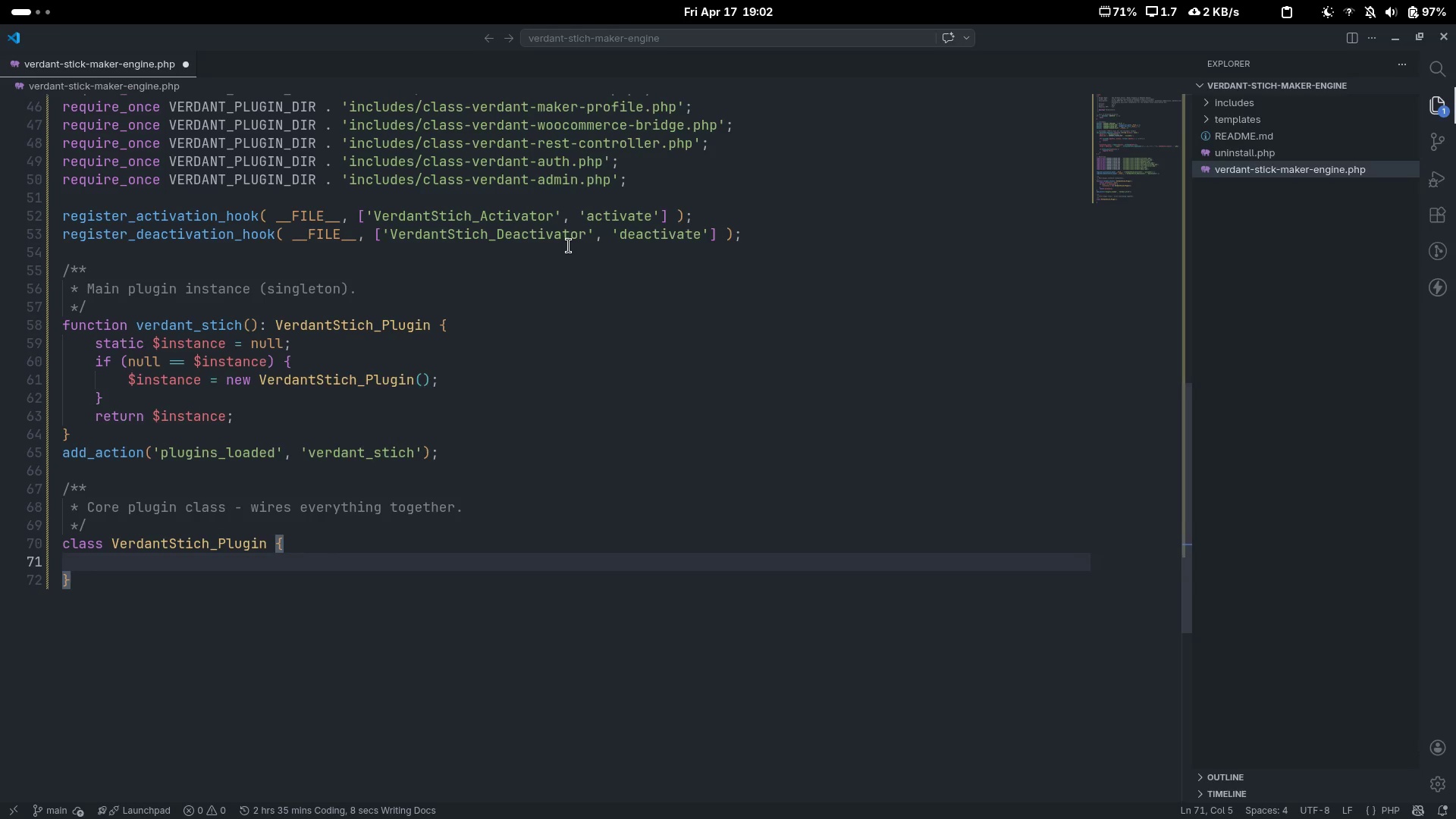 
type(pb)
key(Backspace)
type(ublic VerdantStc)
key(Backspace)
type(ich_Database)
key(Tab)
key(Tab)
type($db;)
 